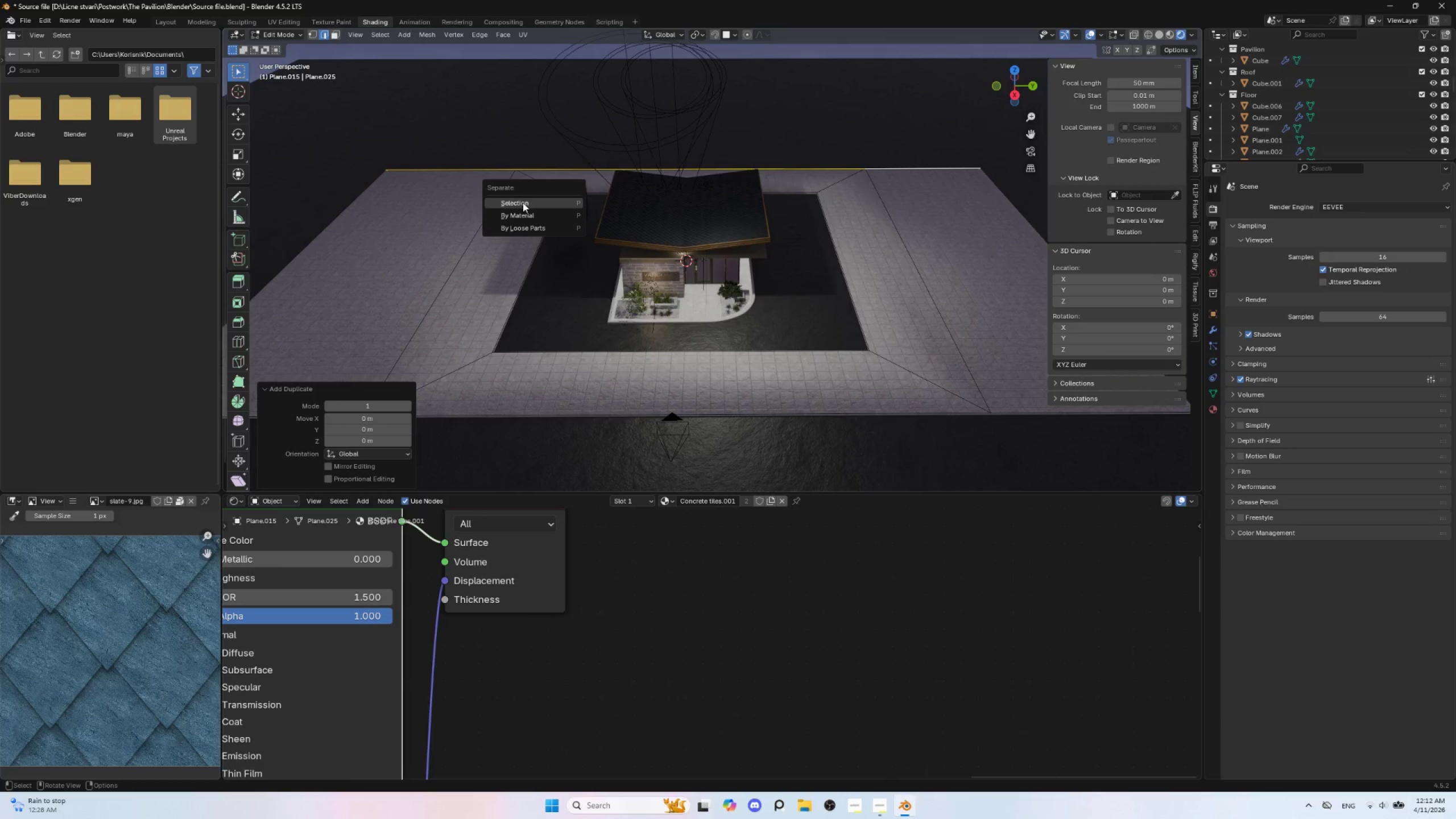 
left_click([523, 202])
 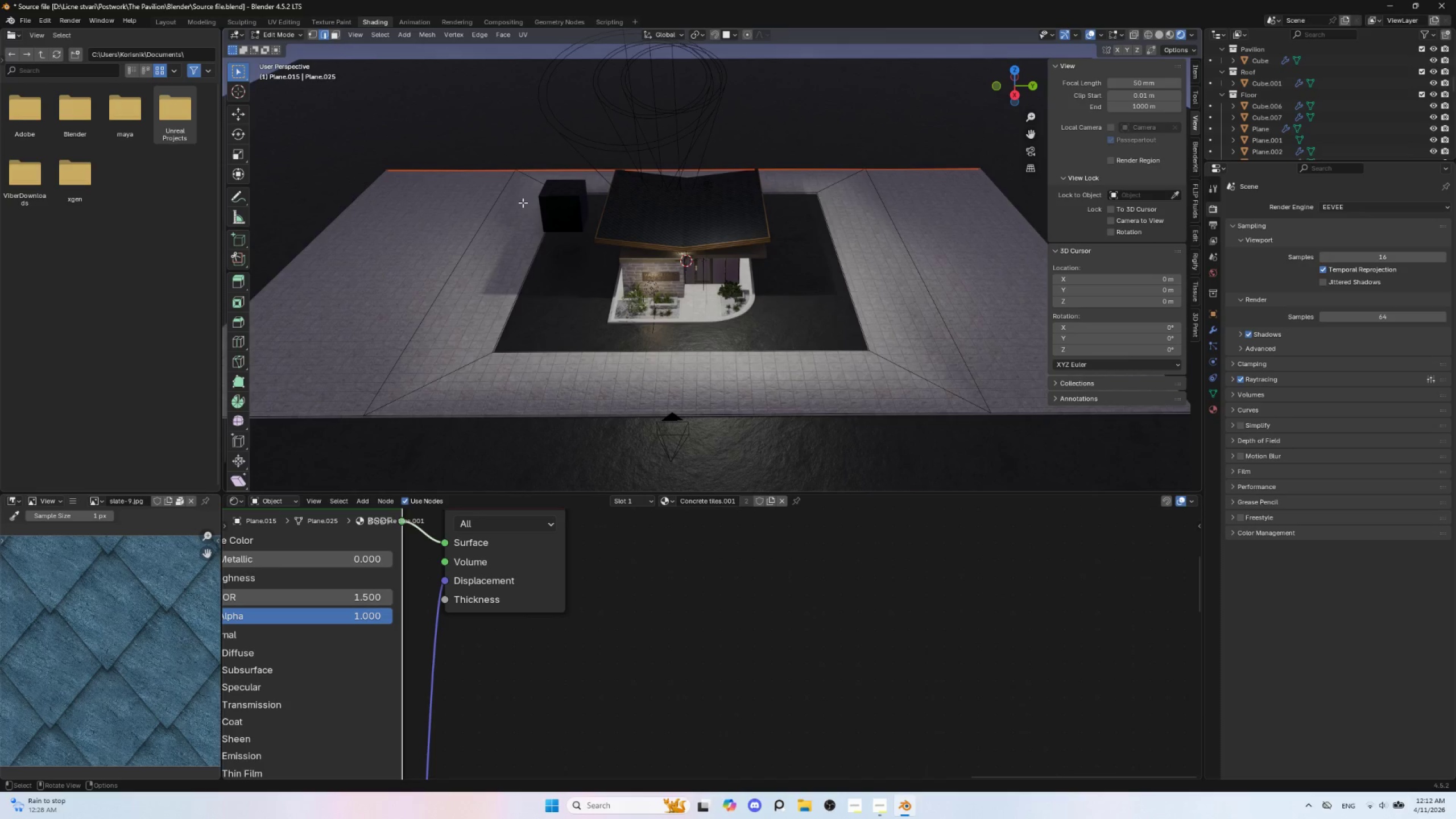 
key(Tab)
 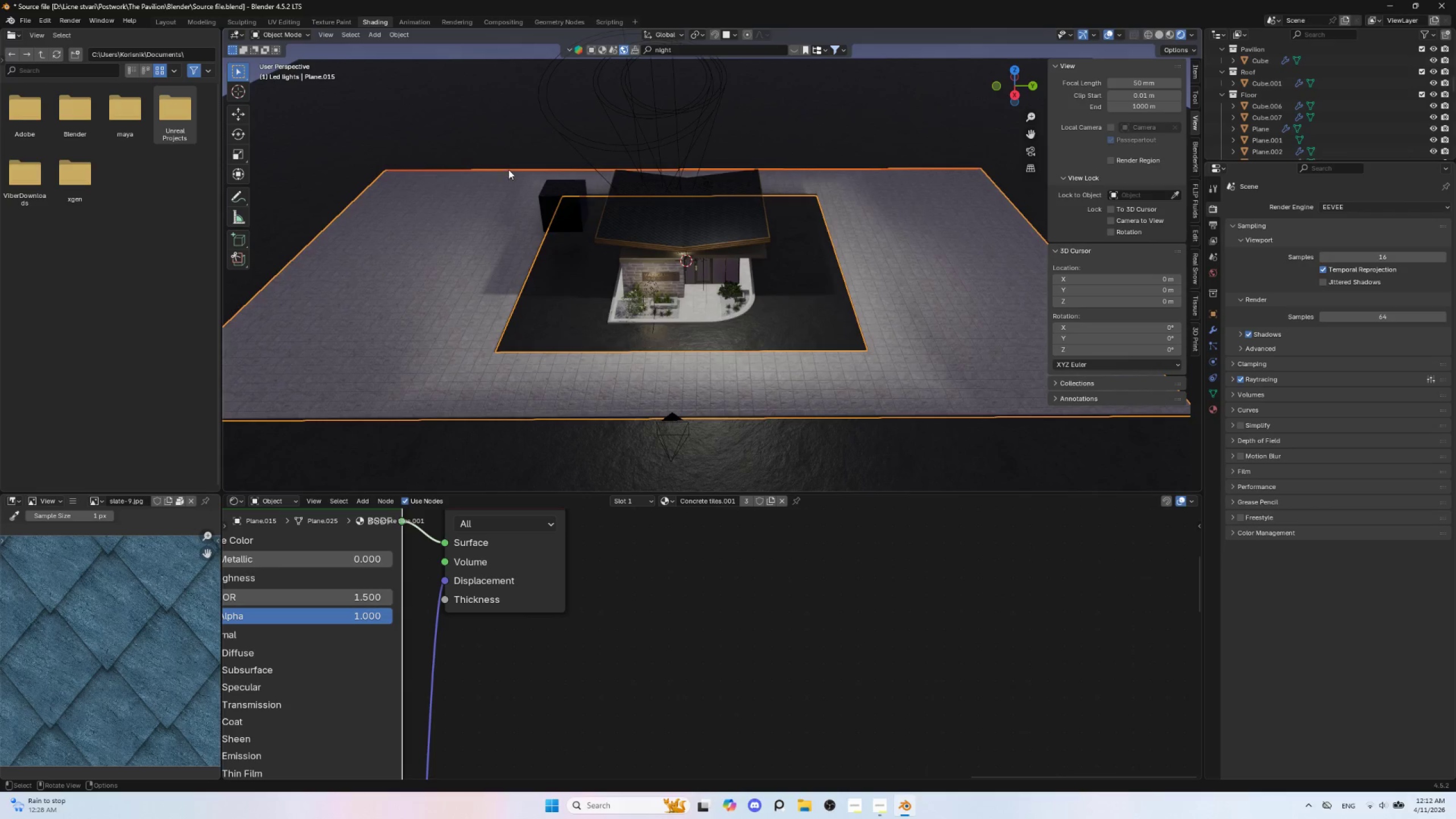 
hold_key(key=AltLeft, duration=0.62)
left_click([508, 169])
 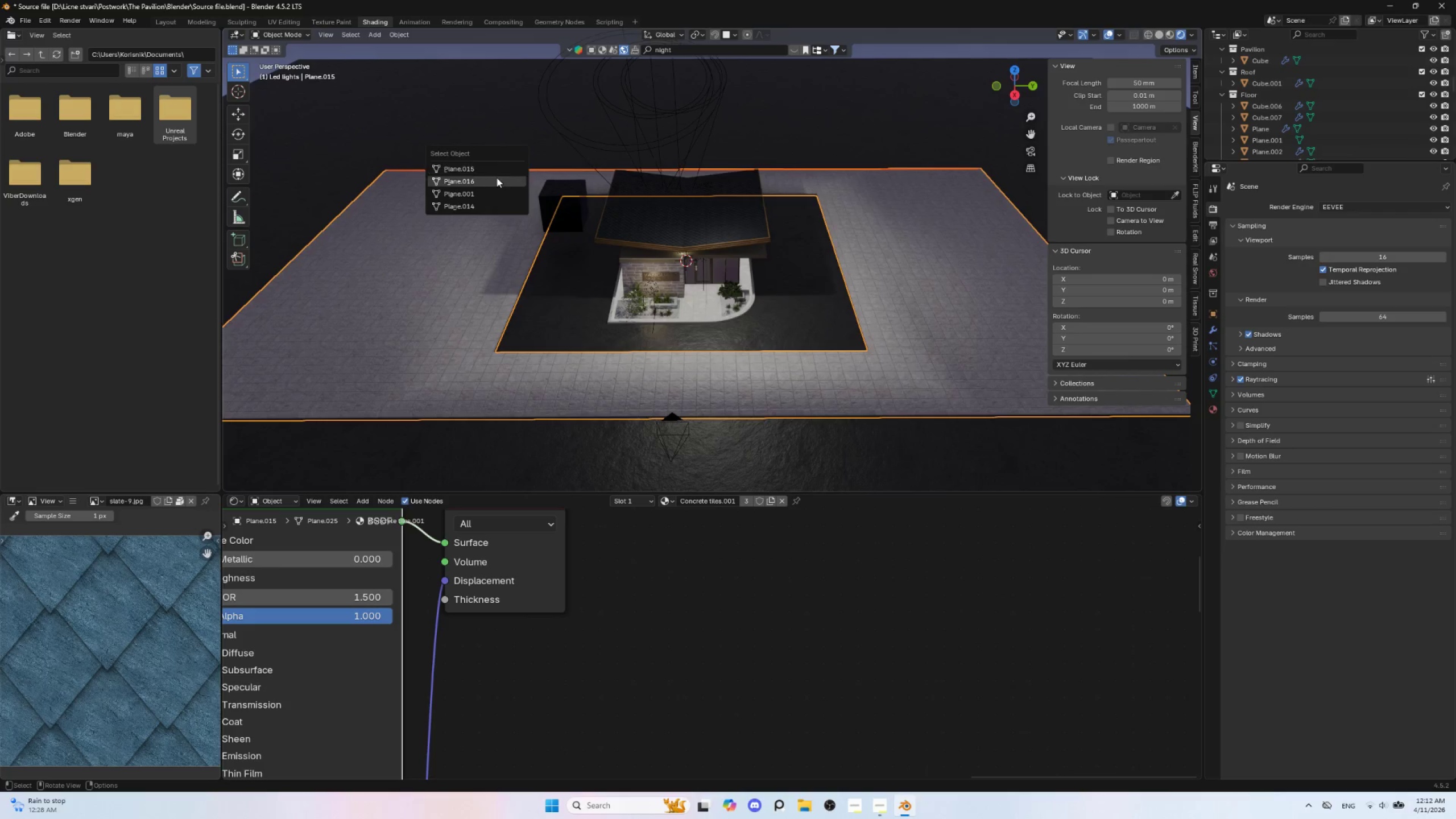 
left_click([496, 178])
 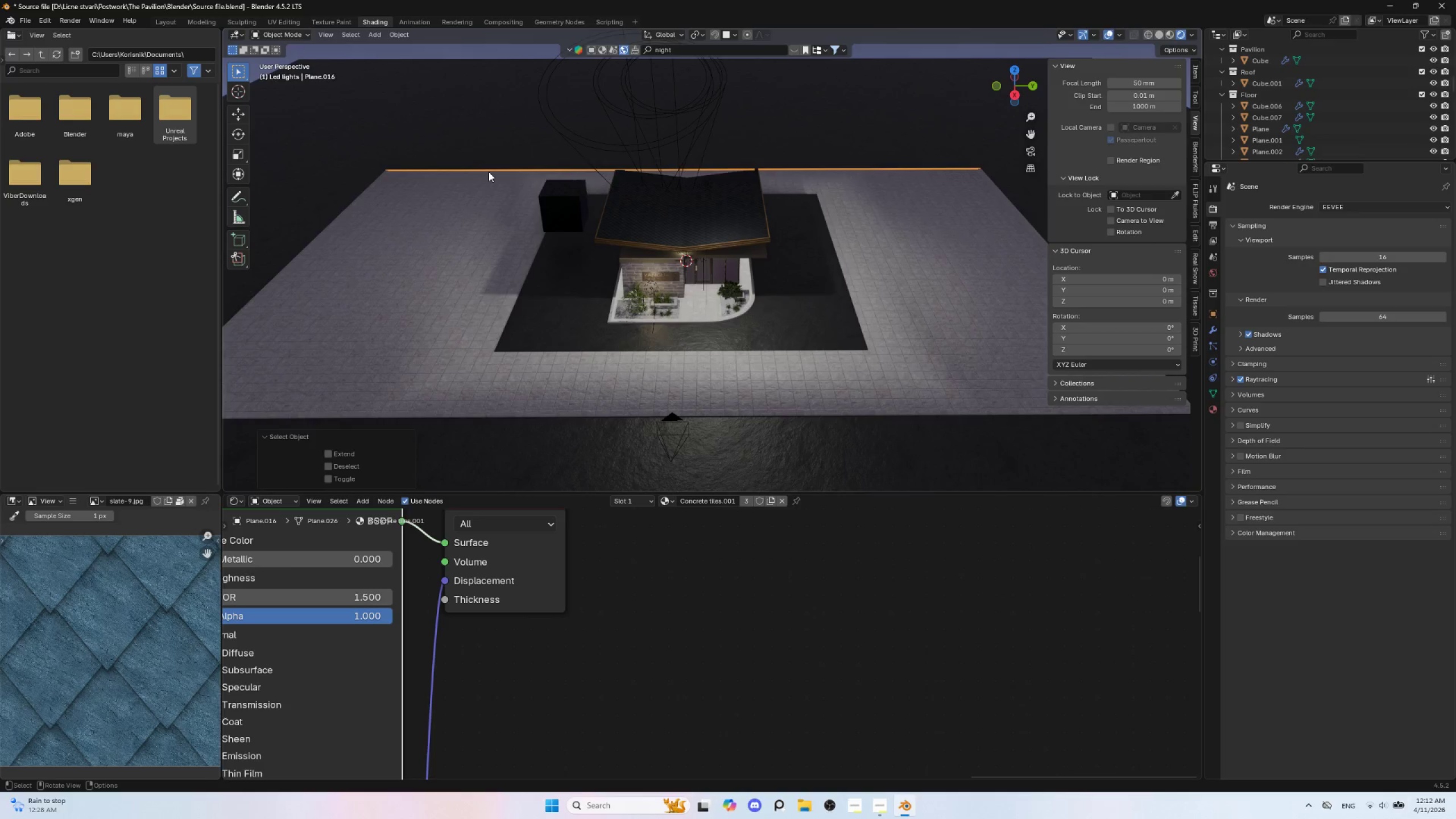 
key(Tab)
type(aez)
 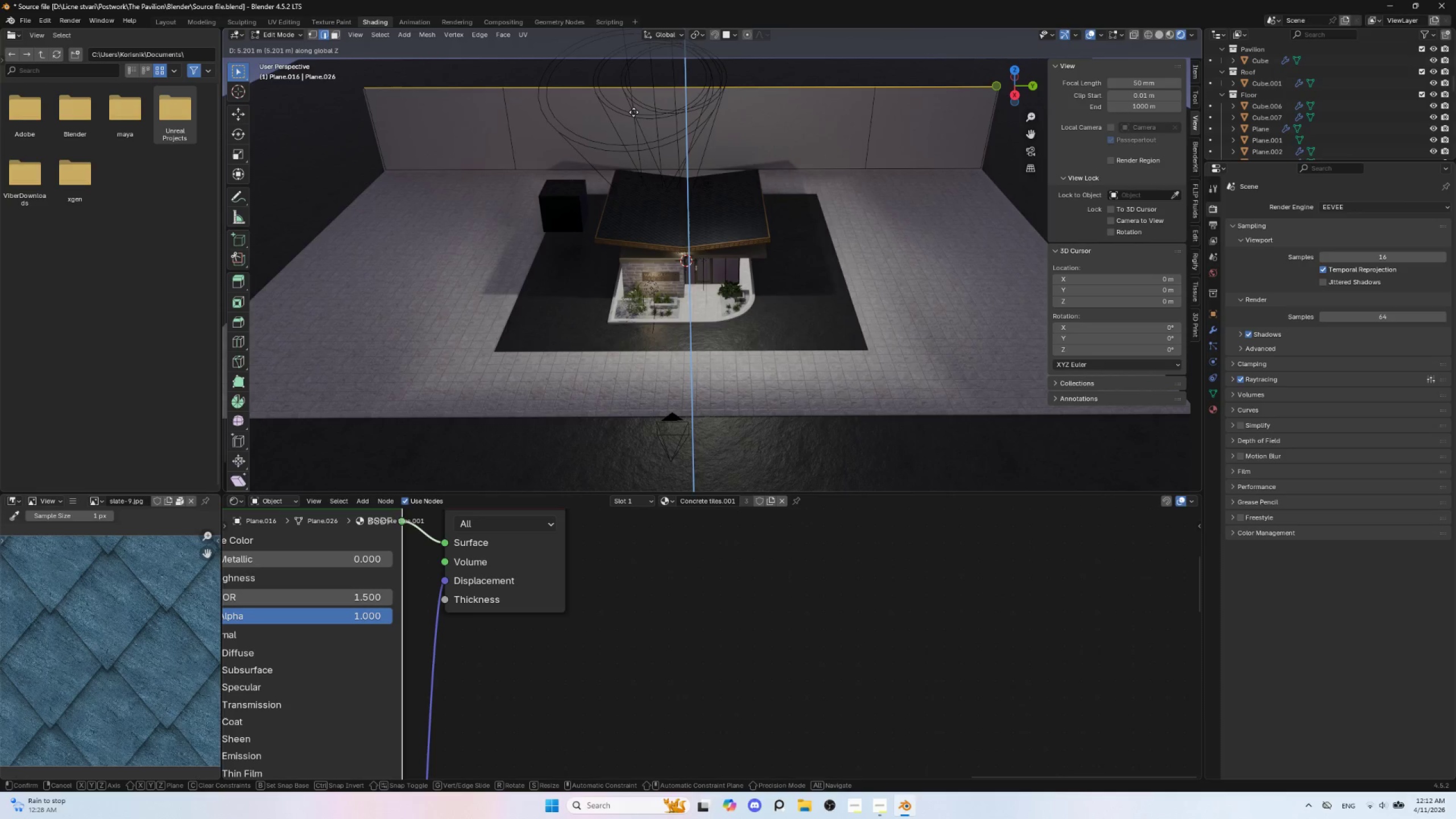 
left_click([635, 109])
 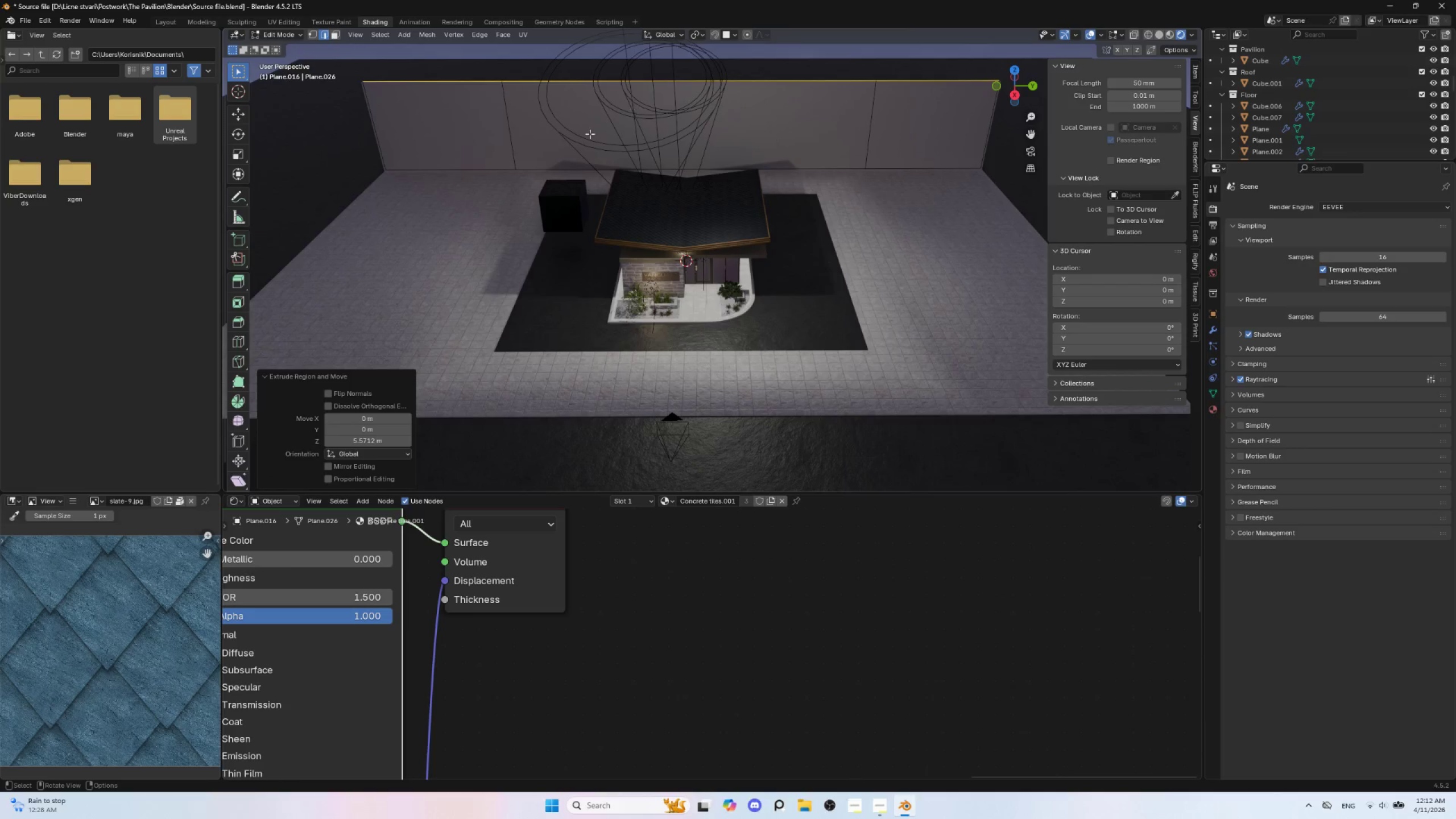 
key(Tab)
 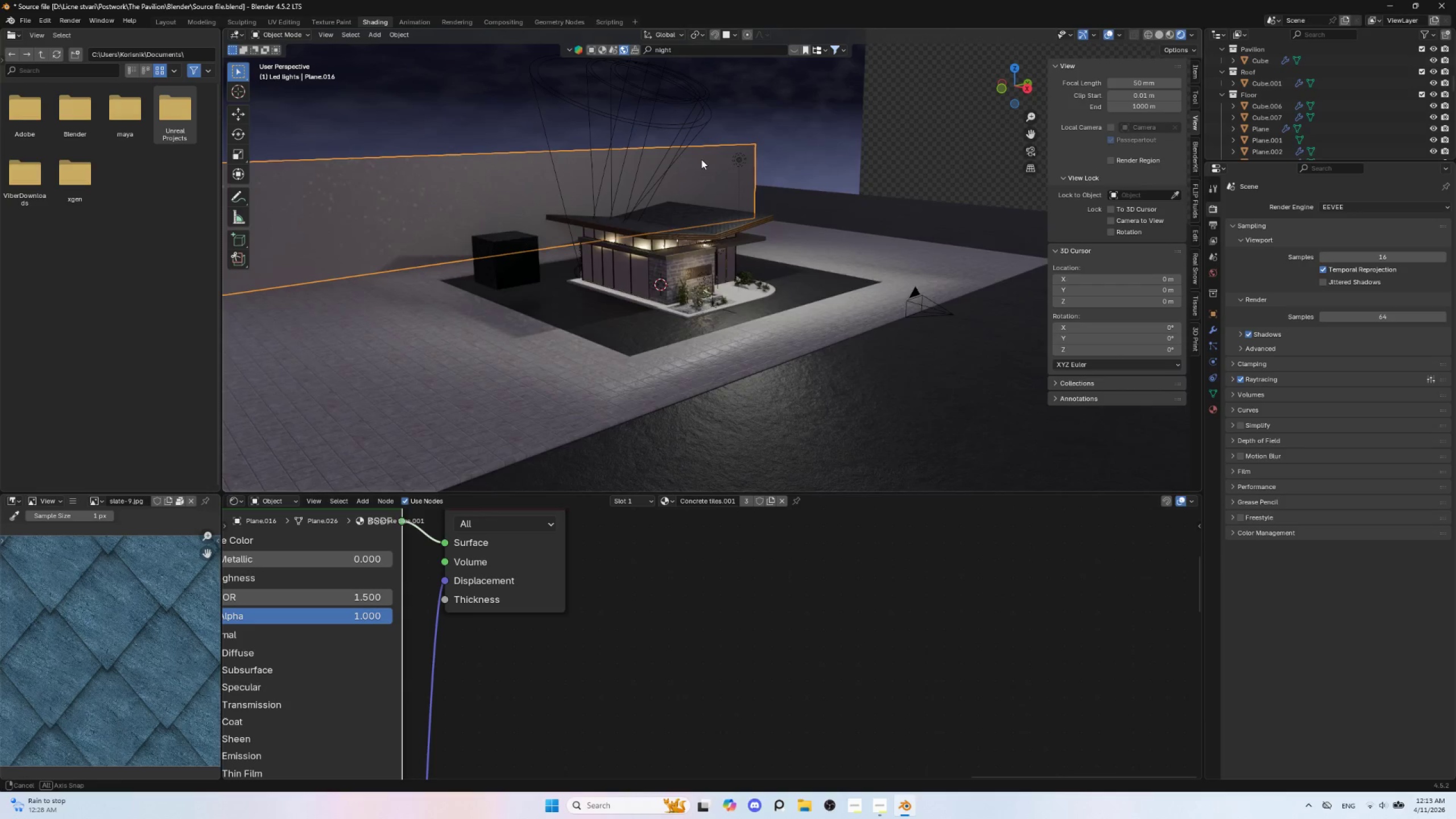 
hold_key(key=ShiftLeft, duration=0.64)
 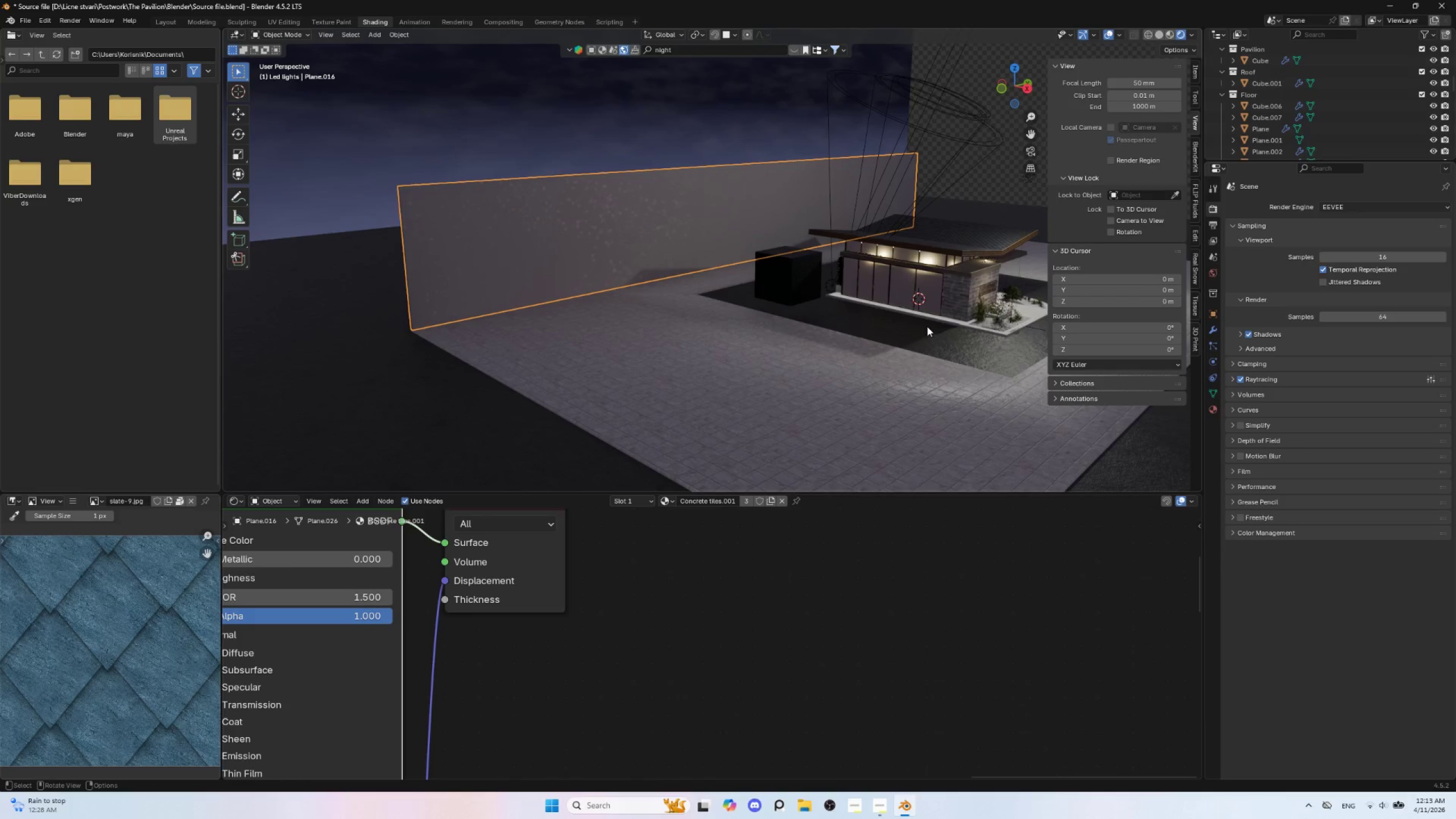 
left_click([1213, 328])
 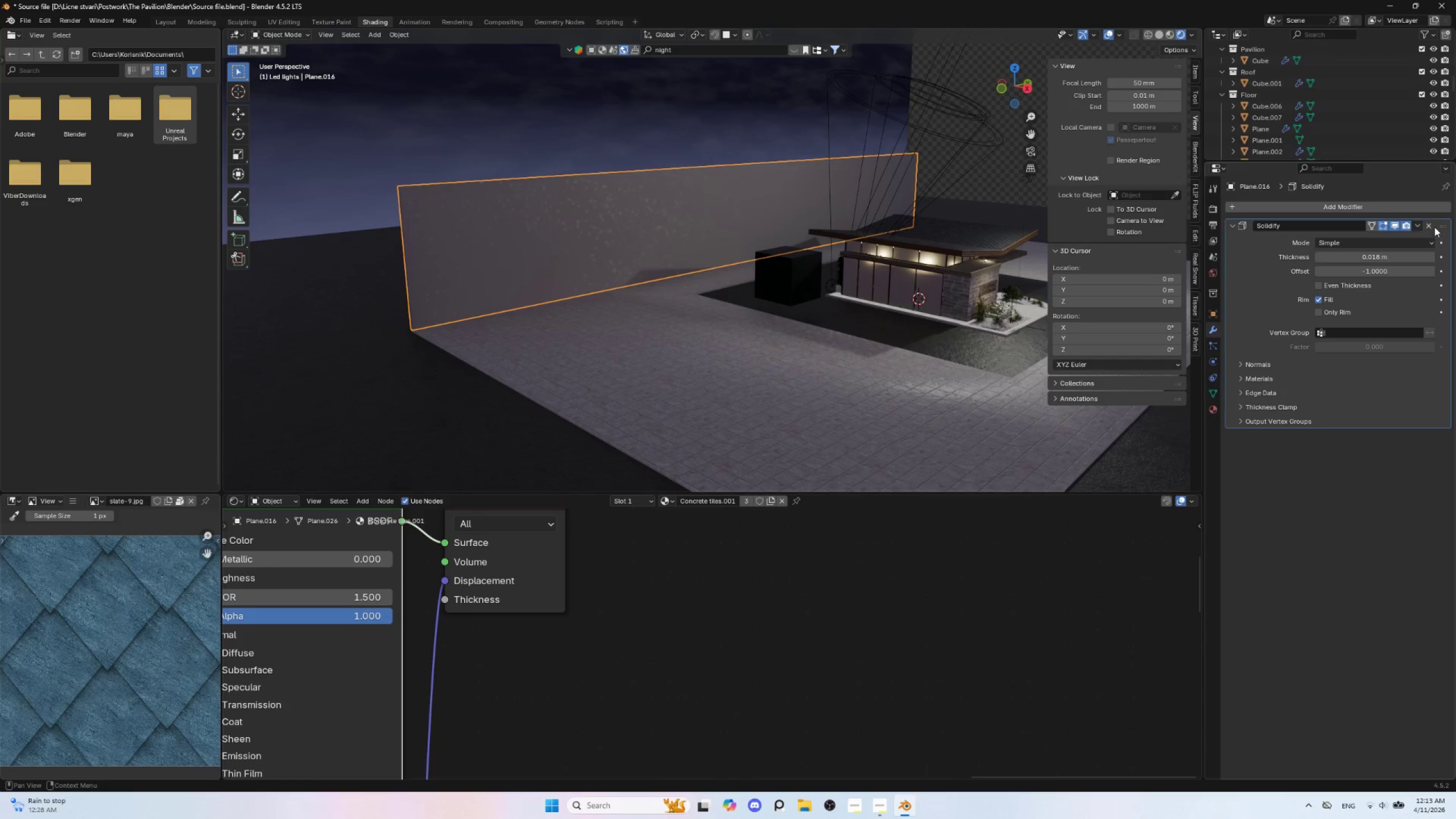 
left_click([1430, 225])
 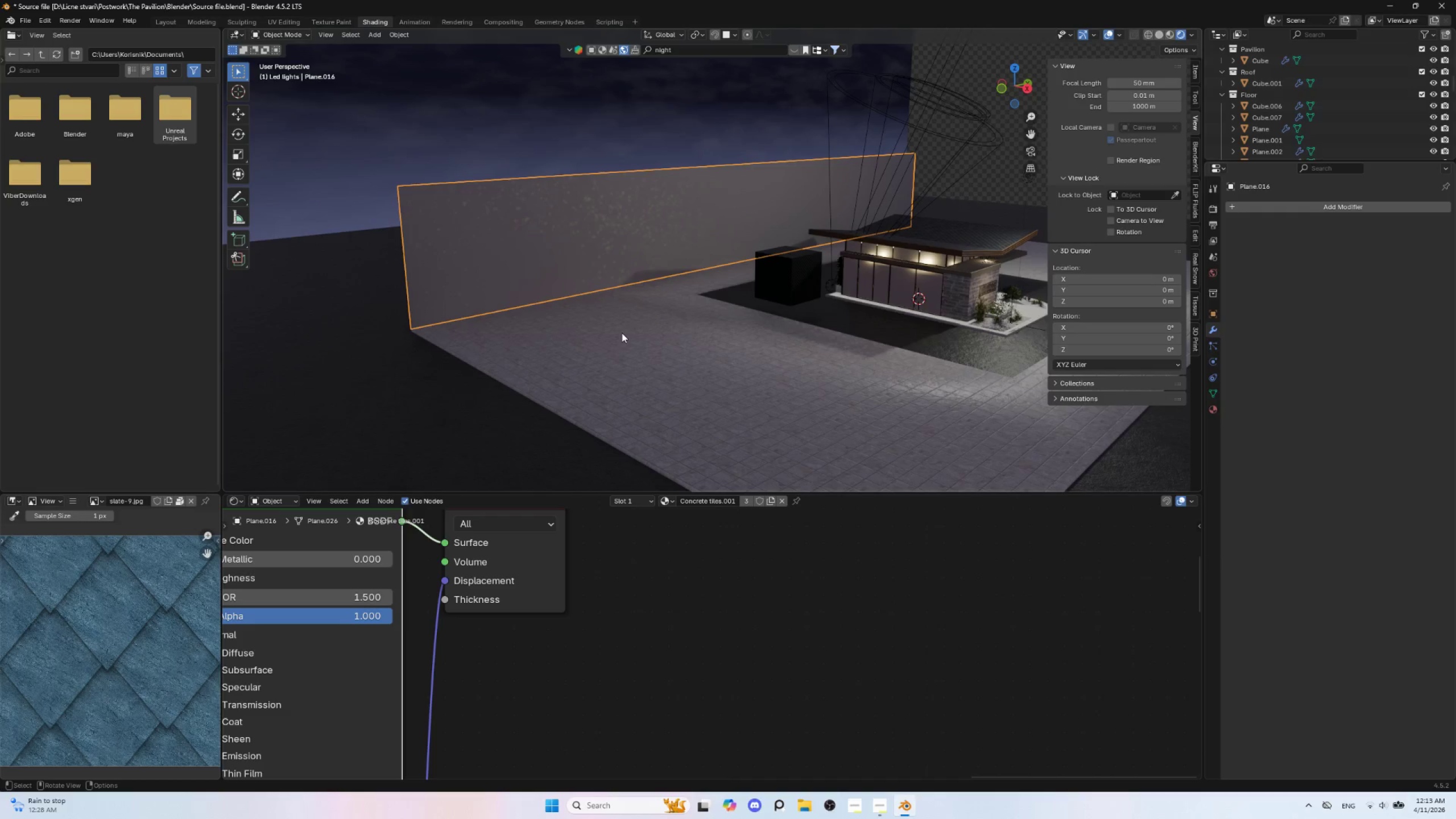 
key(Tab)
 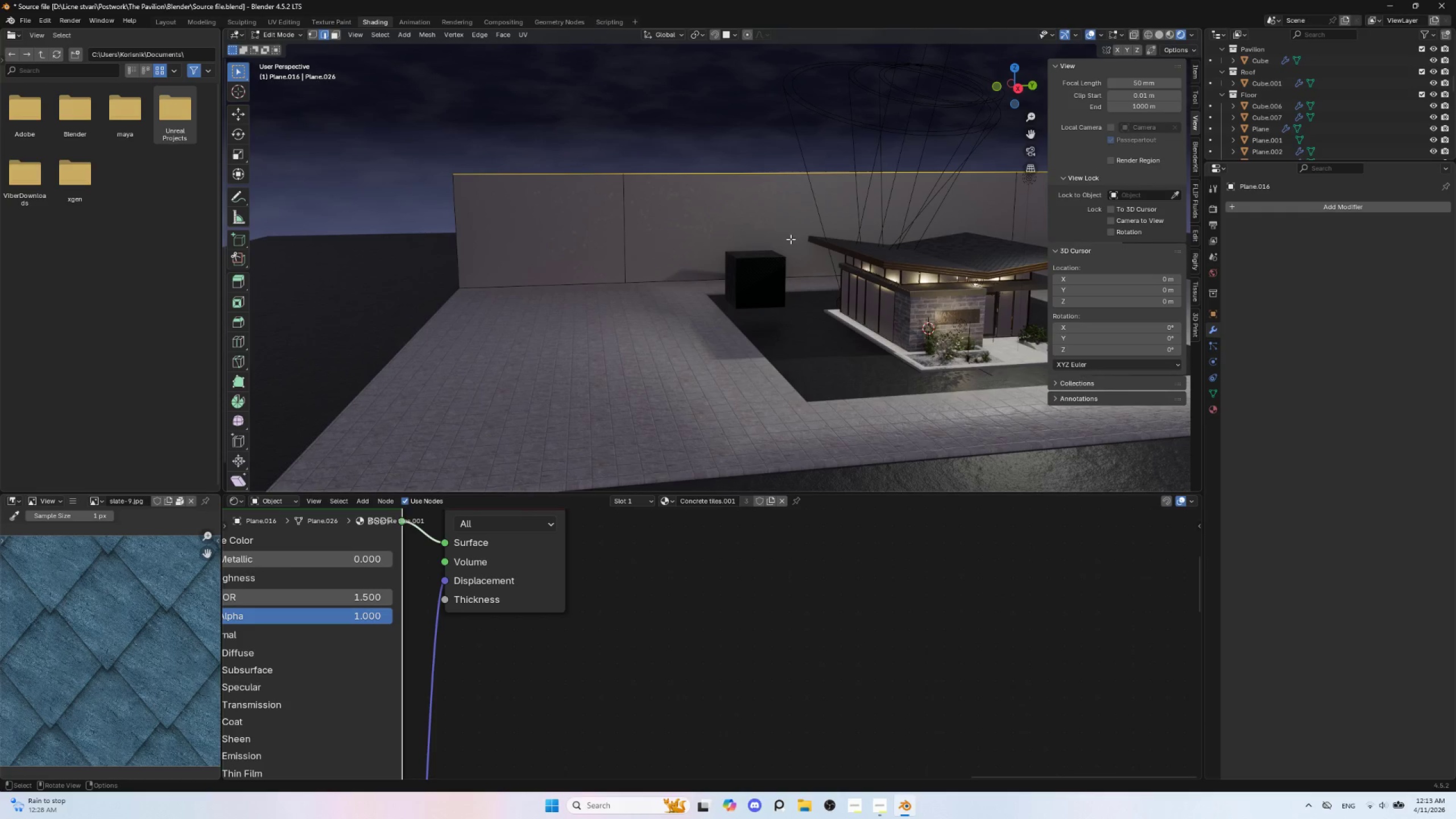 
type(gg)
 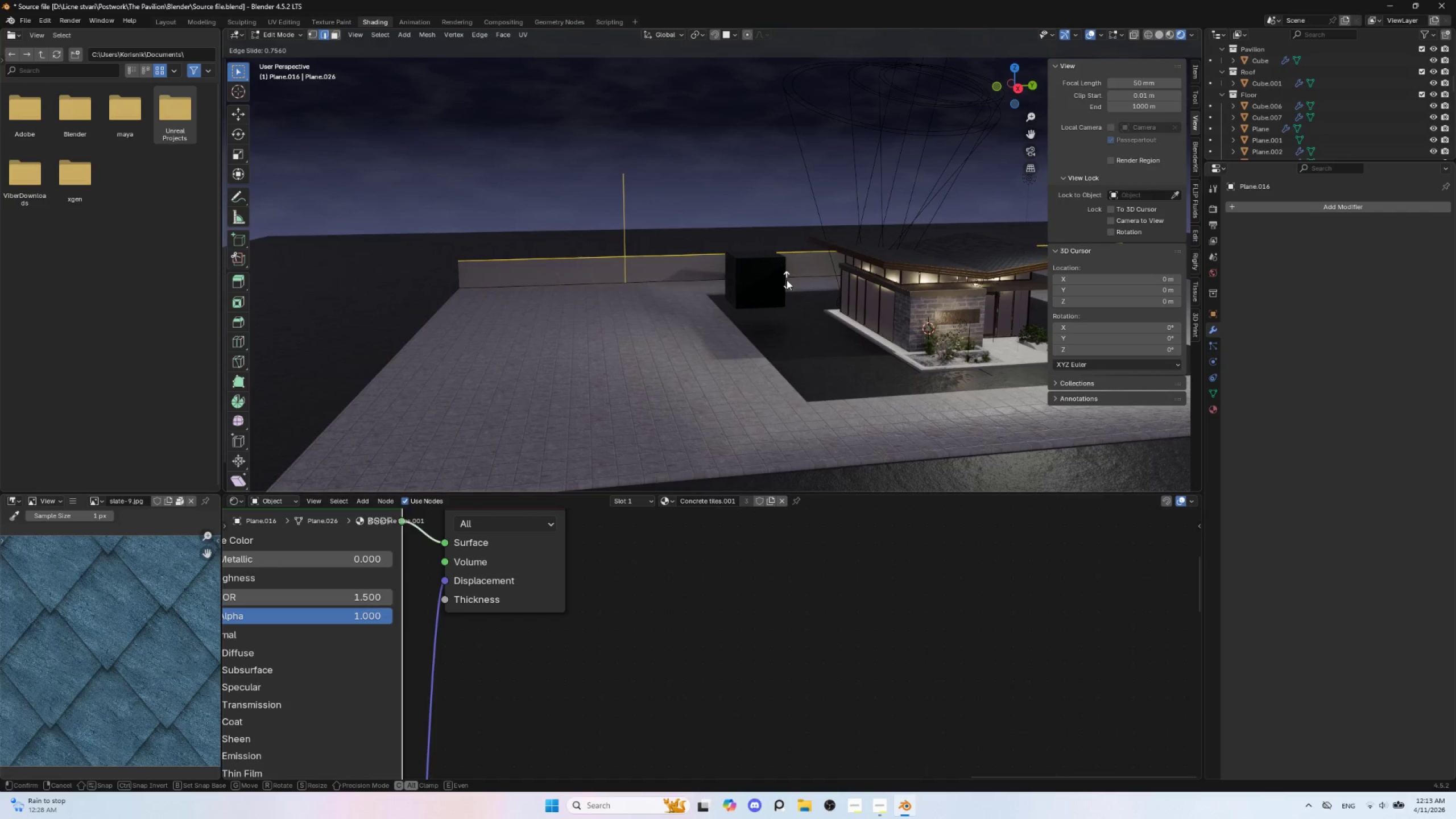 
left_click([787, 280])
 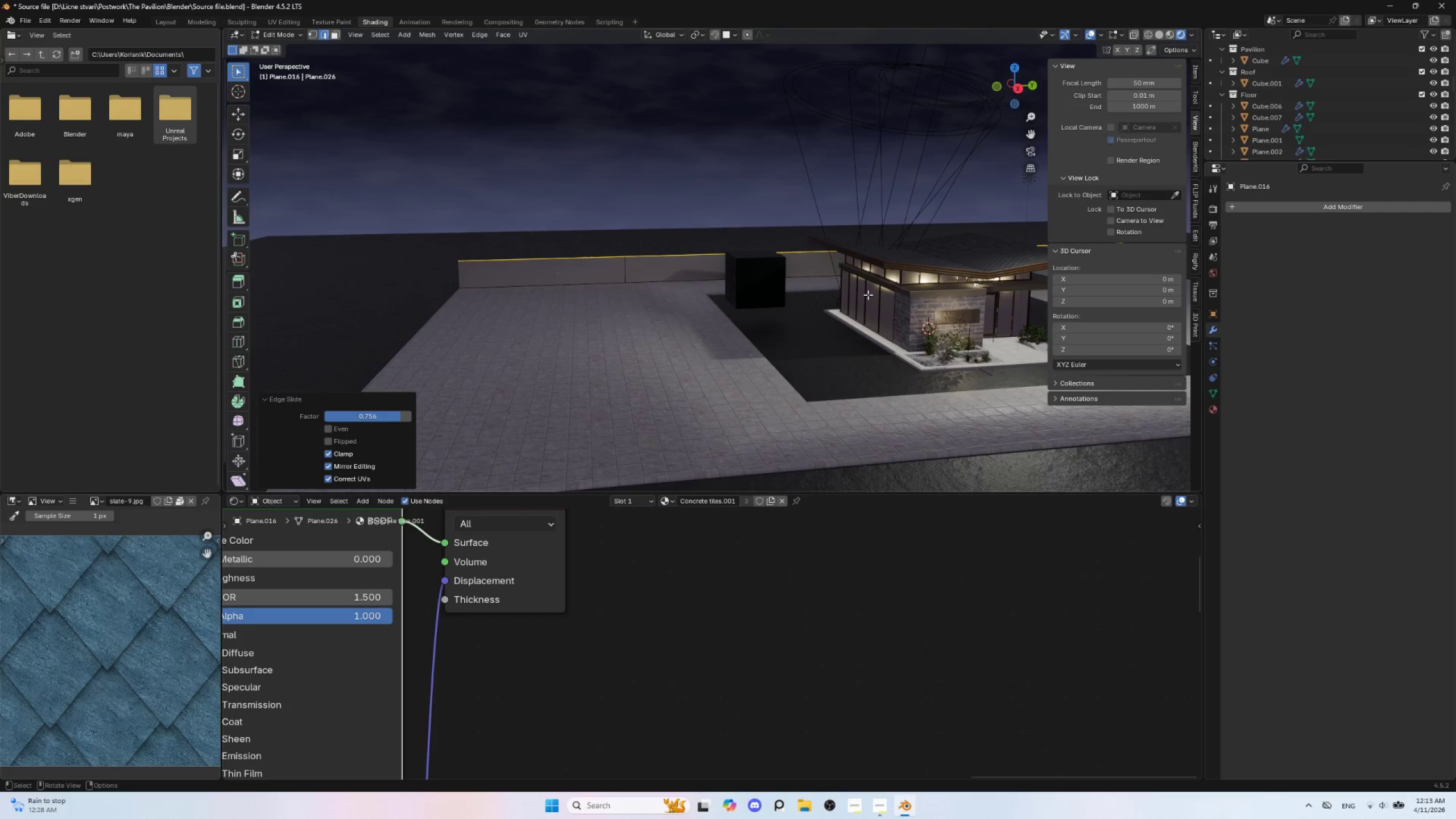 
key(Insert)
 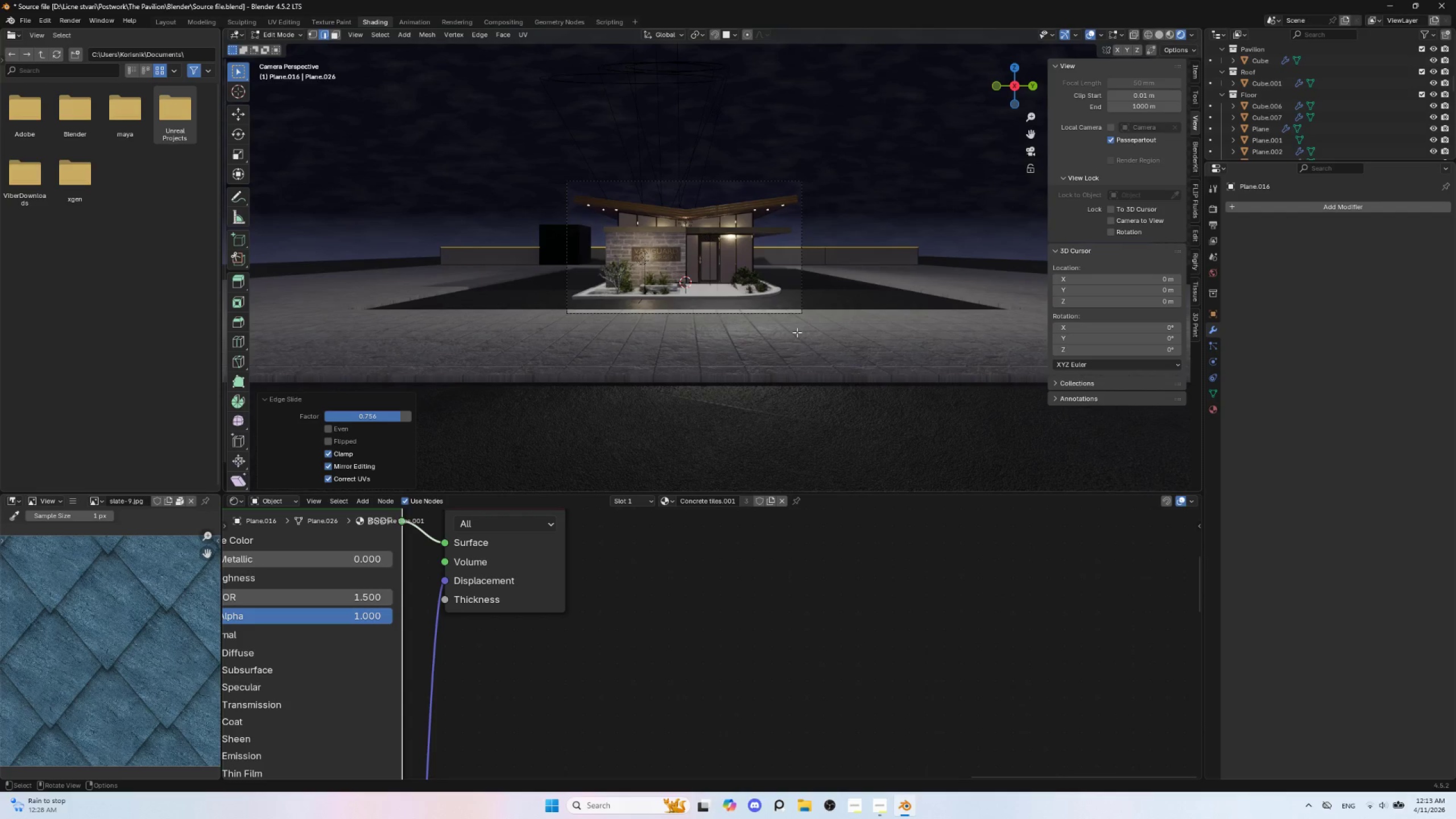 
scroll: coordinate [799, 334], scroll_direction: up, amount: 5.0
 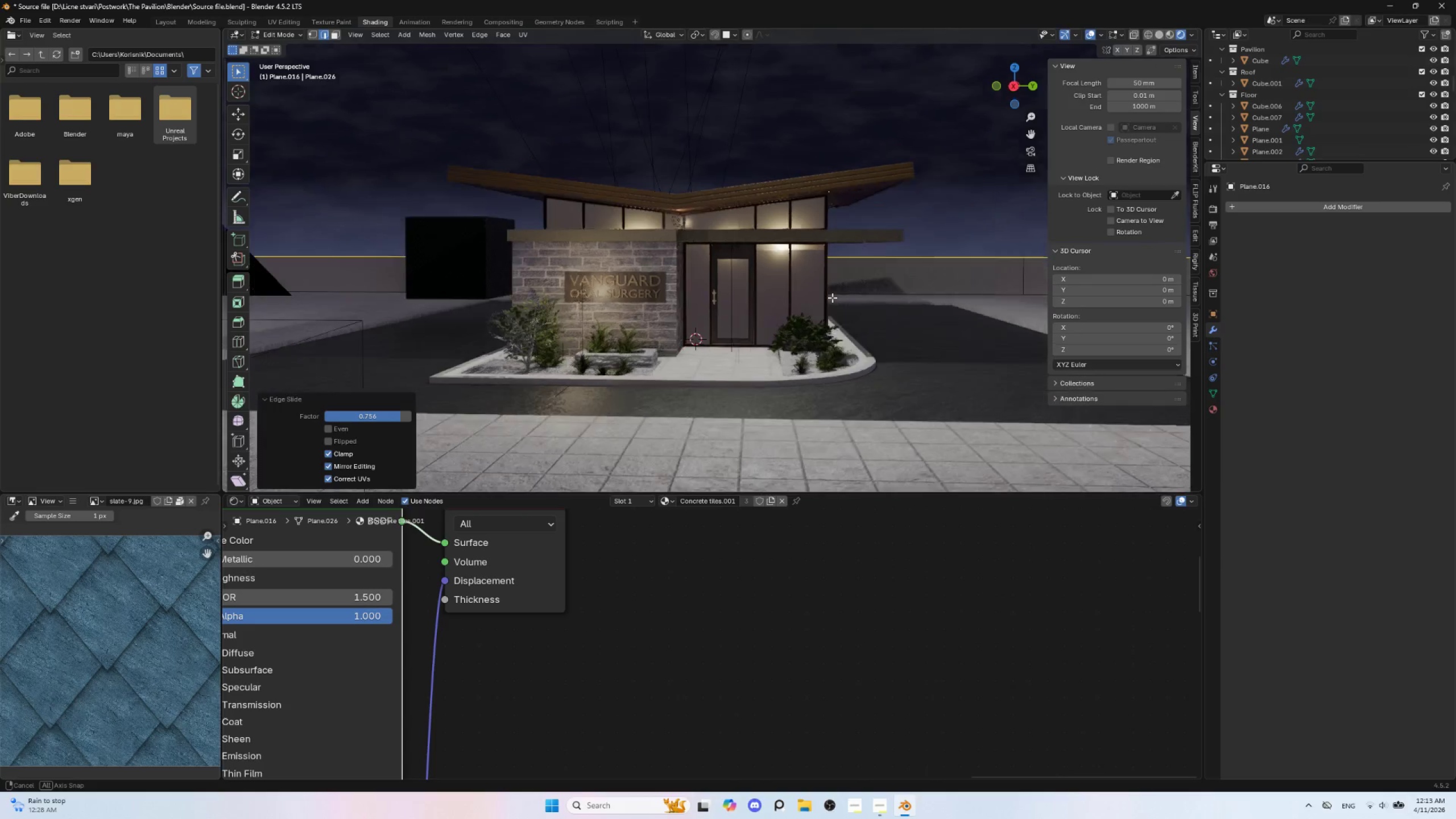 
hold_key(key=AltLeft, duration=0.81)
 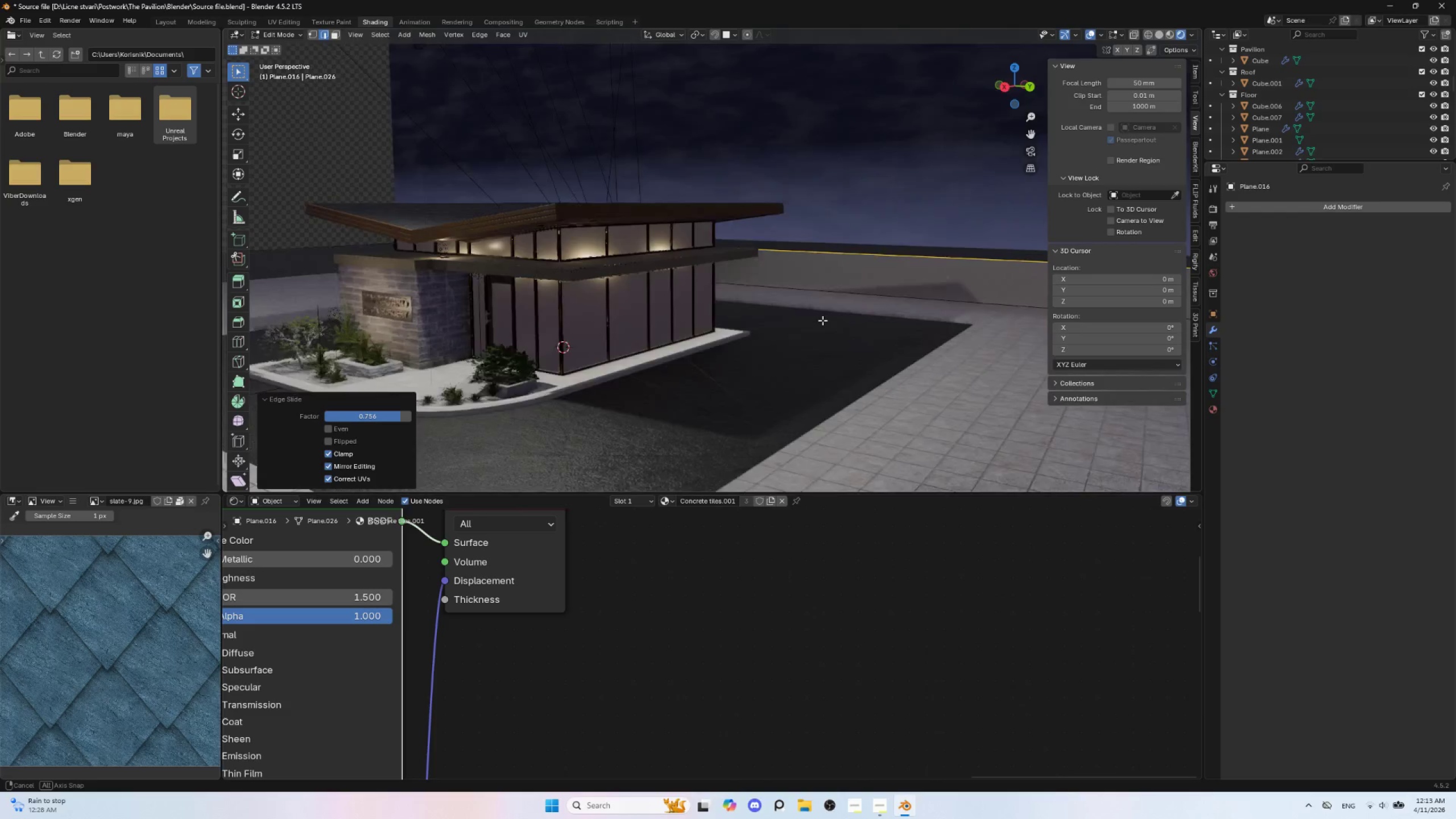 
hold_key(key=AltLeft, duration=0.42)
 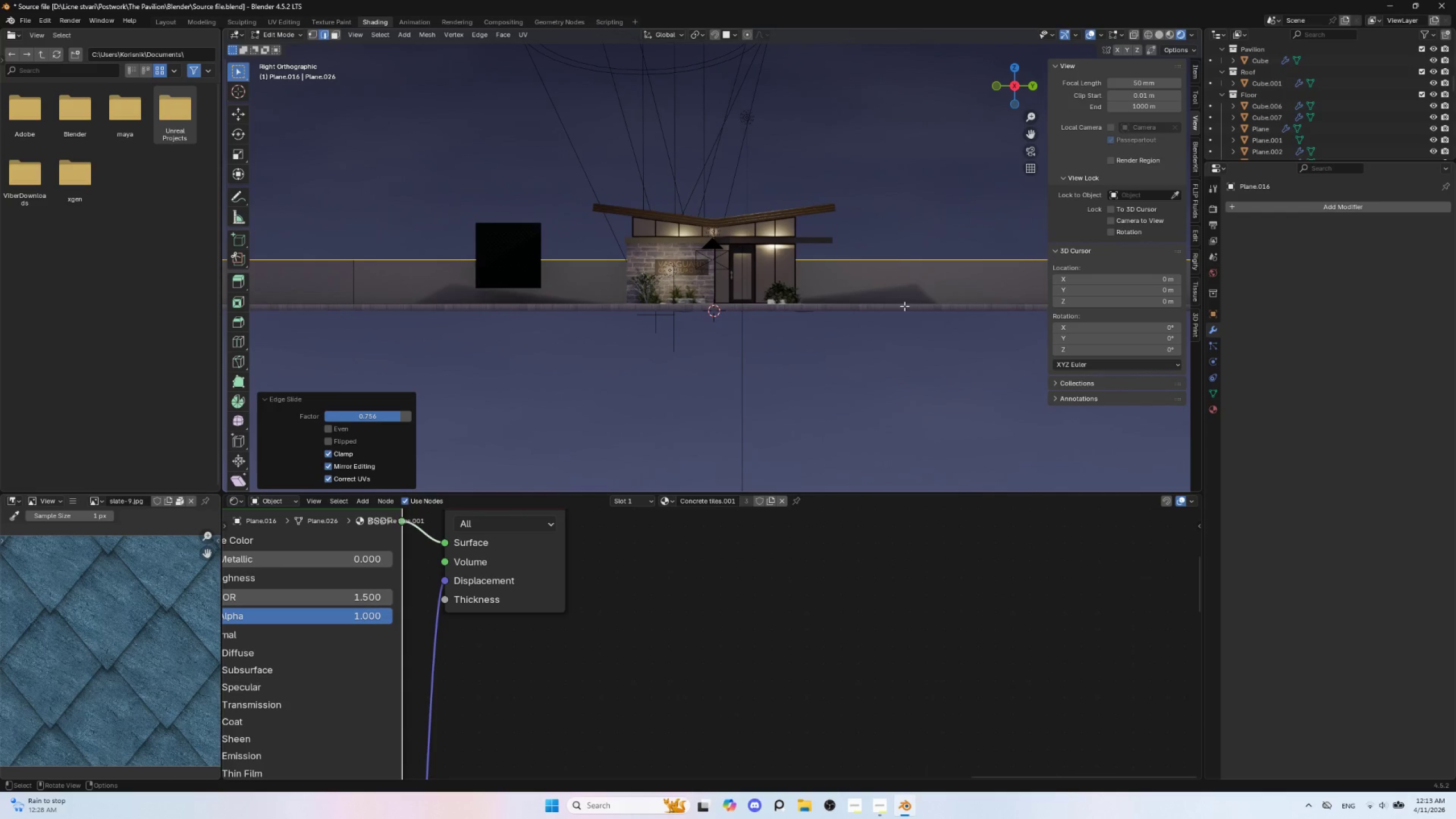 
key(Insert)
 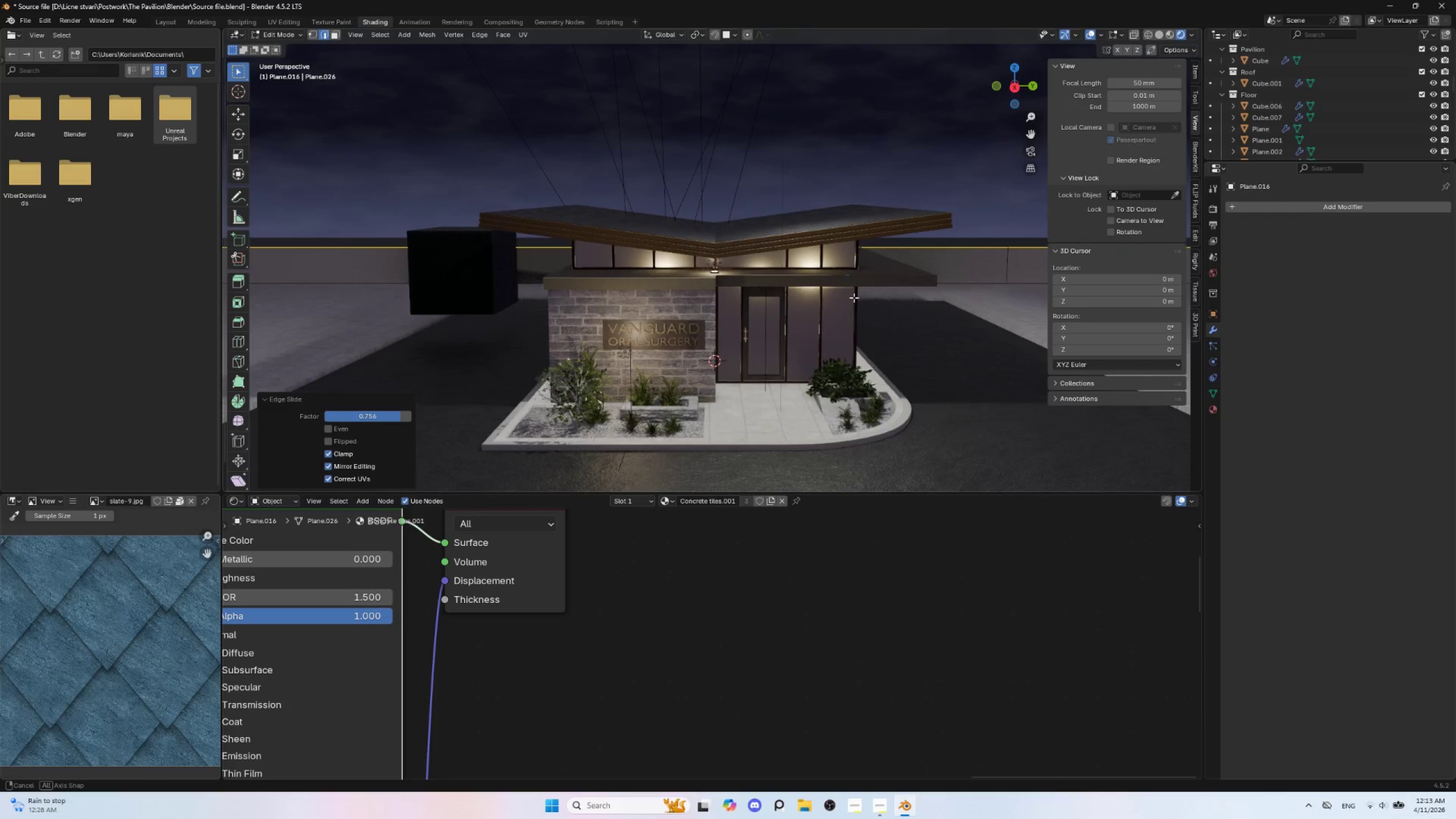 
scroll: coordinate [854, 299], scroll_direction: down, amount: 3.0
 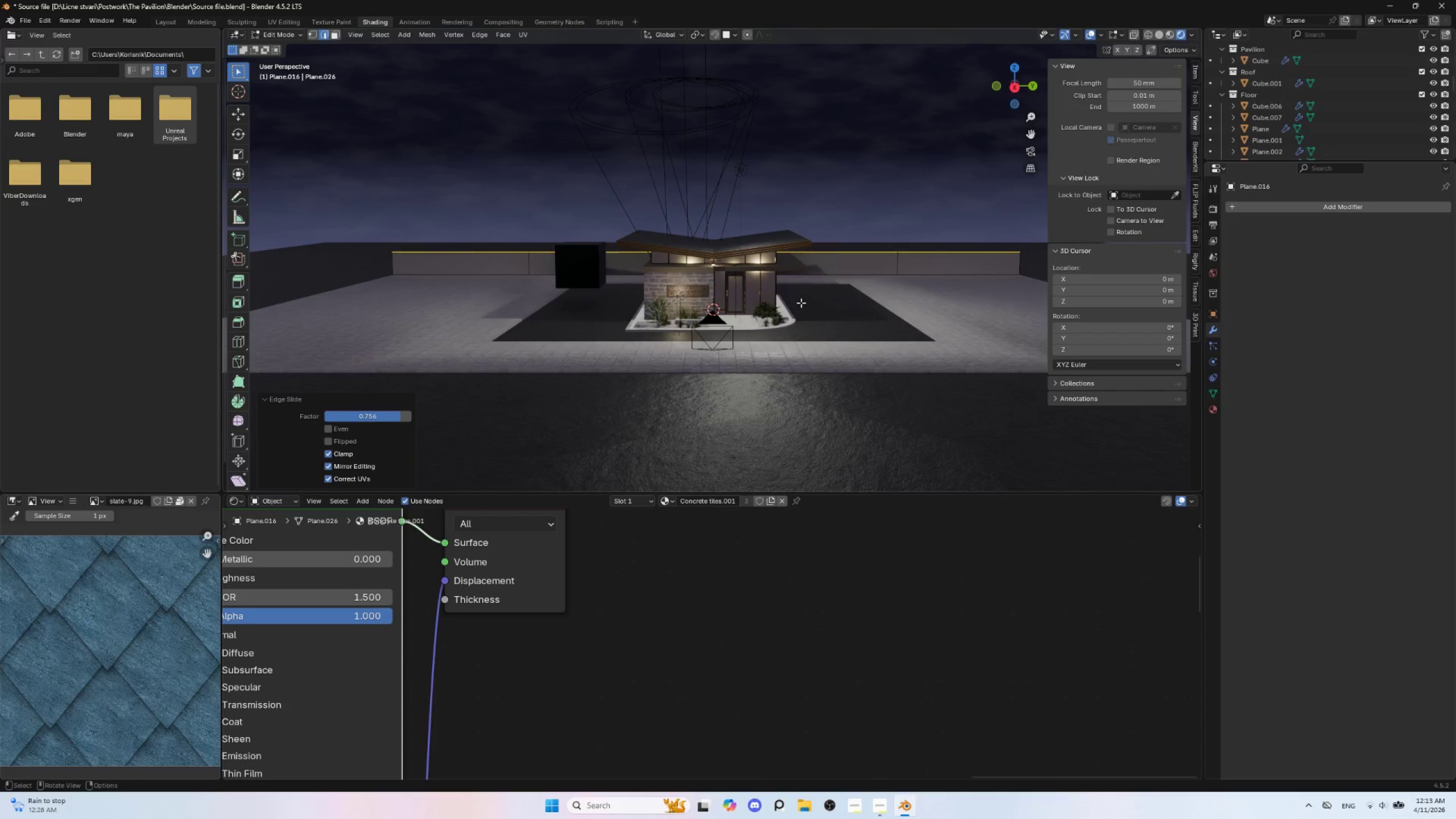 
key(Insert)
 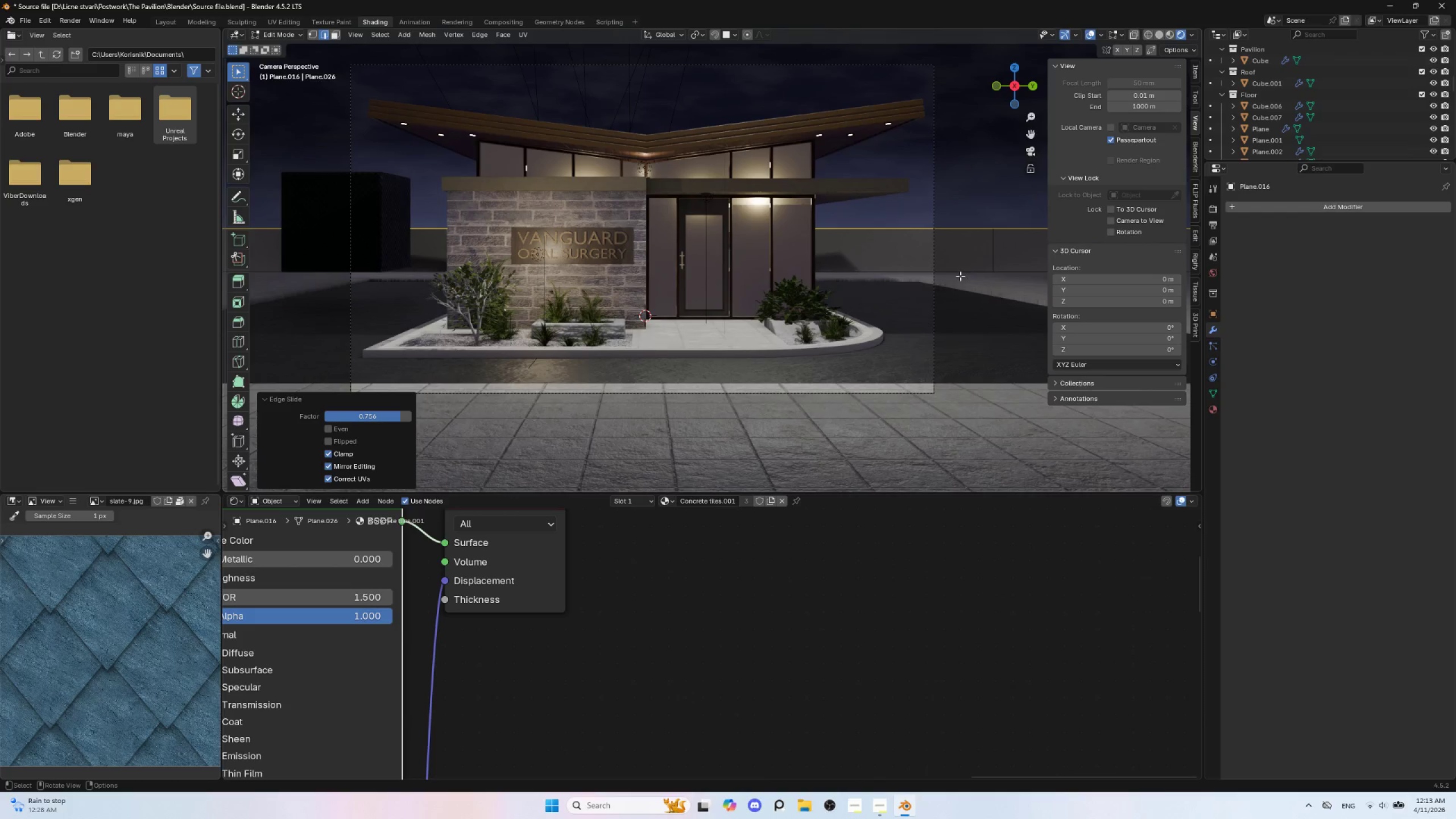 
wait(6.48)
 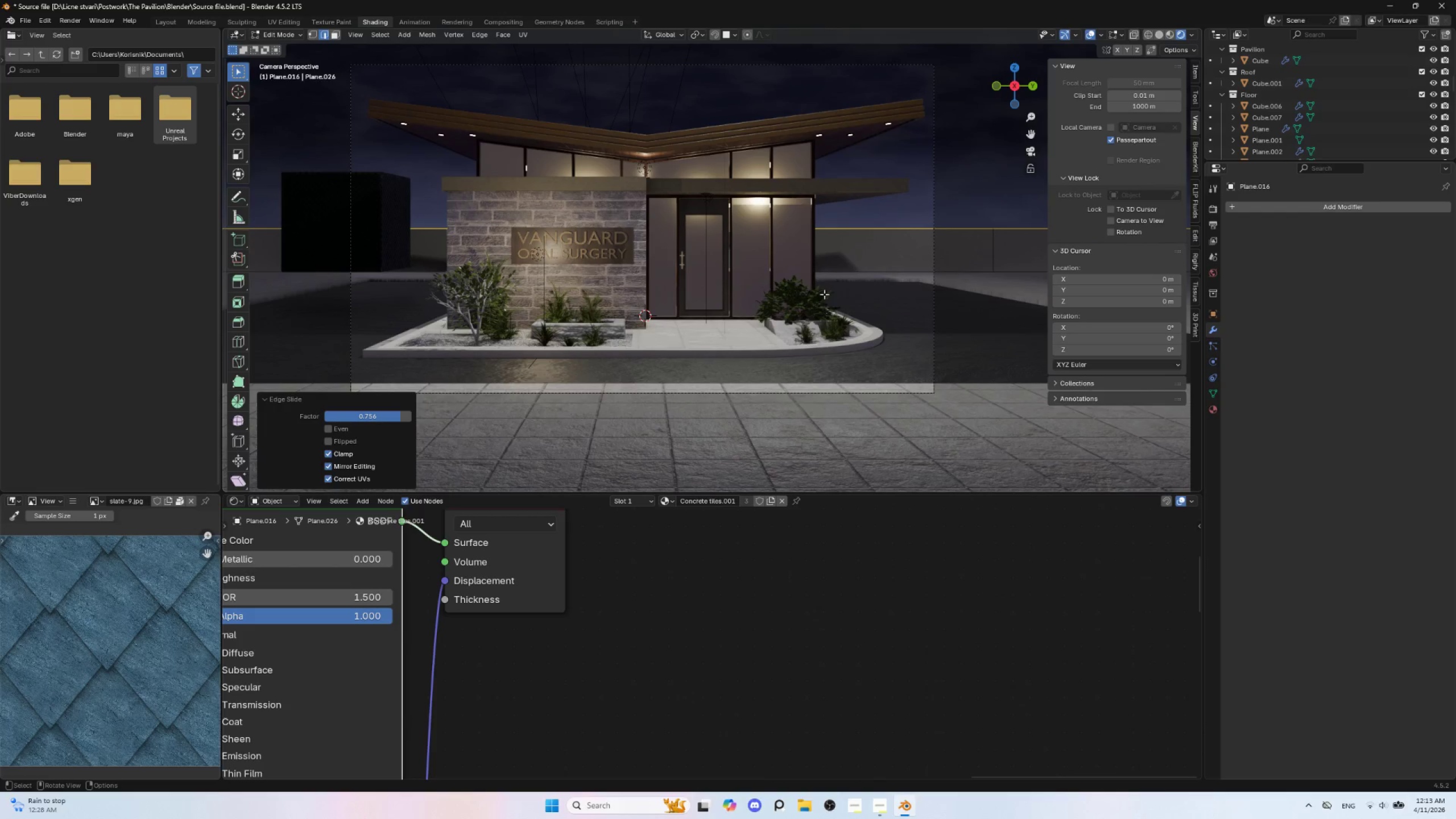 
left_click([994, 251])
 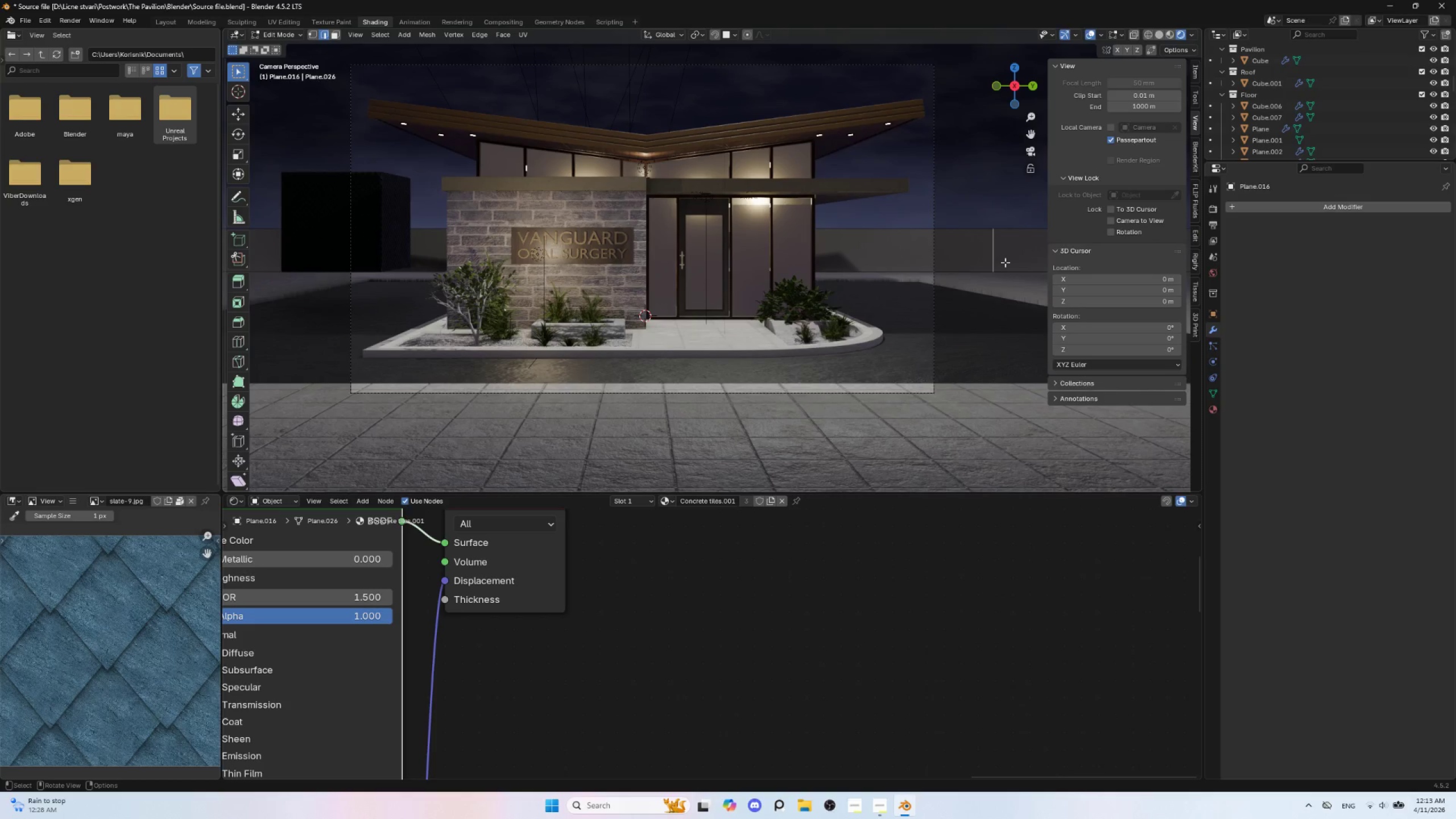 
type(gg)
 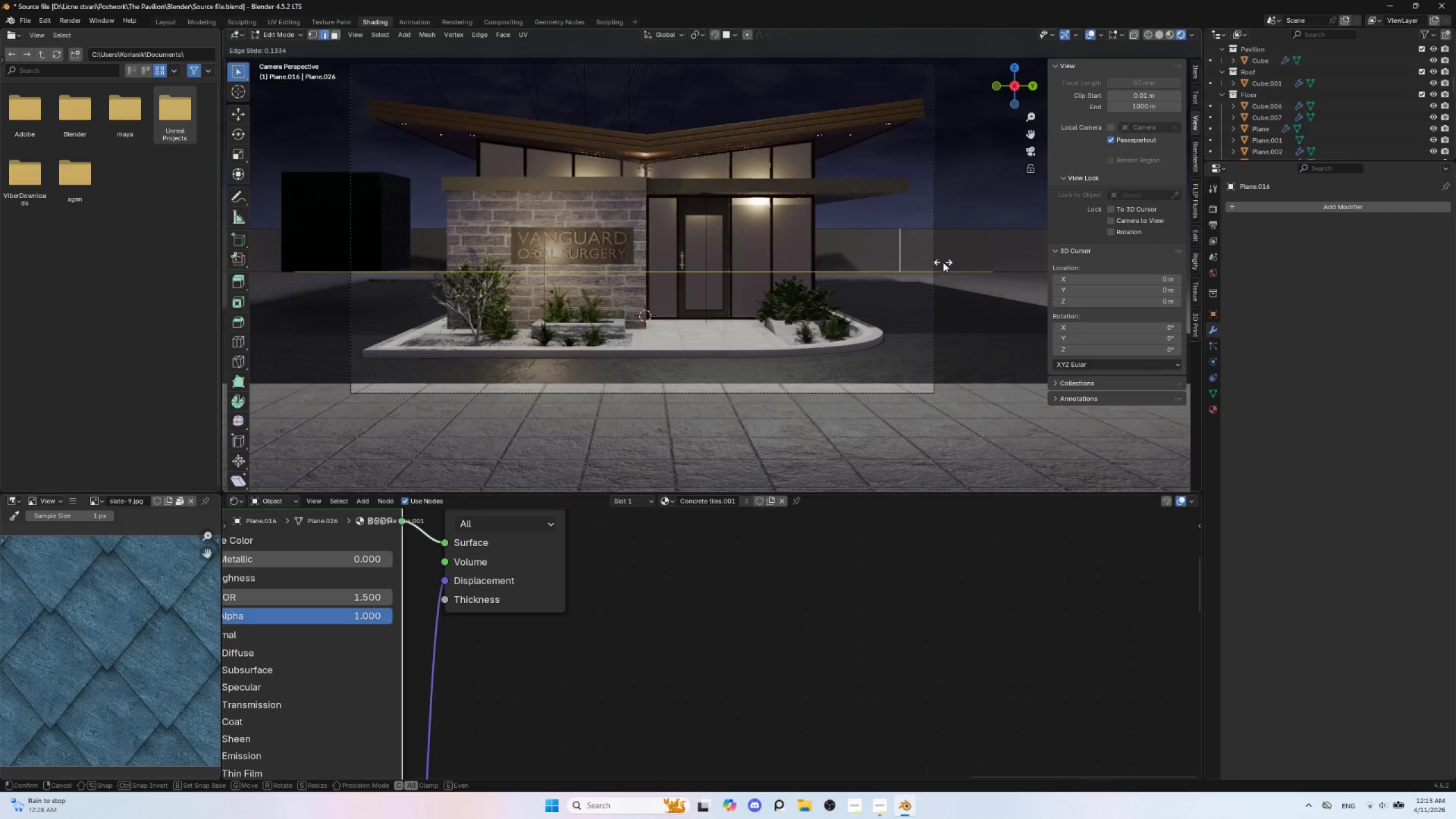 
wait(5.22)
 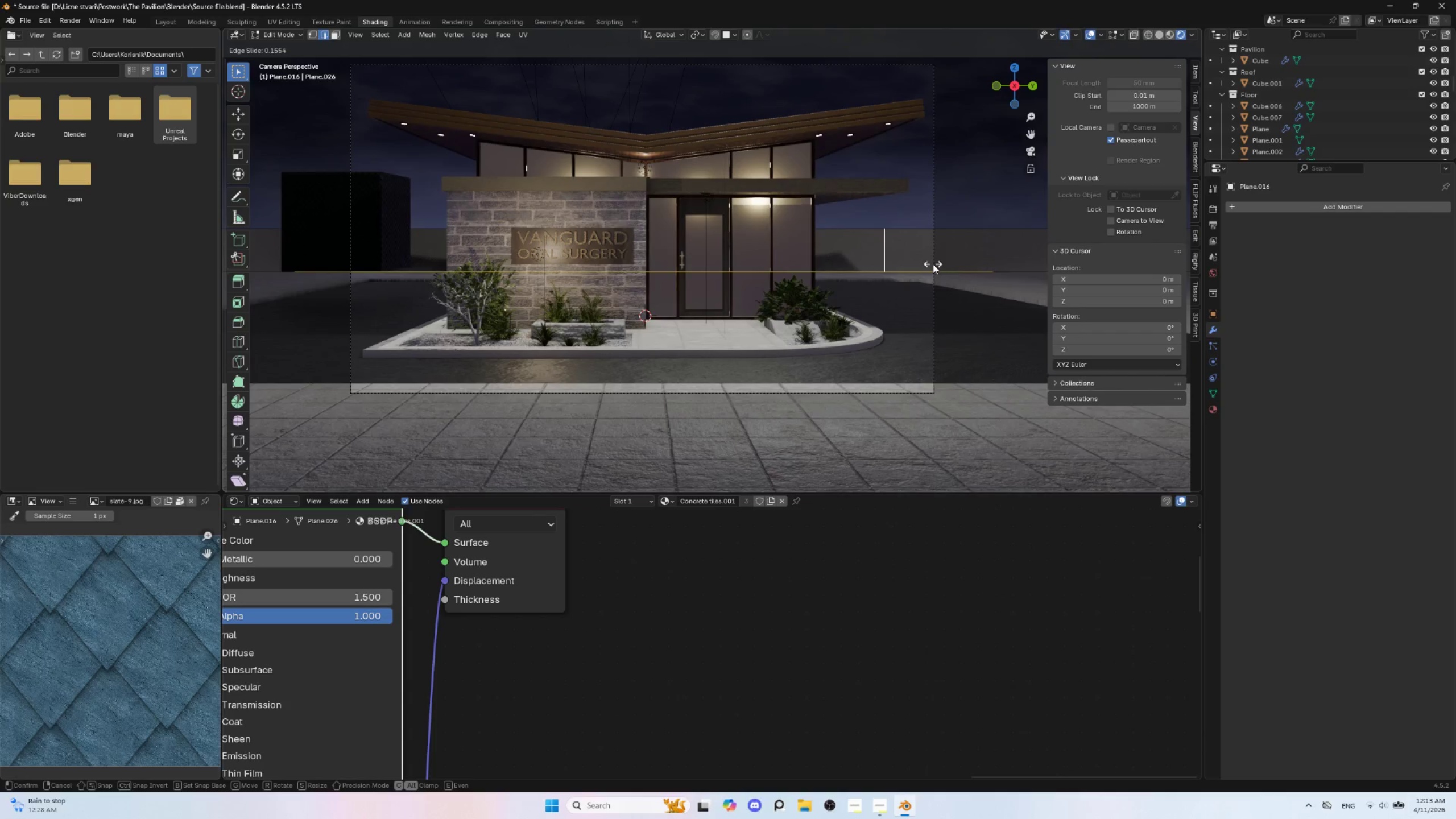 
left_click([943, 262])
 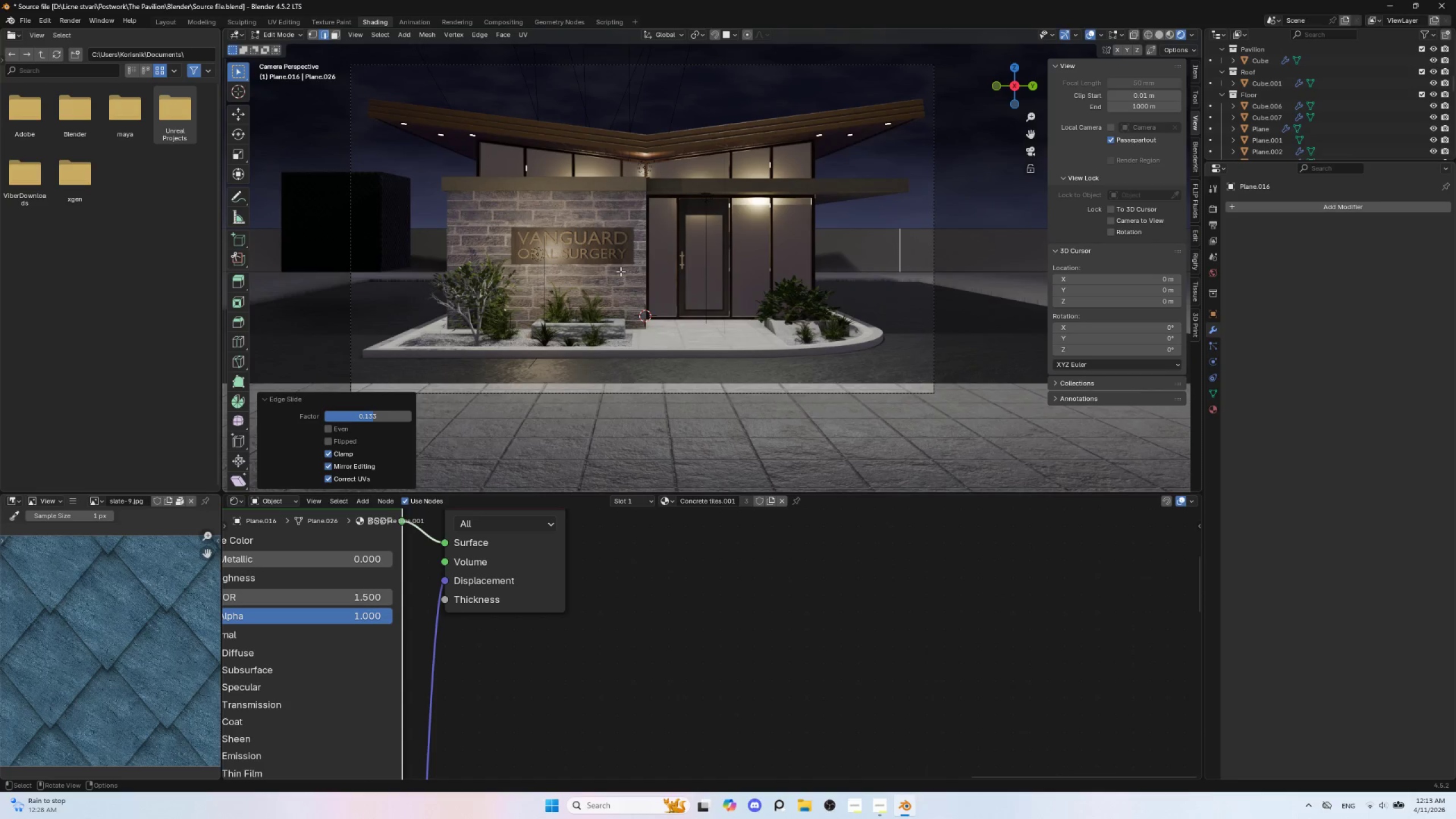 
hold_key(key=ShiftLeft, duration=0.77)
 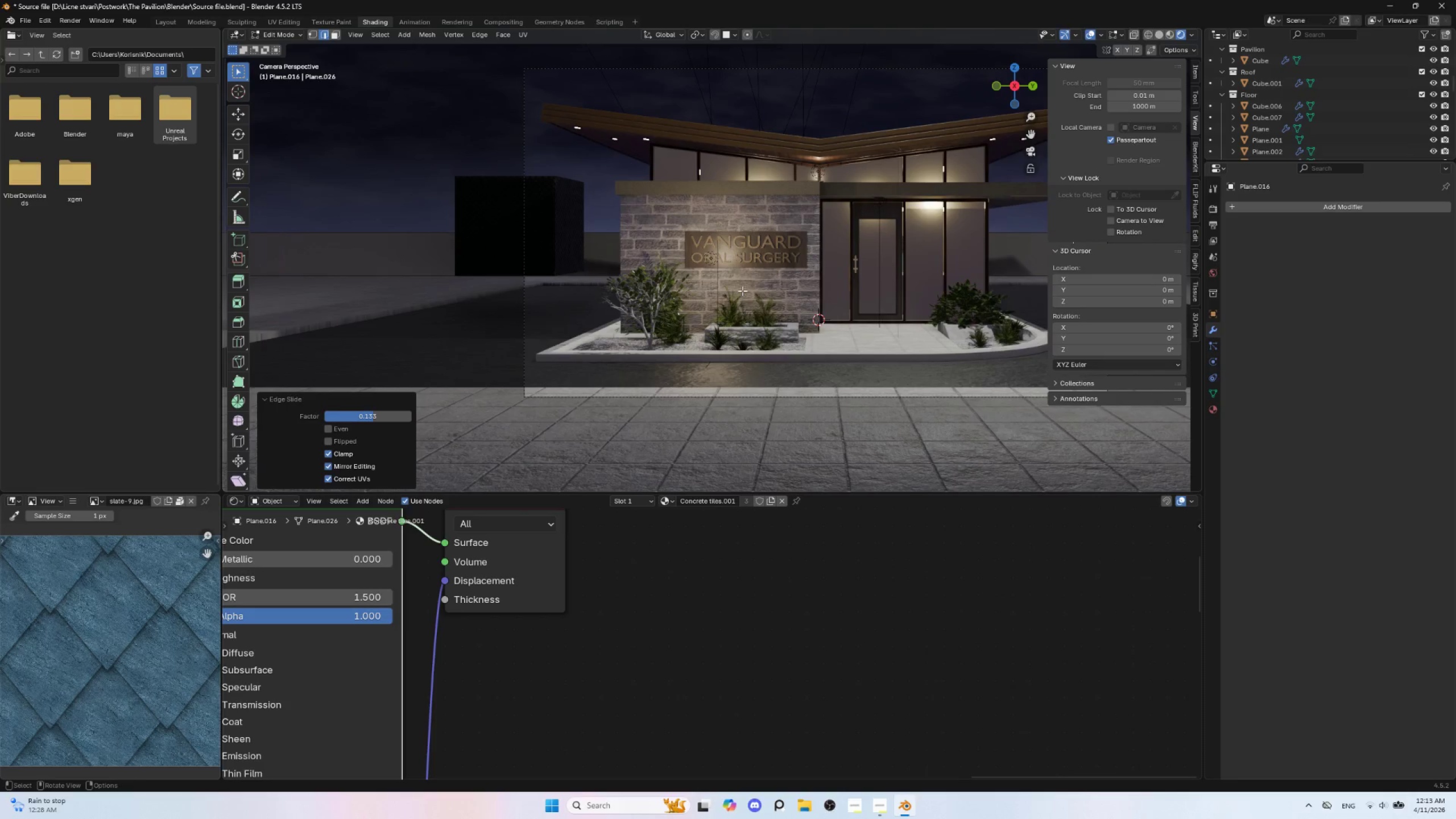 
hold_key(key=ShiftLeft, duration=0.53)
 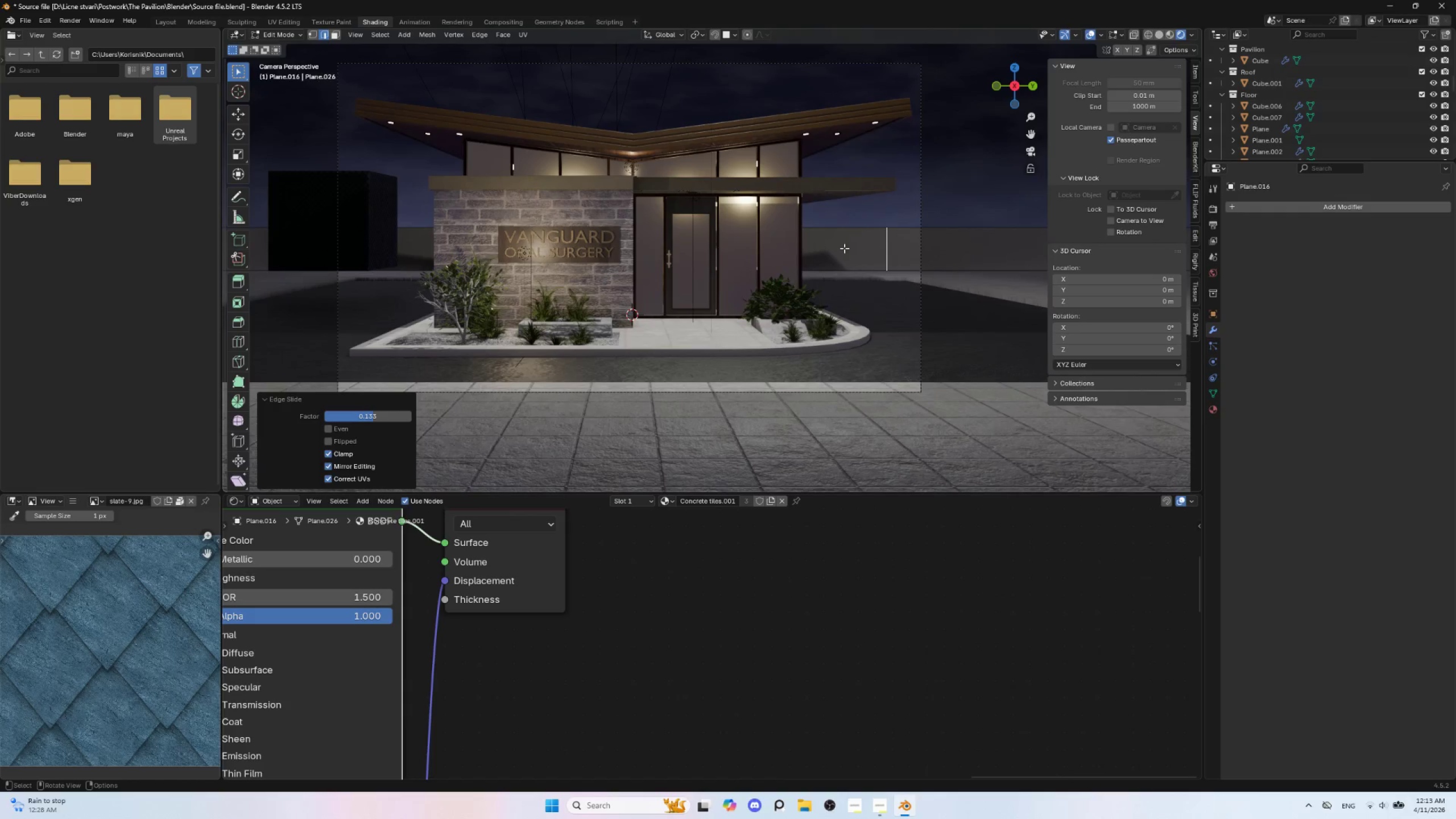 
key(Tab)
 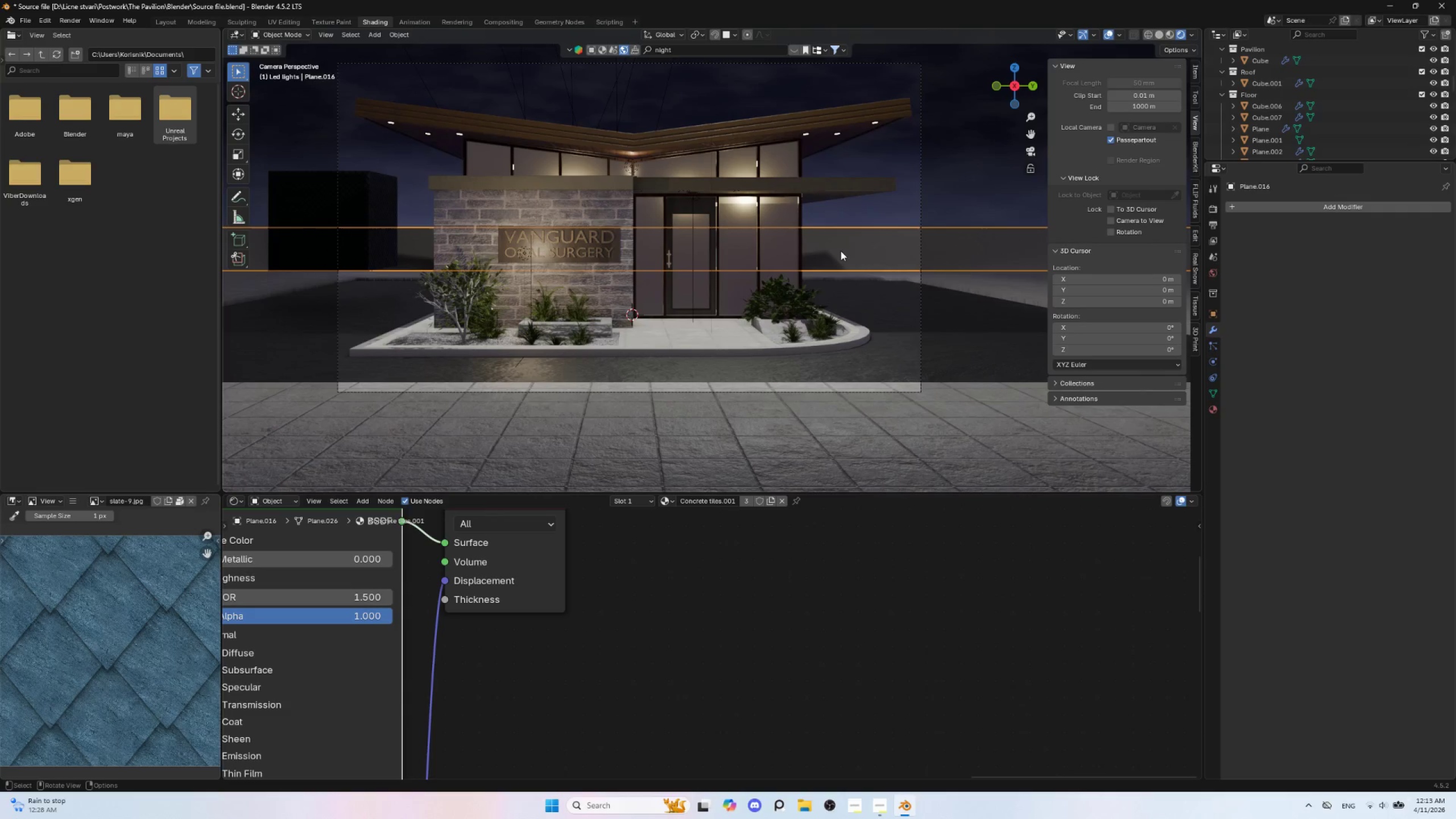 
left_click([841, 251])
 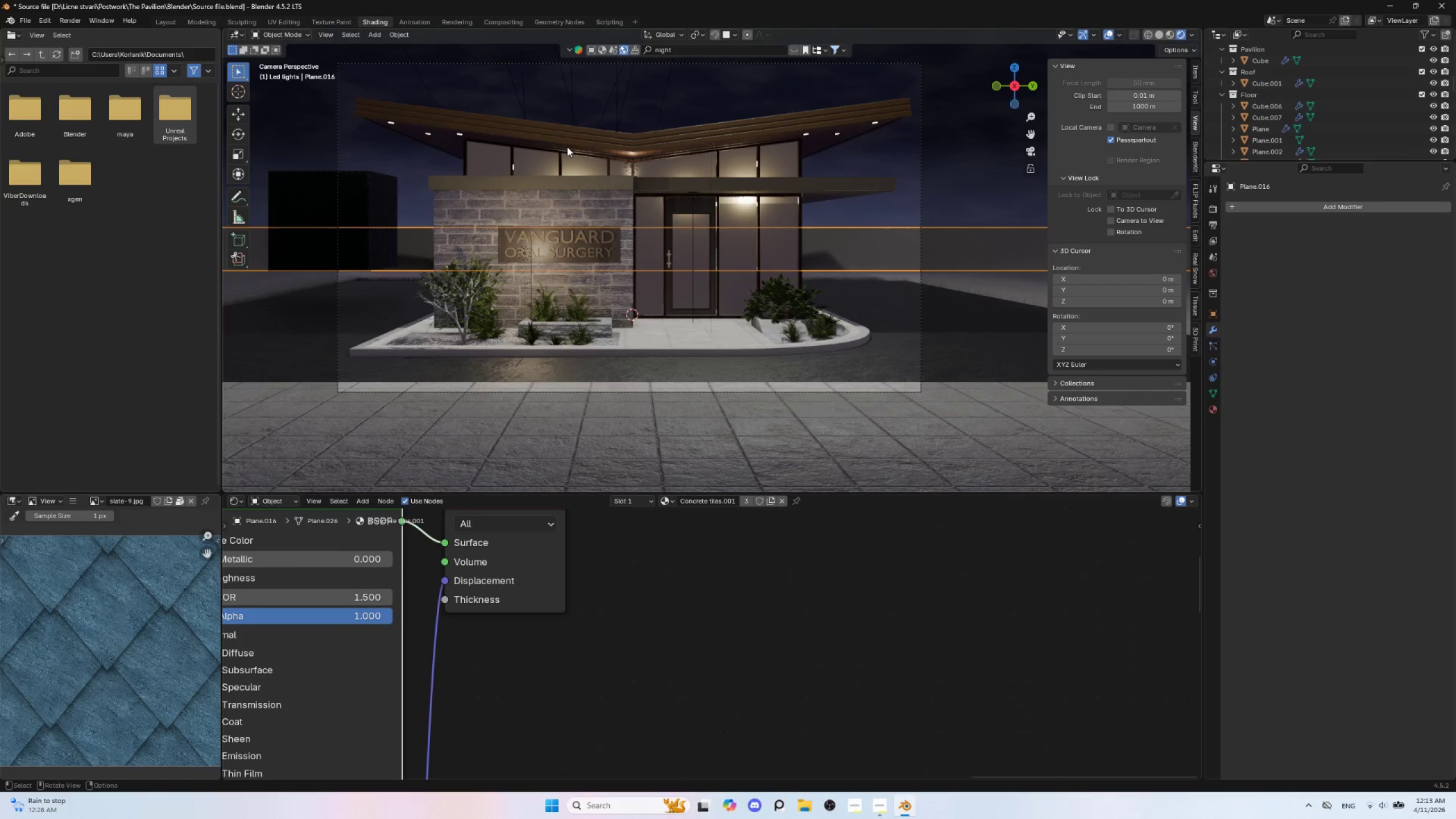 
wait(5.17)
 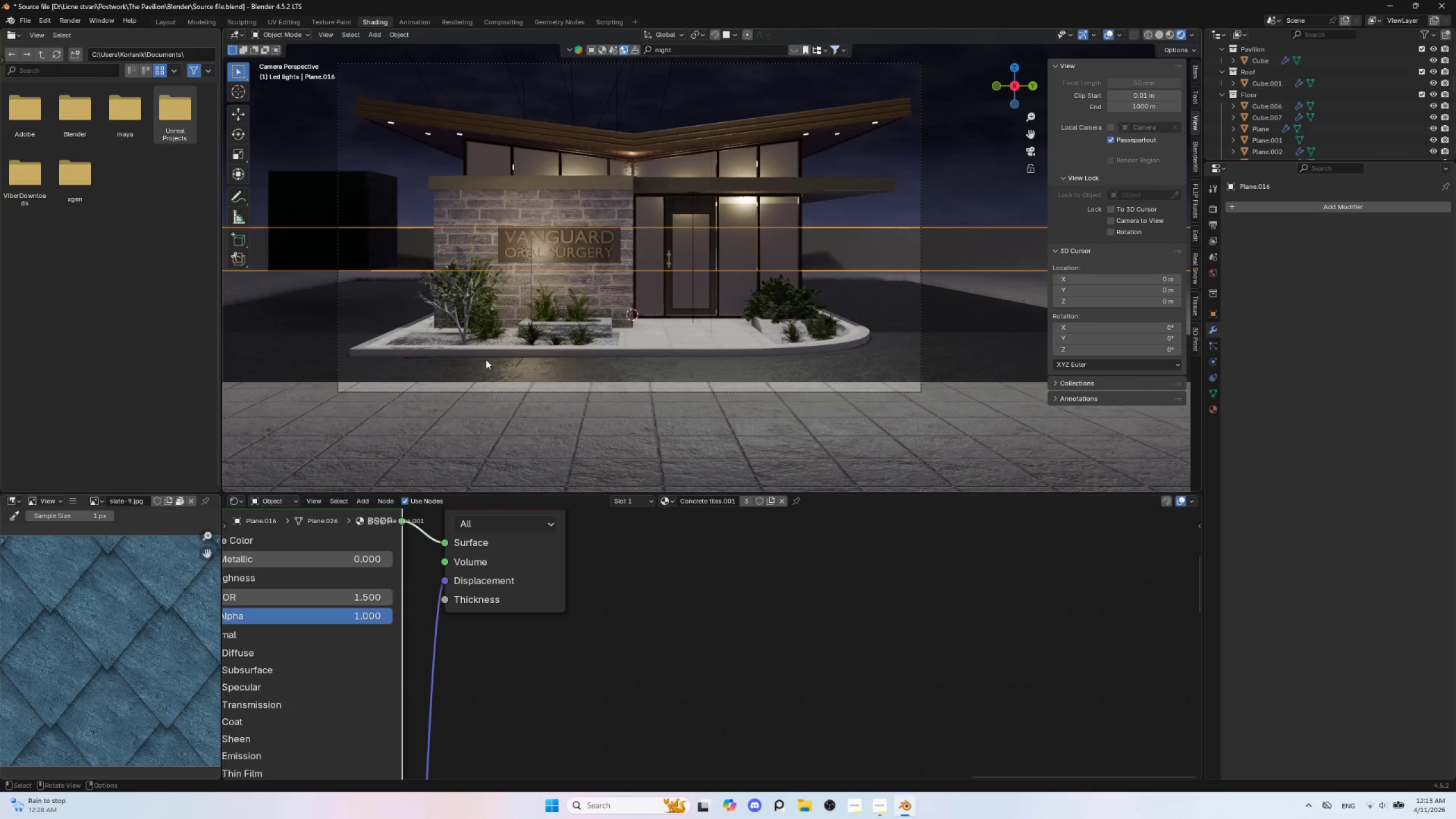 
left_click([668, 49])
 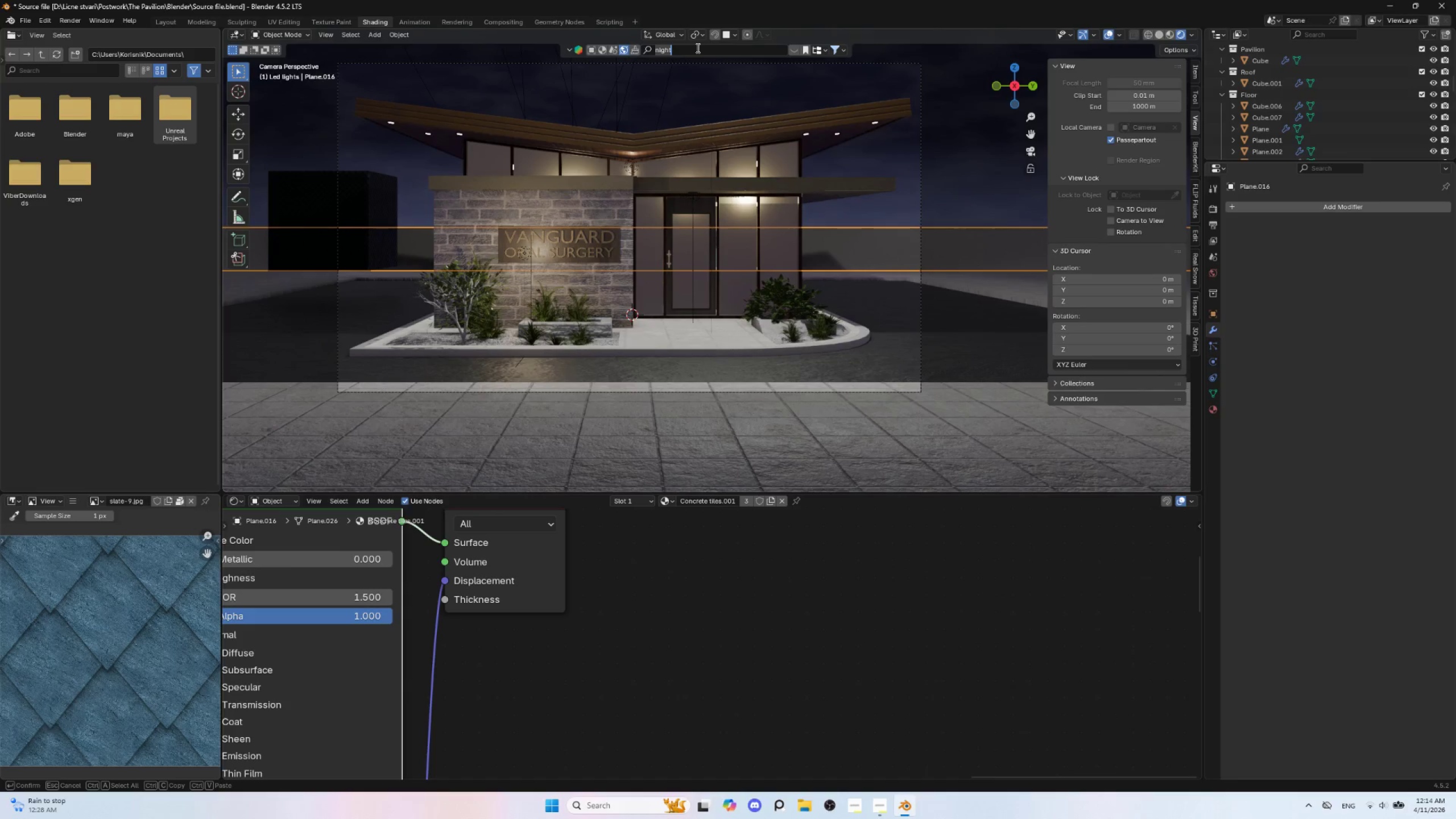 
type(tiles)
 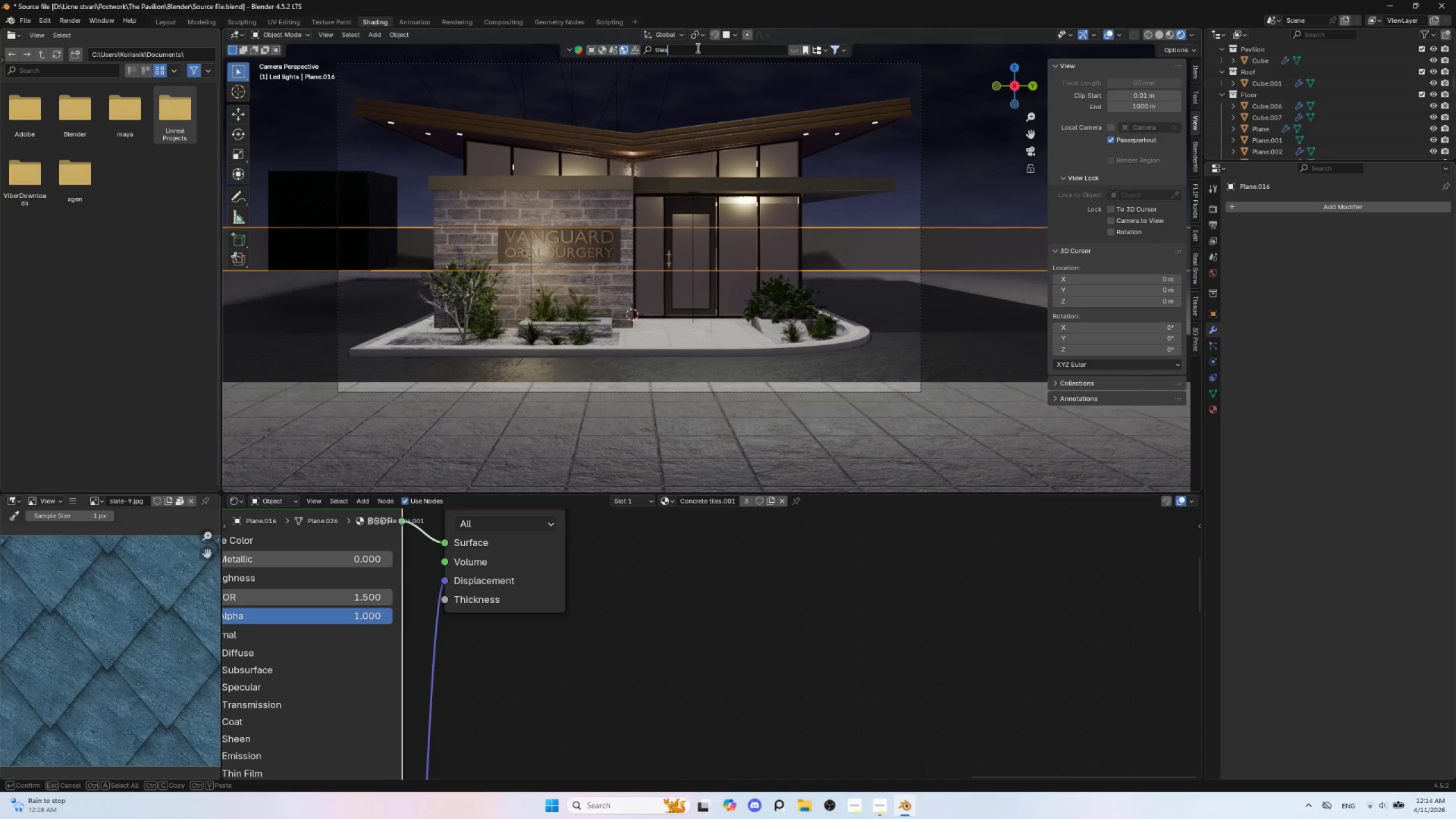 
key(Enter)
 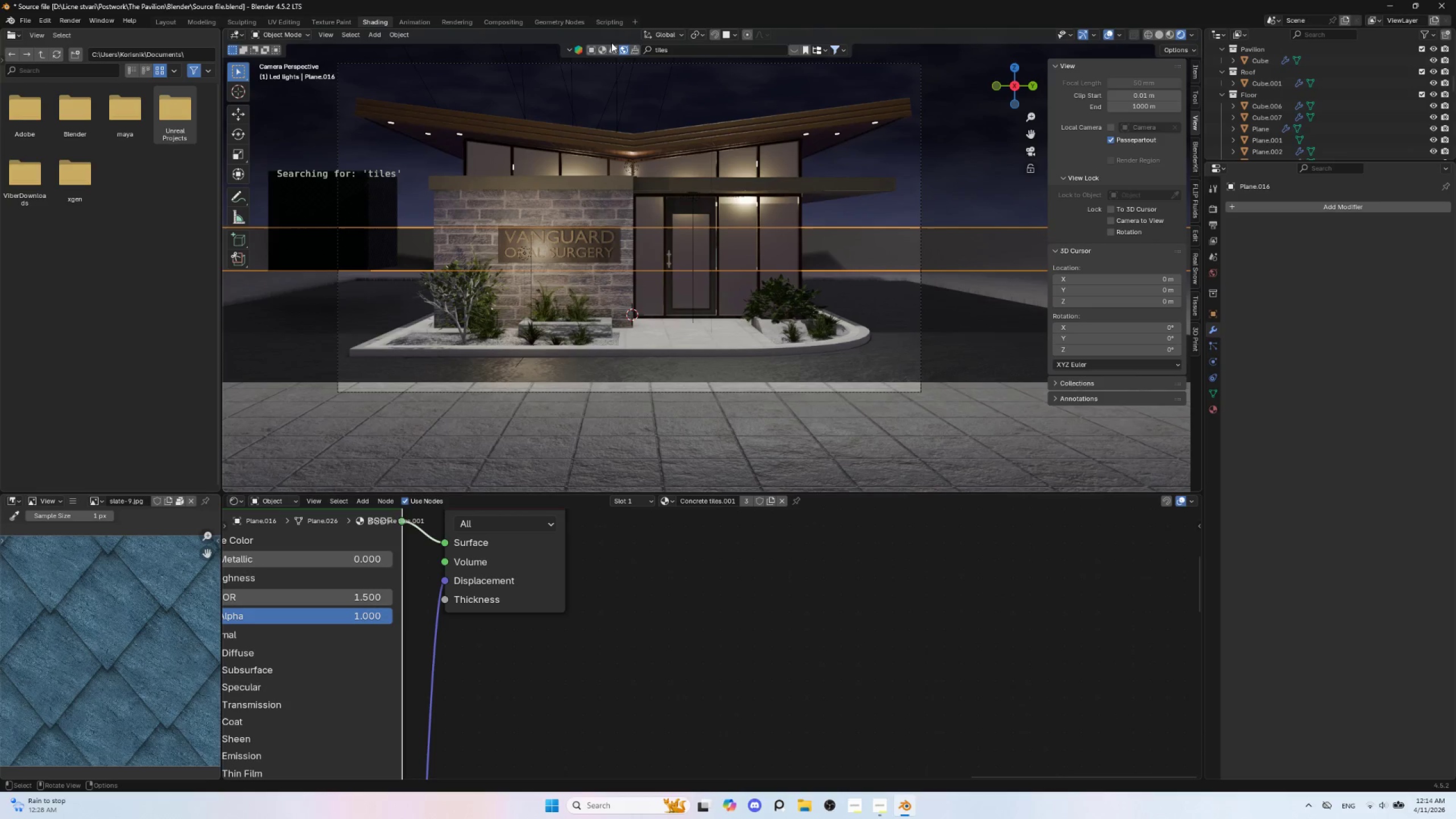 
left_click([602, 51])
 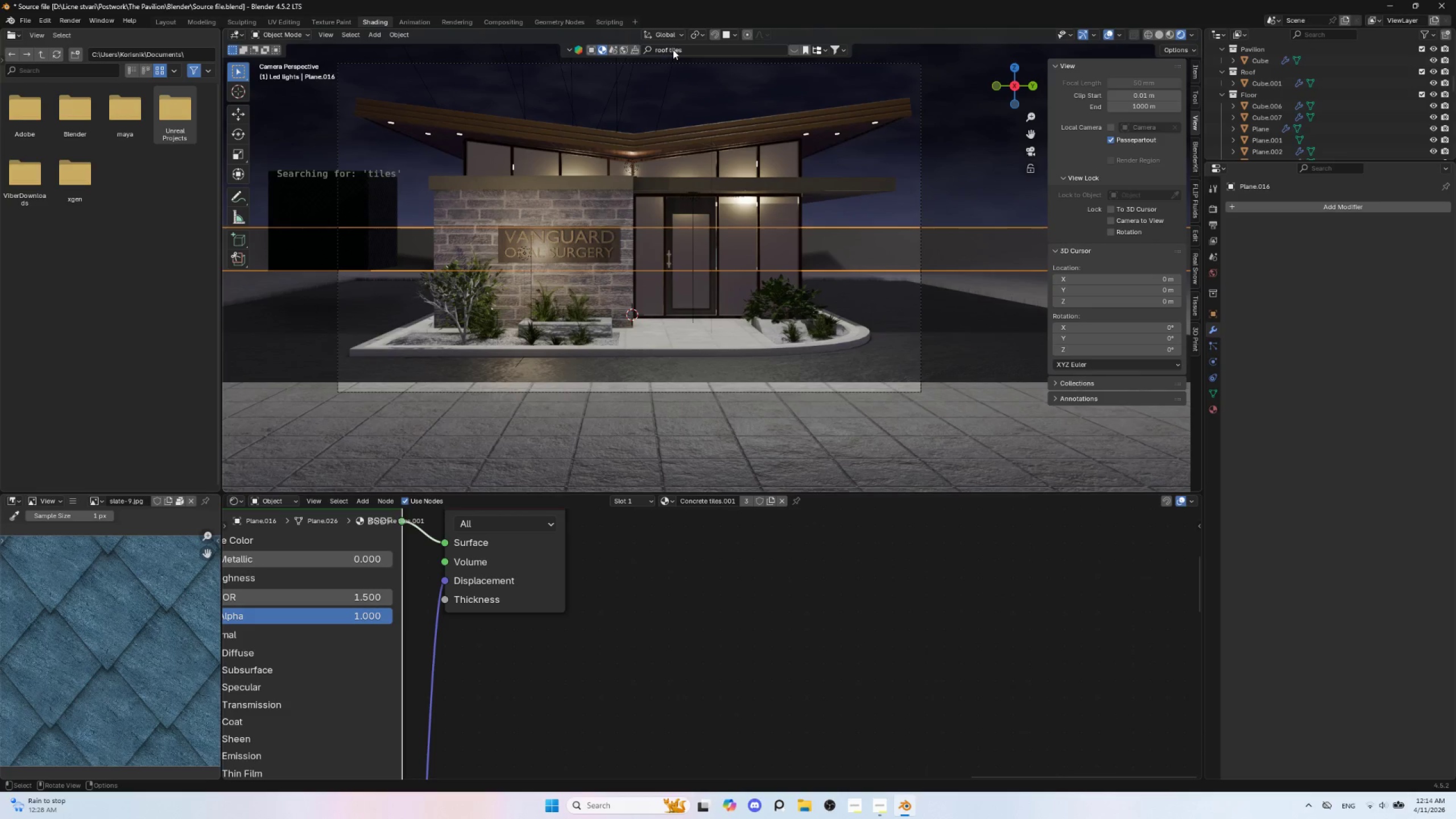 
left_click([675, 49])
 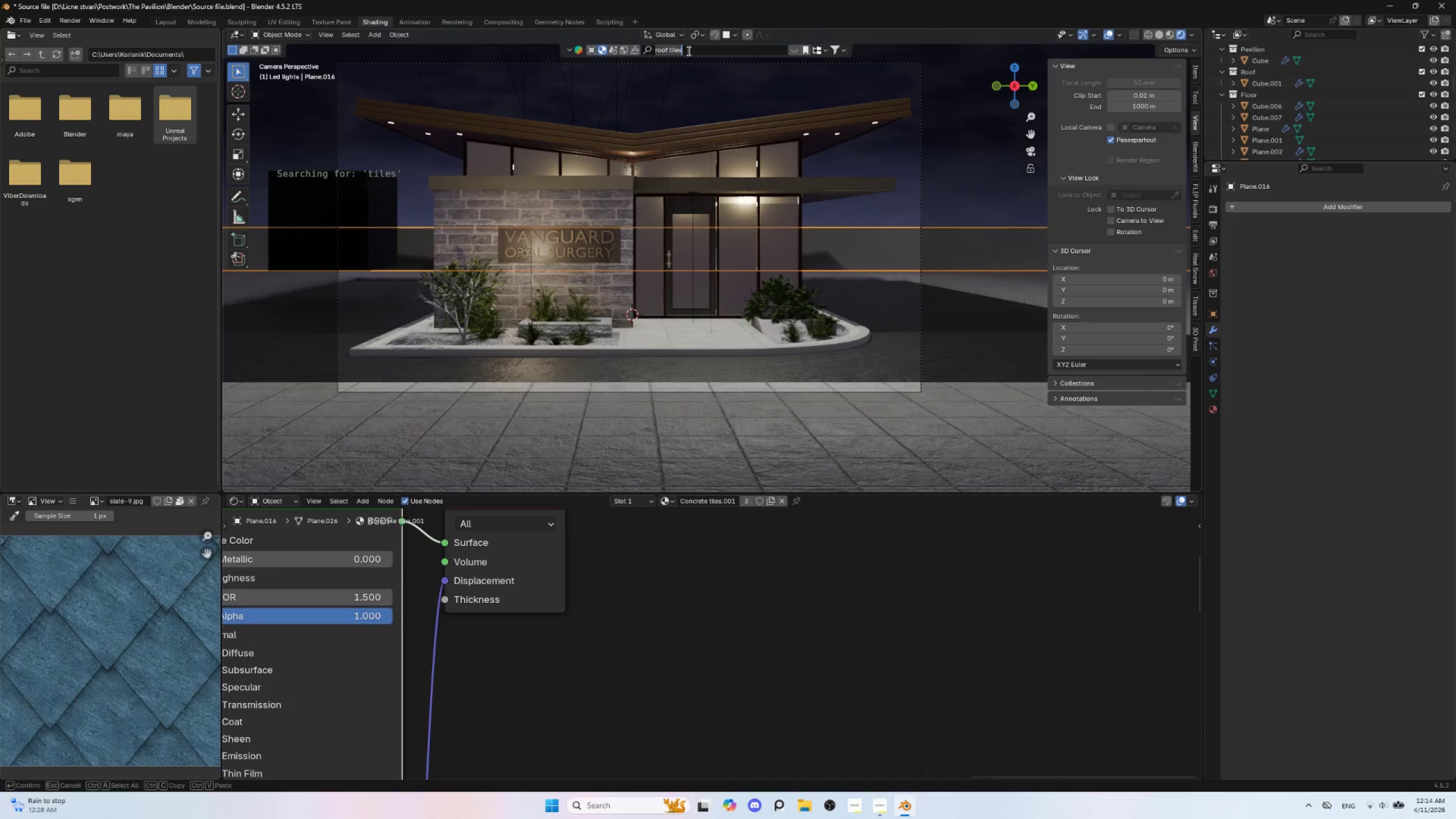 
type(tiles)
 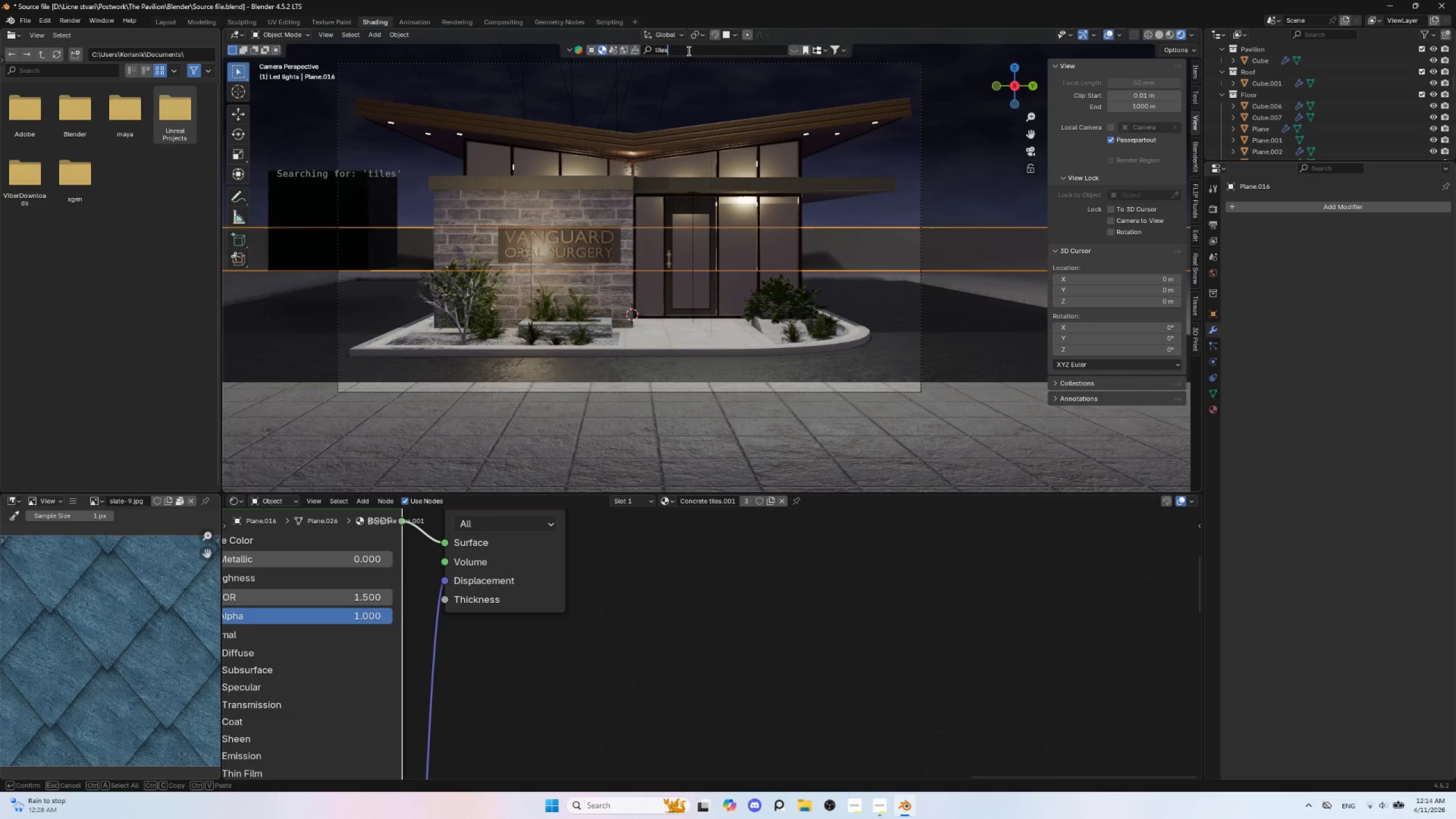 
key(Enter)
 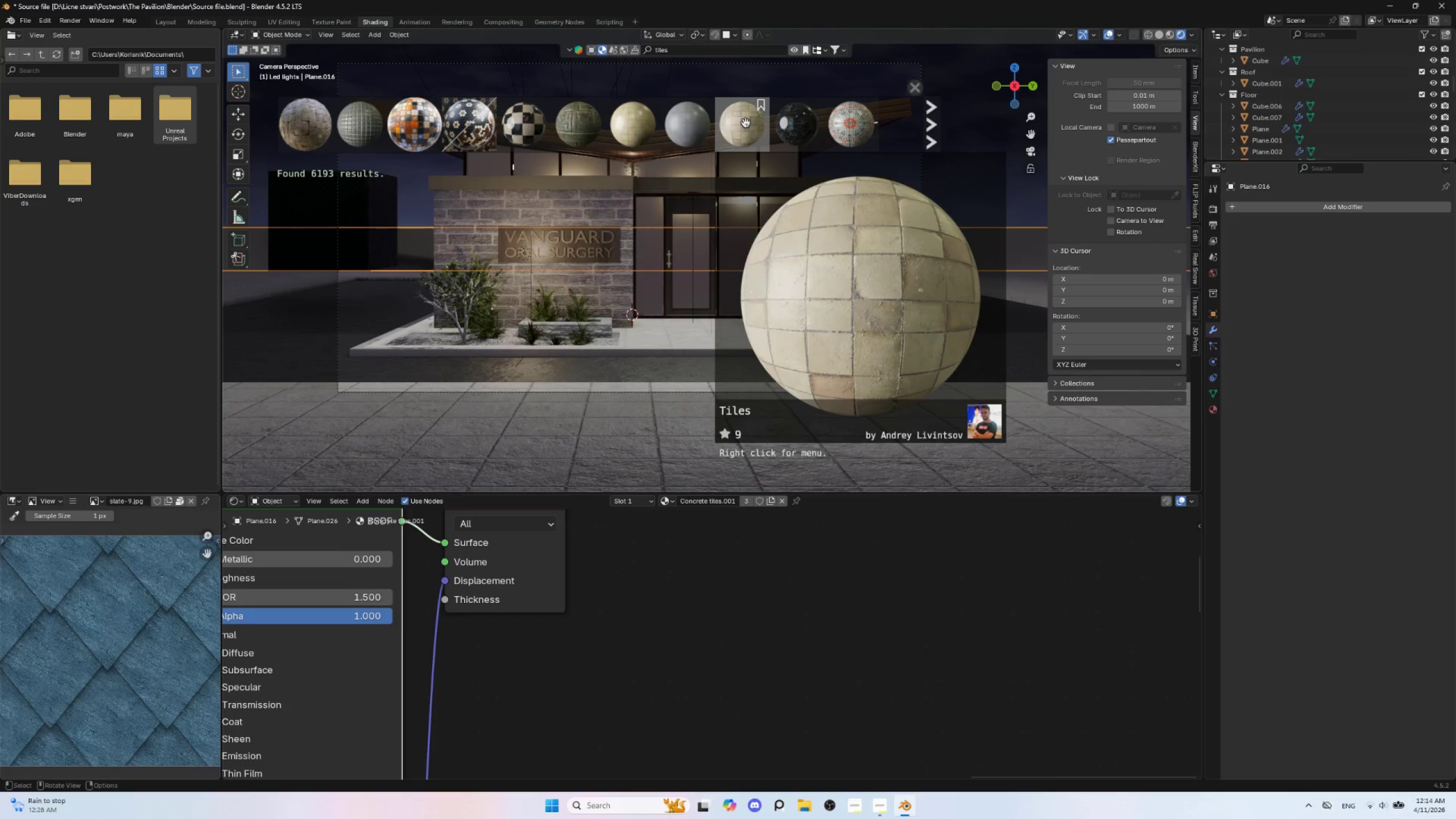 
wait(7.56)
 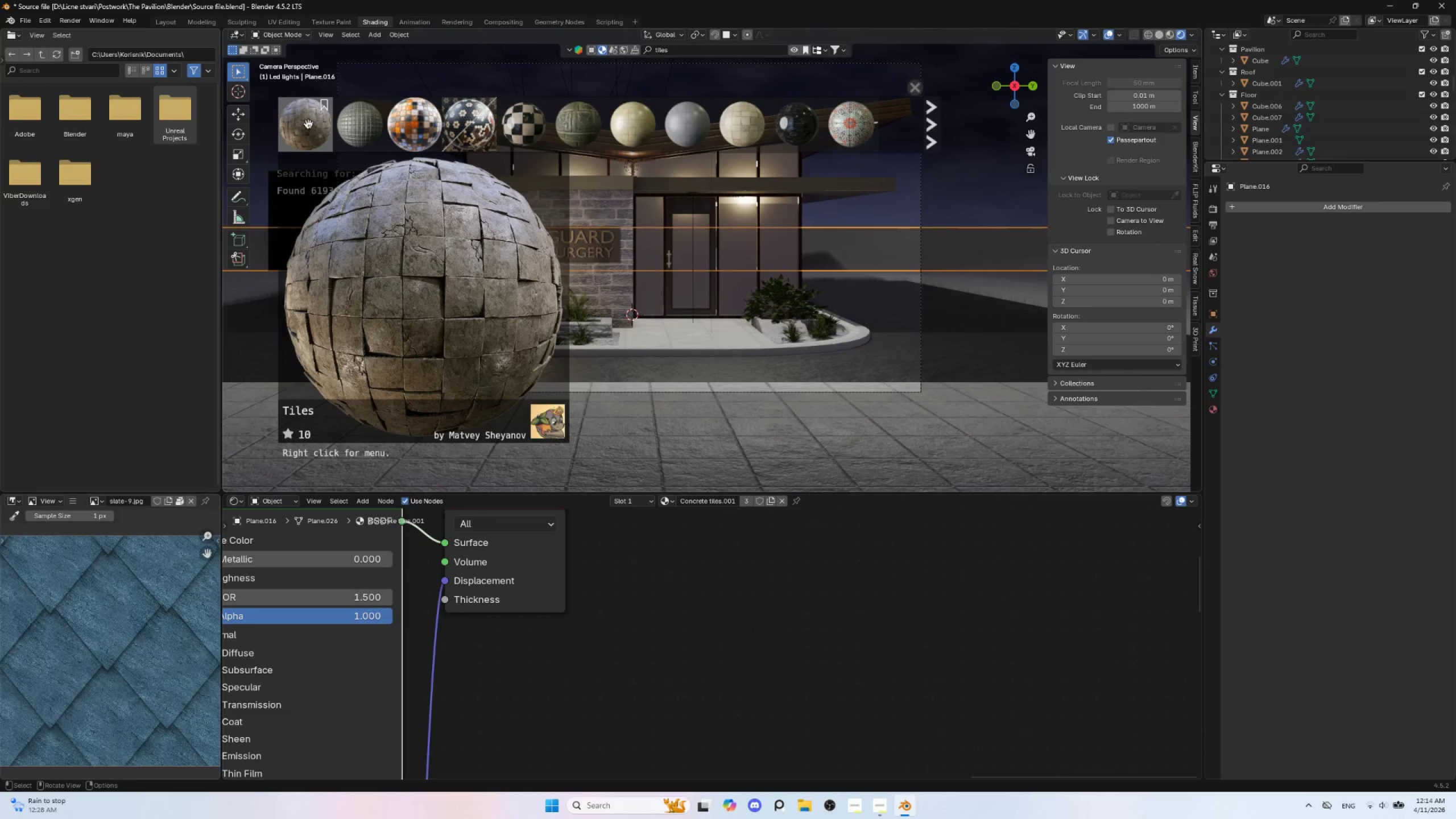 
left_click([687, 48])
 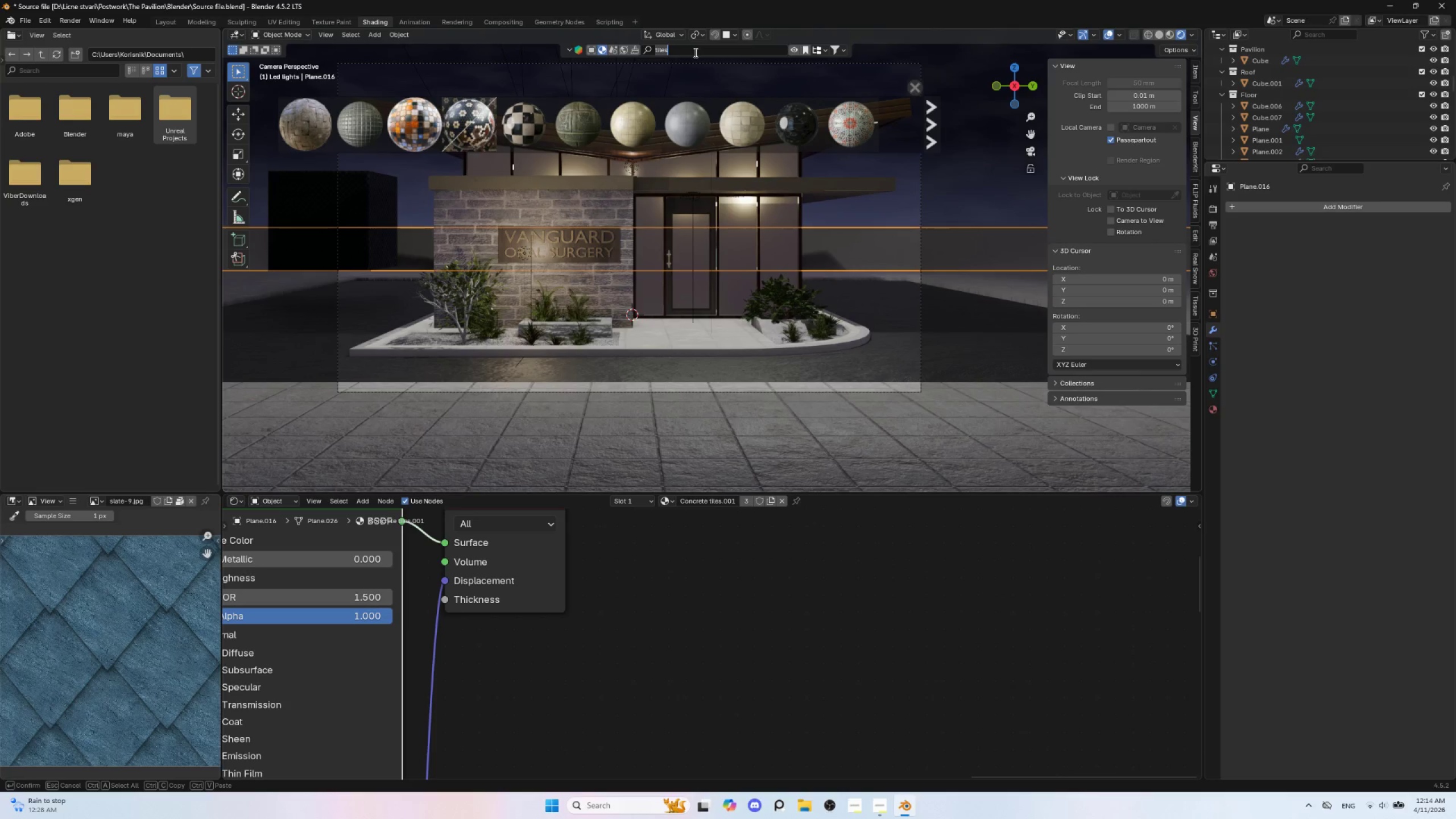 
type(stone)
 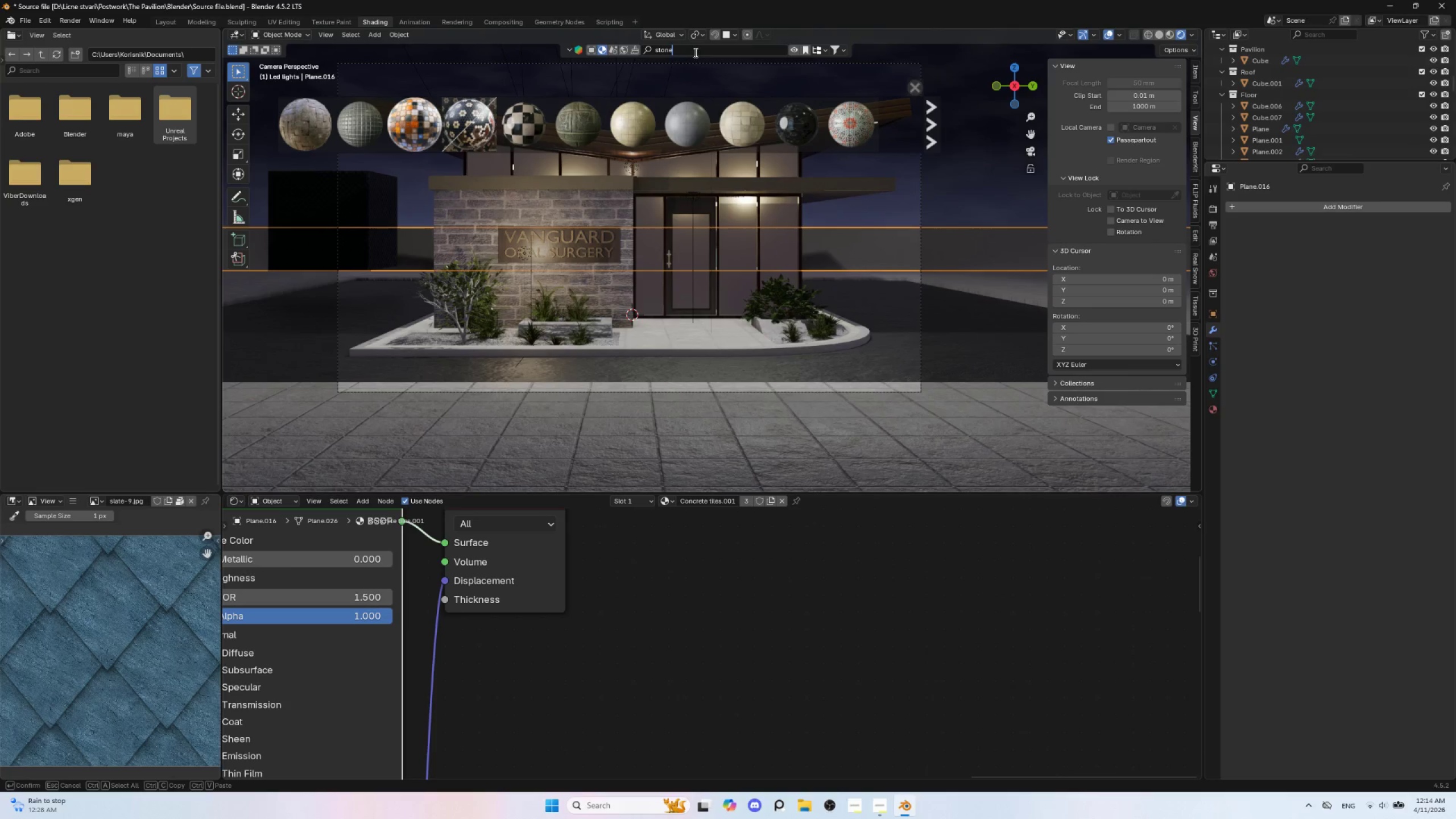 
key(Enter)
 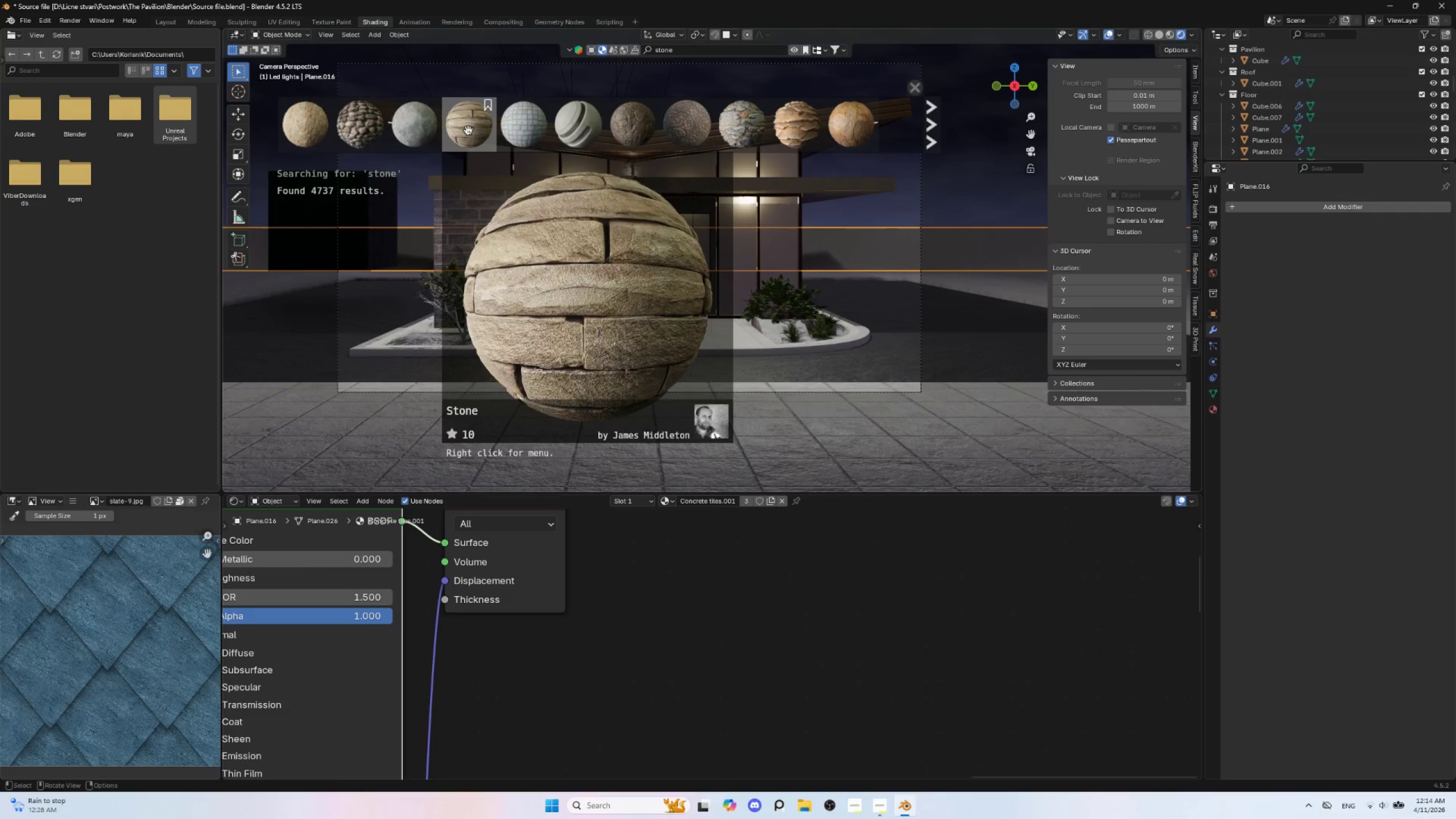 
left_click([476, 126])
 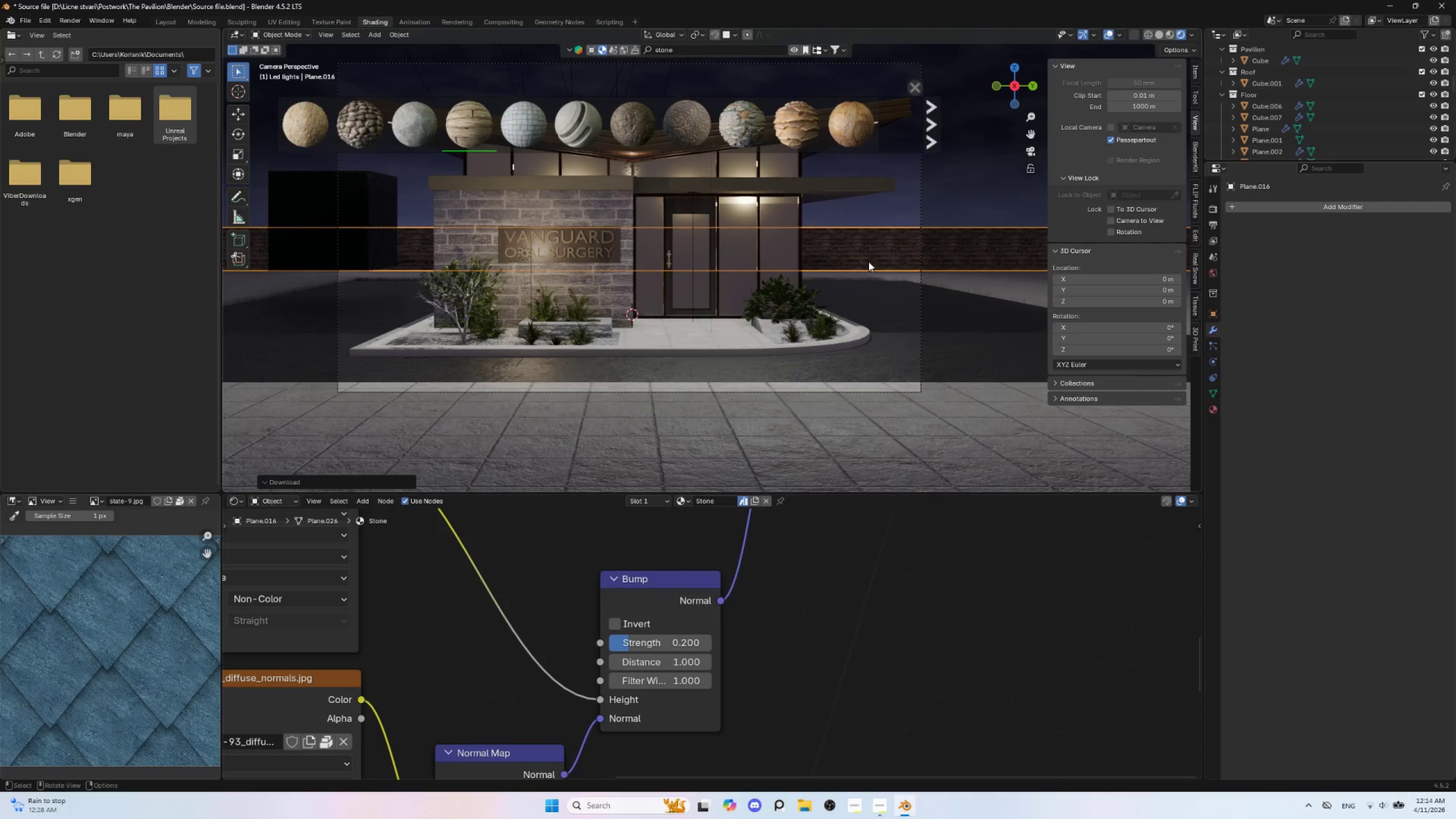 
wait(11.59)
 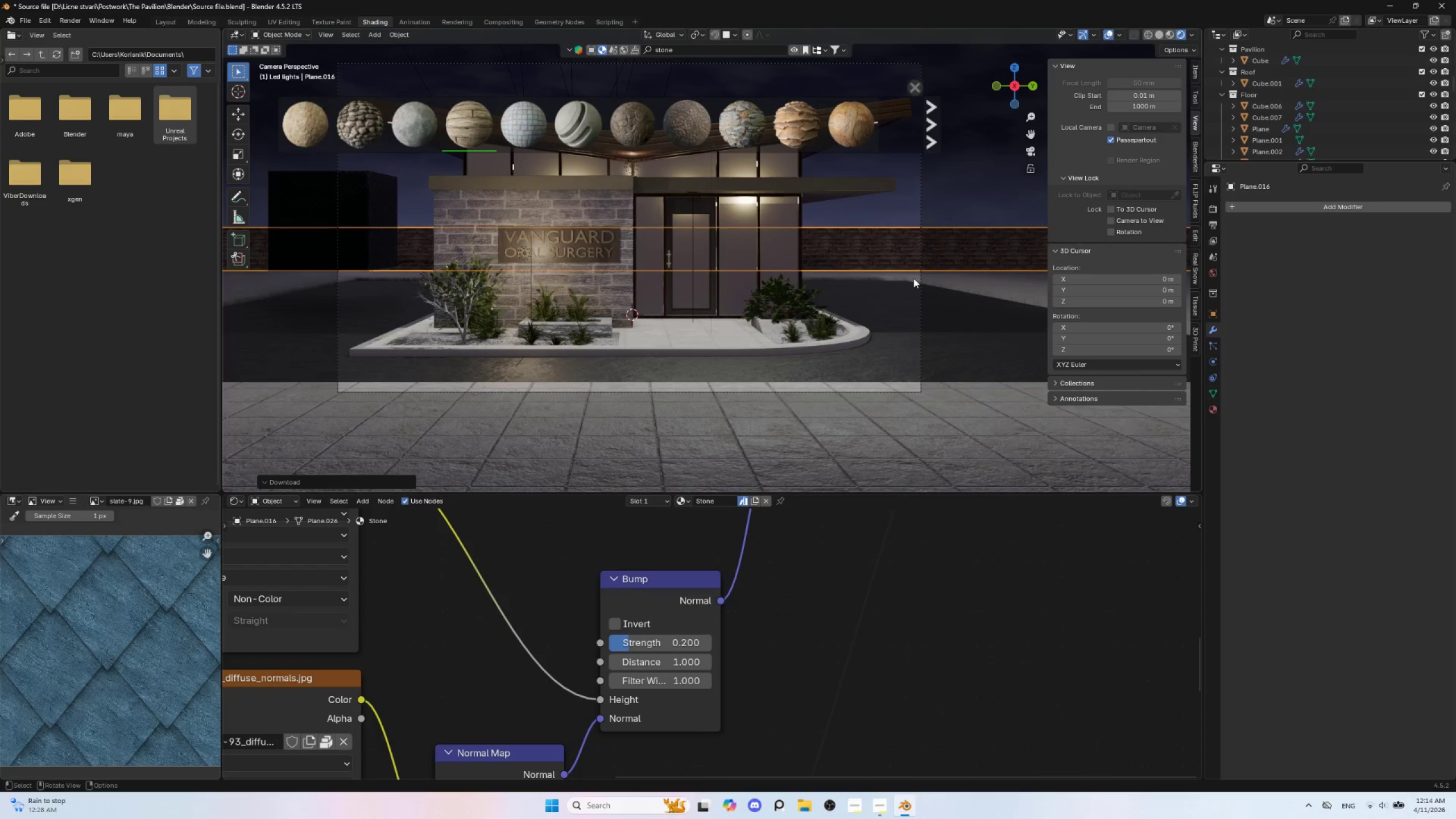 
hold_key(key=ShiftLeft, duration=0.88)
 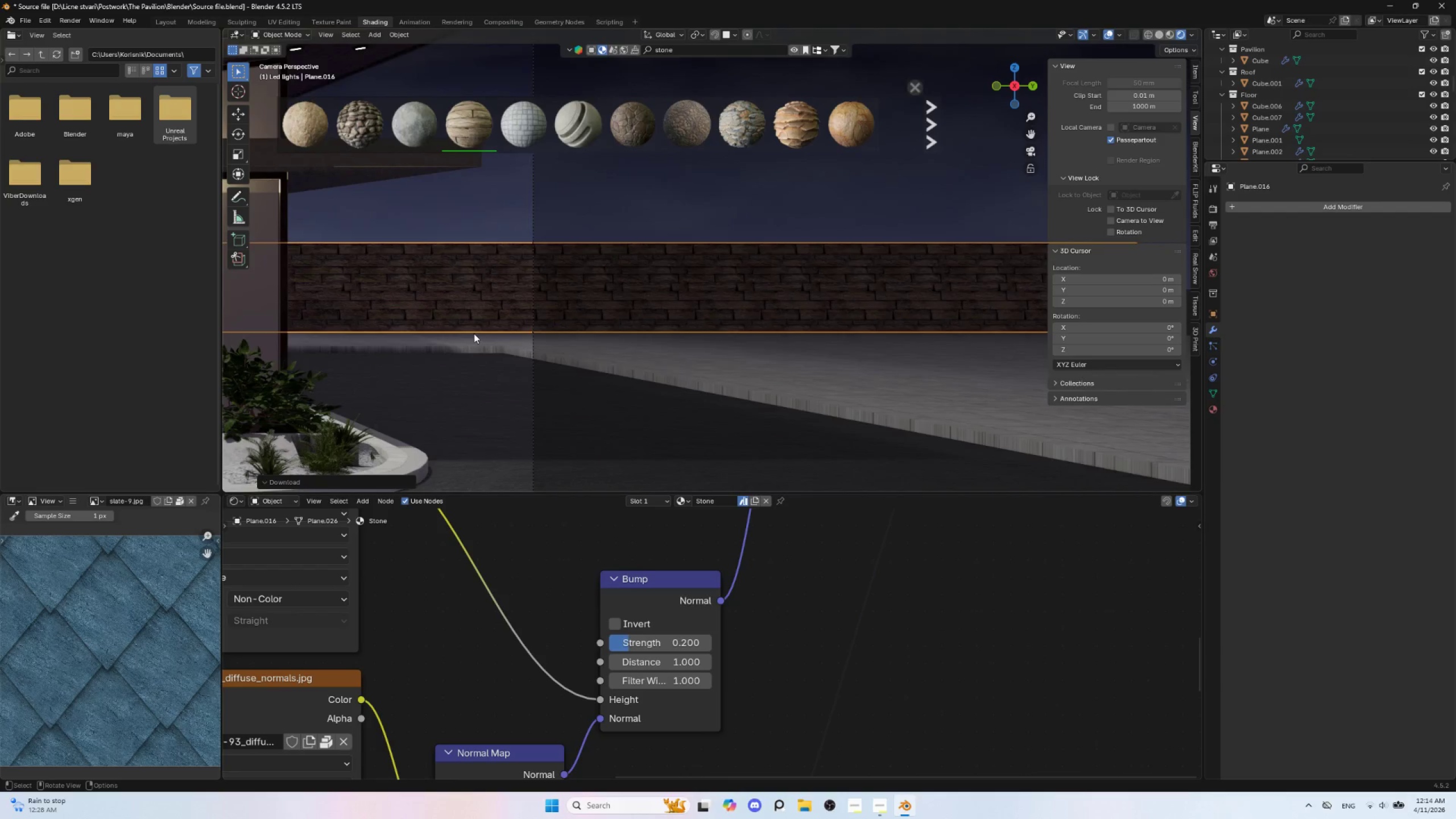 
scroll: coordinate [913, 278], scroll_direction: up, amount: 4.0
 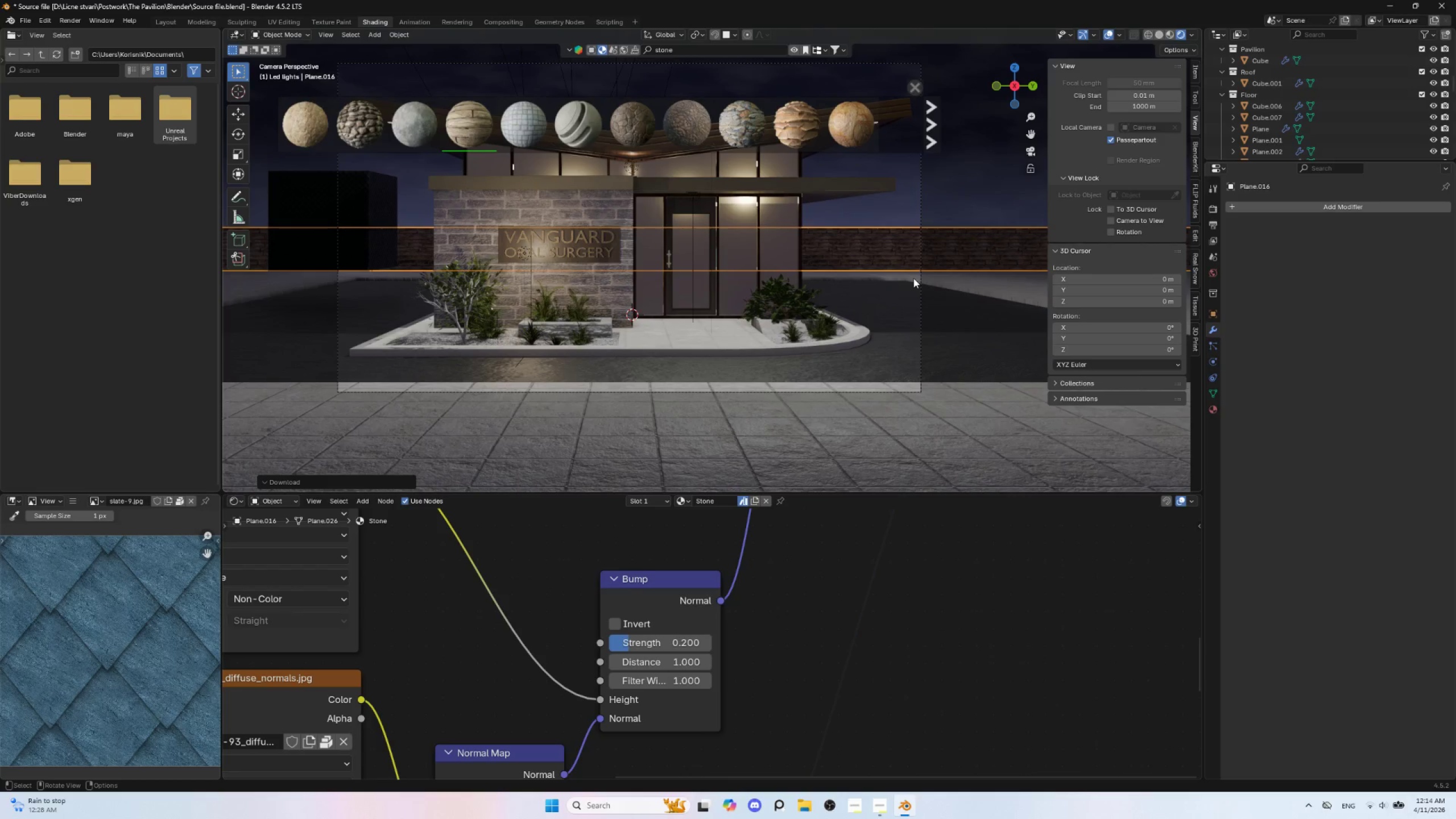 
hold_key(key=ShiftLeft, duration=0.98)
 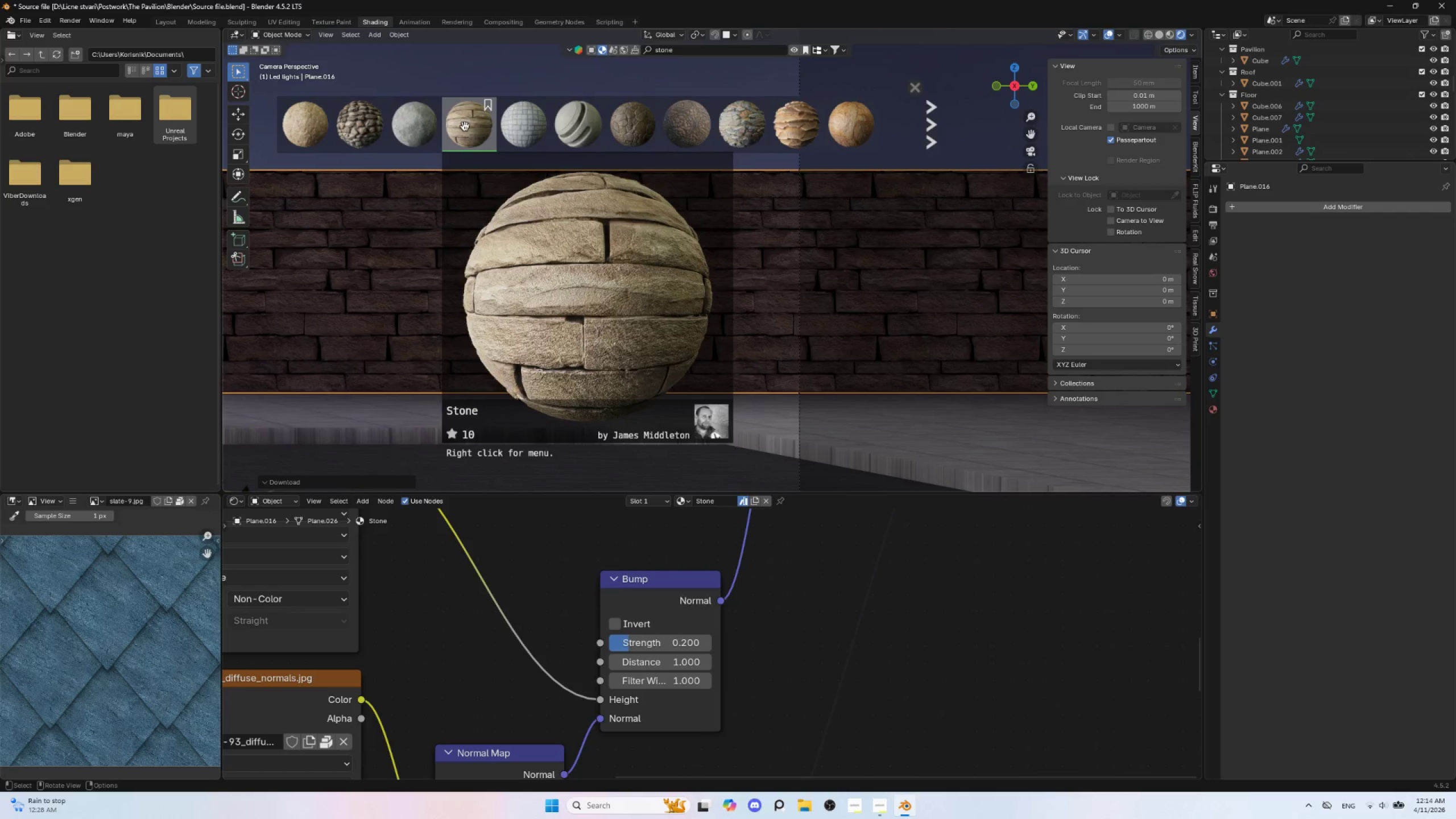 
scroll: coordinate [474, 333], scroll_direction: up, amount: 5.0
 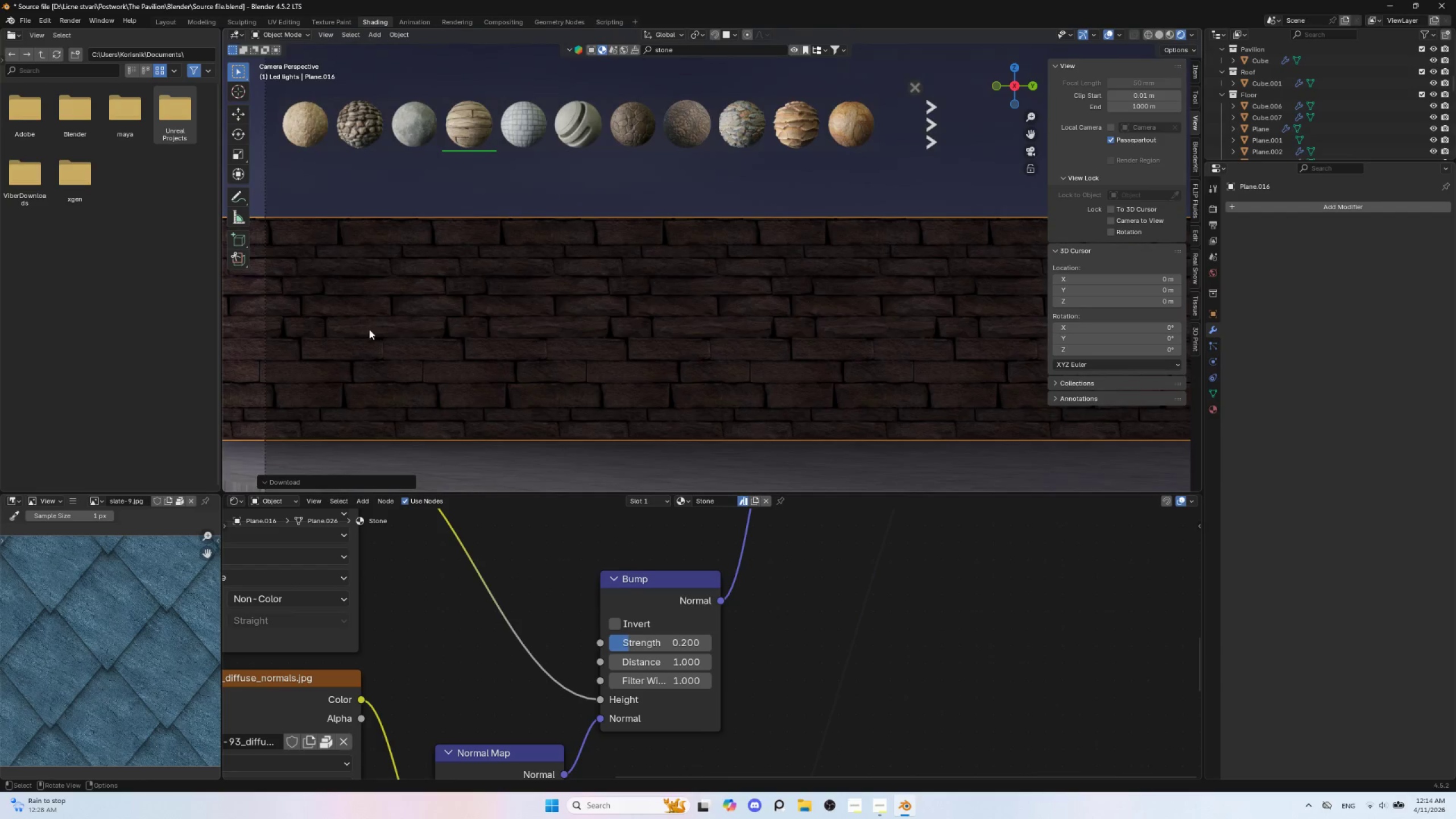 
wait(7.39)
 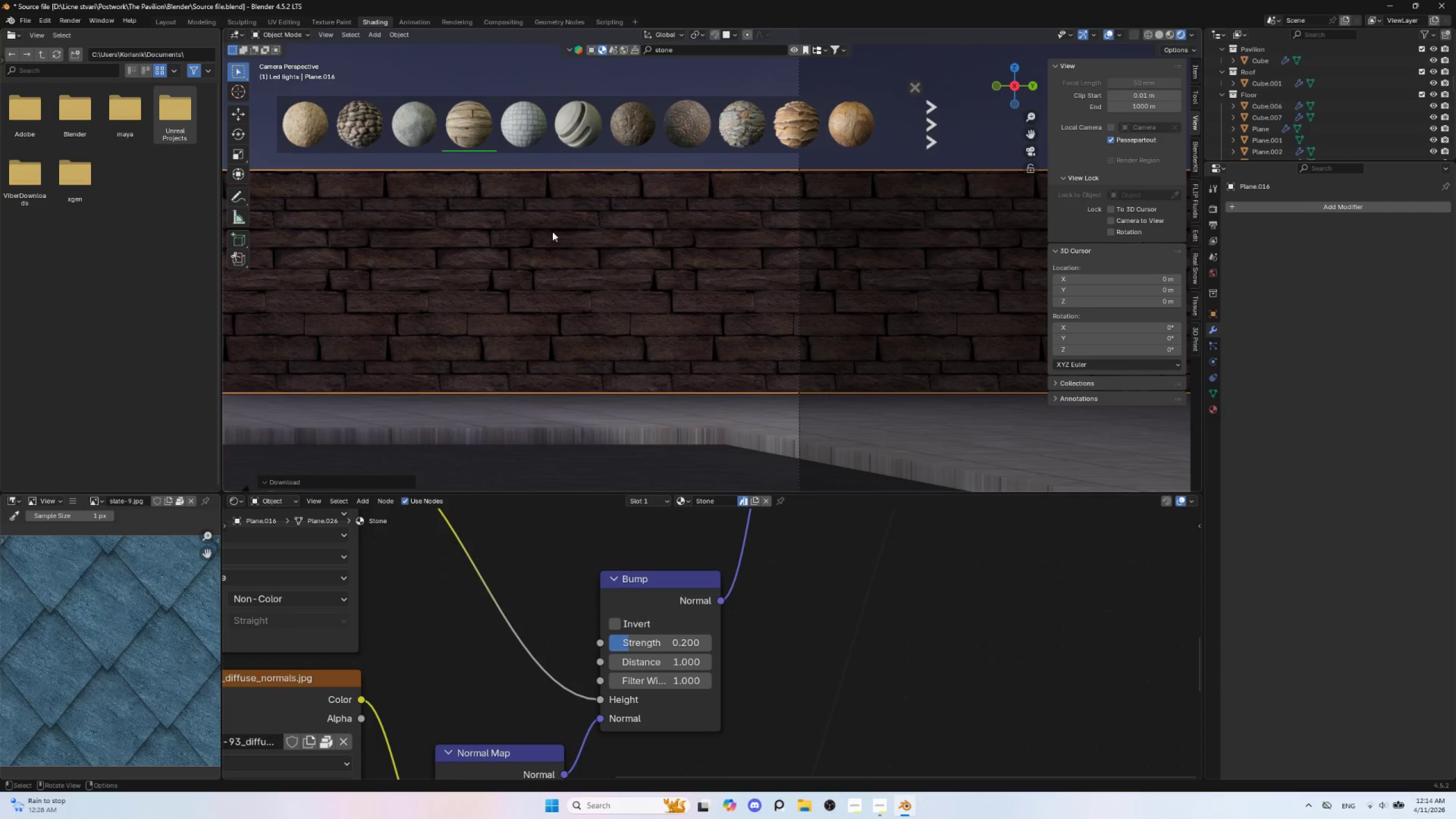 
scroll: coordinate [610, 124], scroll_direction: down, amount: 13.0
 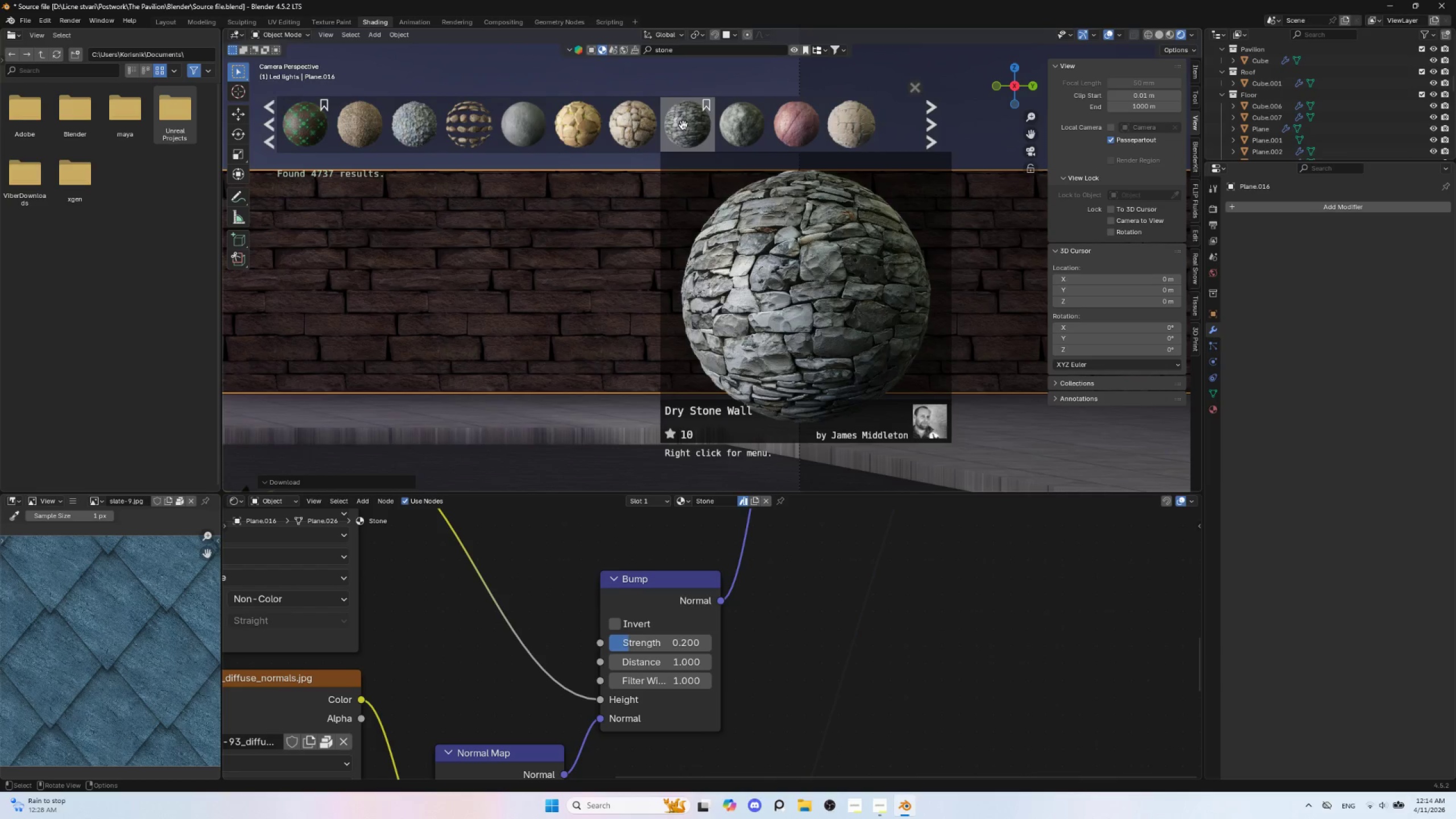 
scroll: coordinate [613, 132], scroll_direction: down, amount: 6.0
 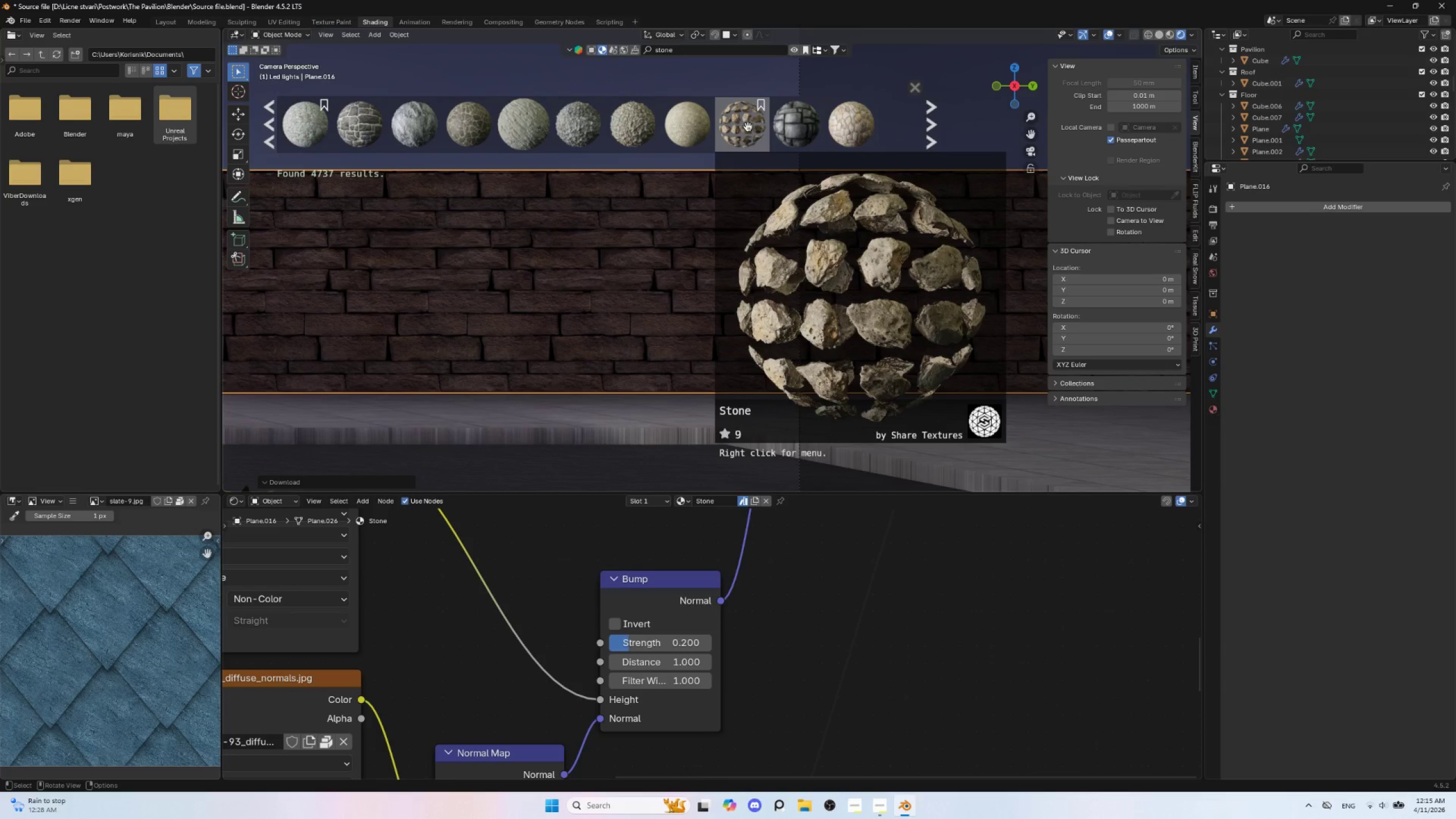 
mouse_move([626, 133])
 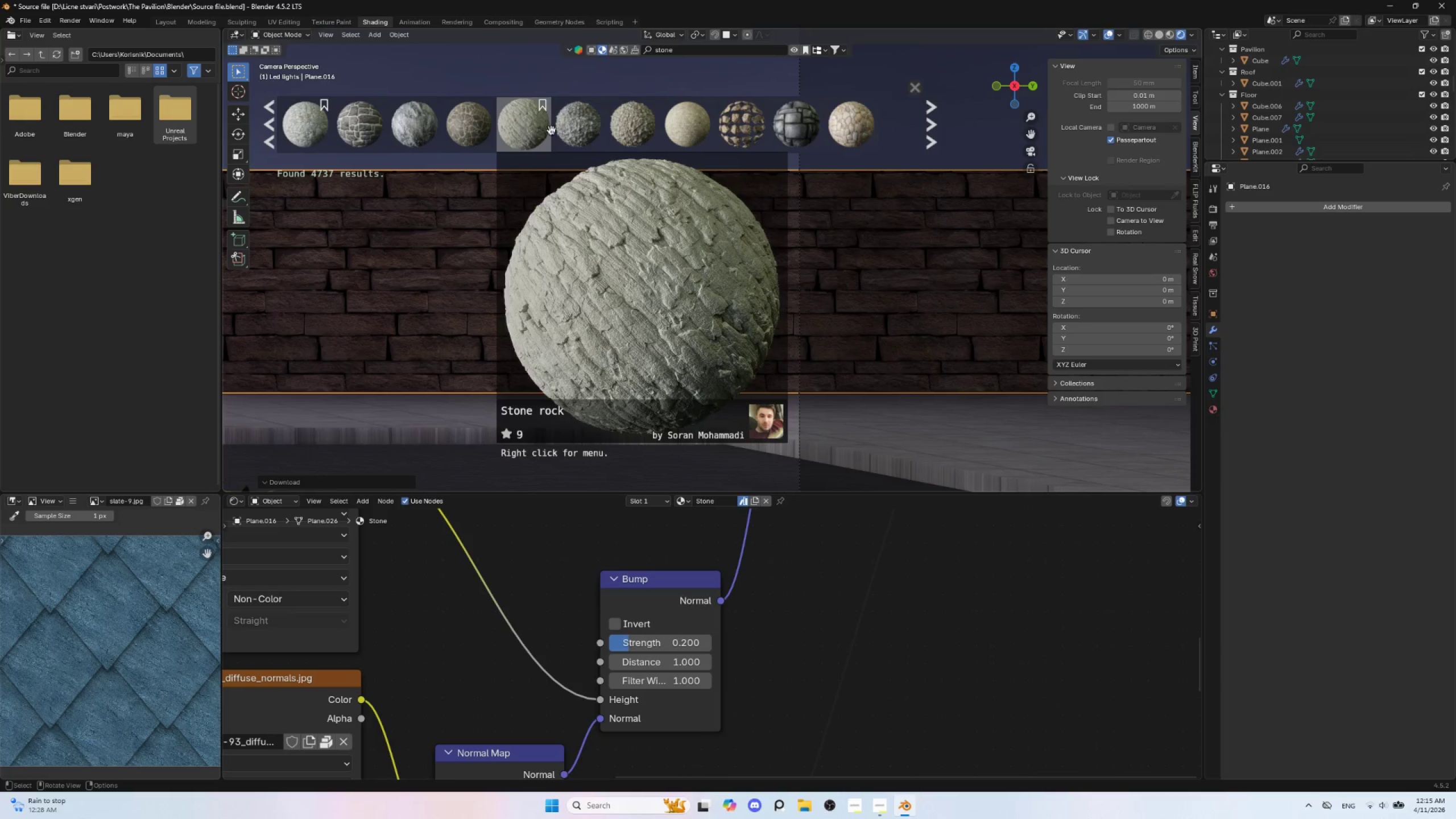 
scroll: coordinate [803, 130], scroll_direction: down, amount: 12.0
 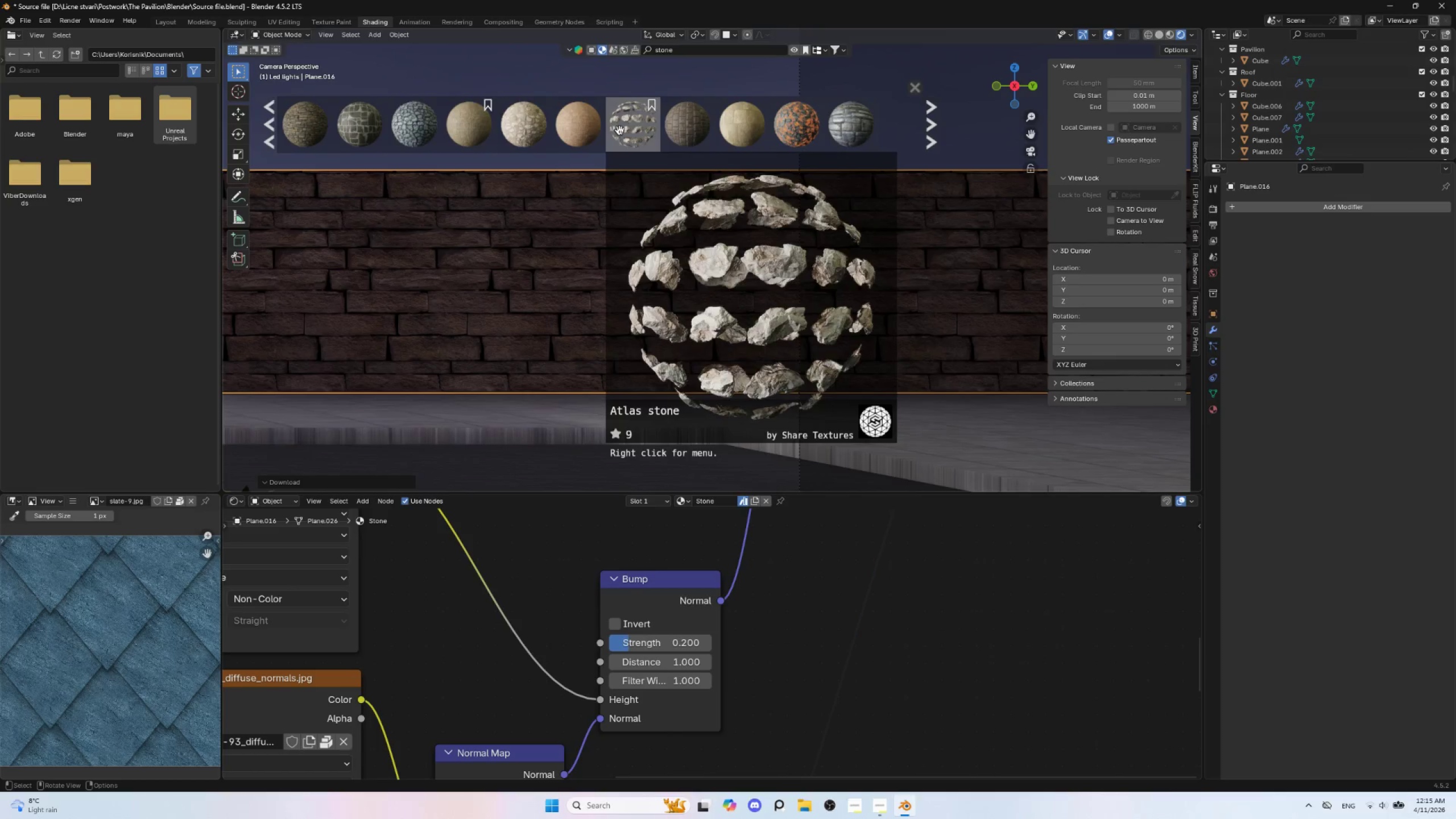 
mouse_move([694, 125])
 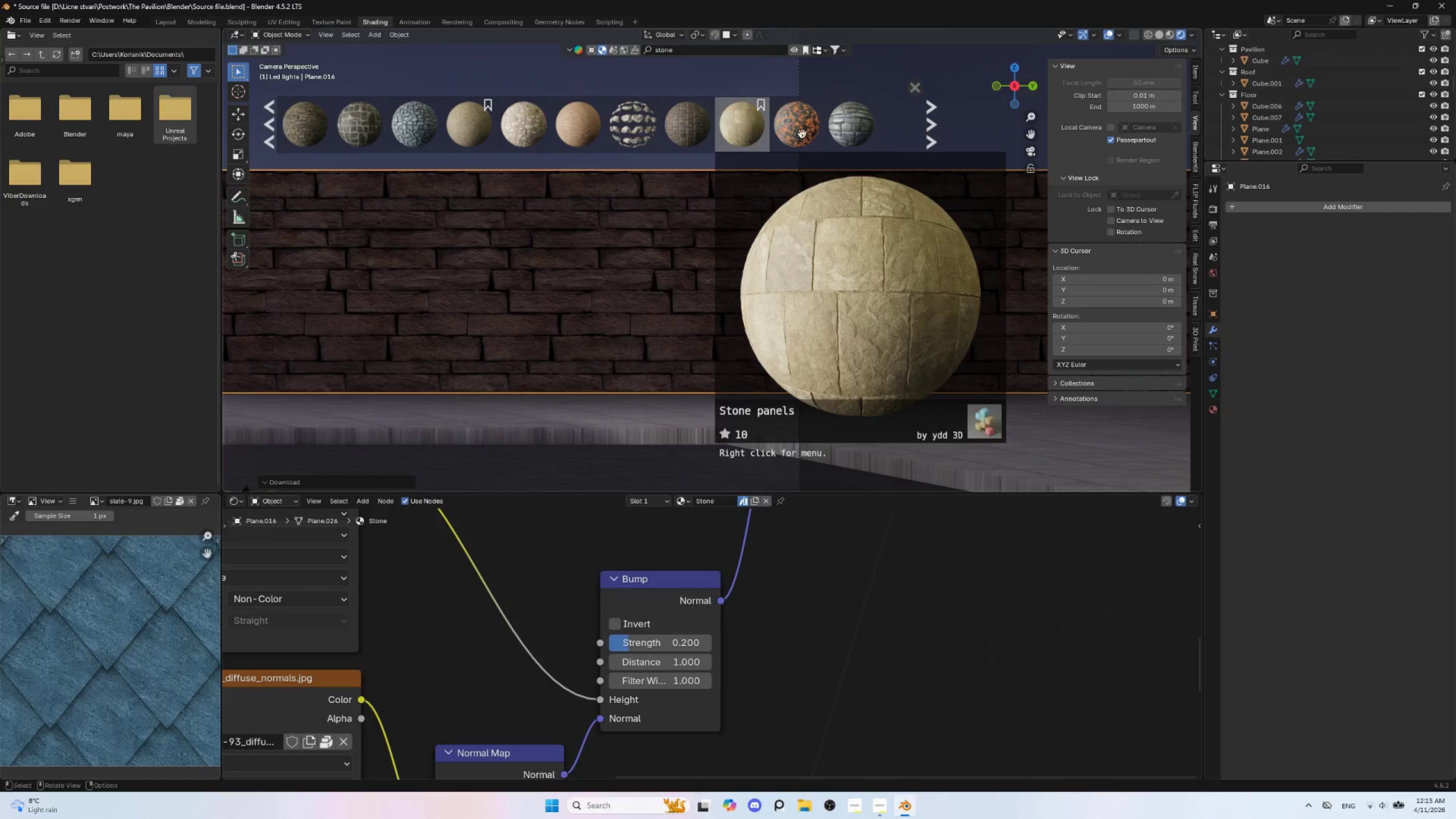 
wait(6.47)
 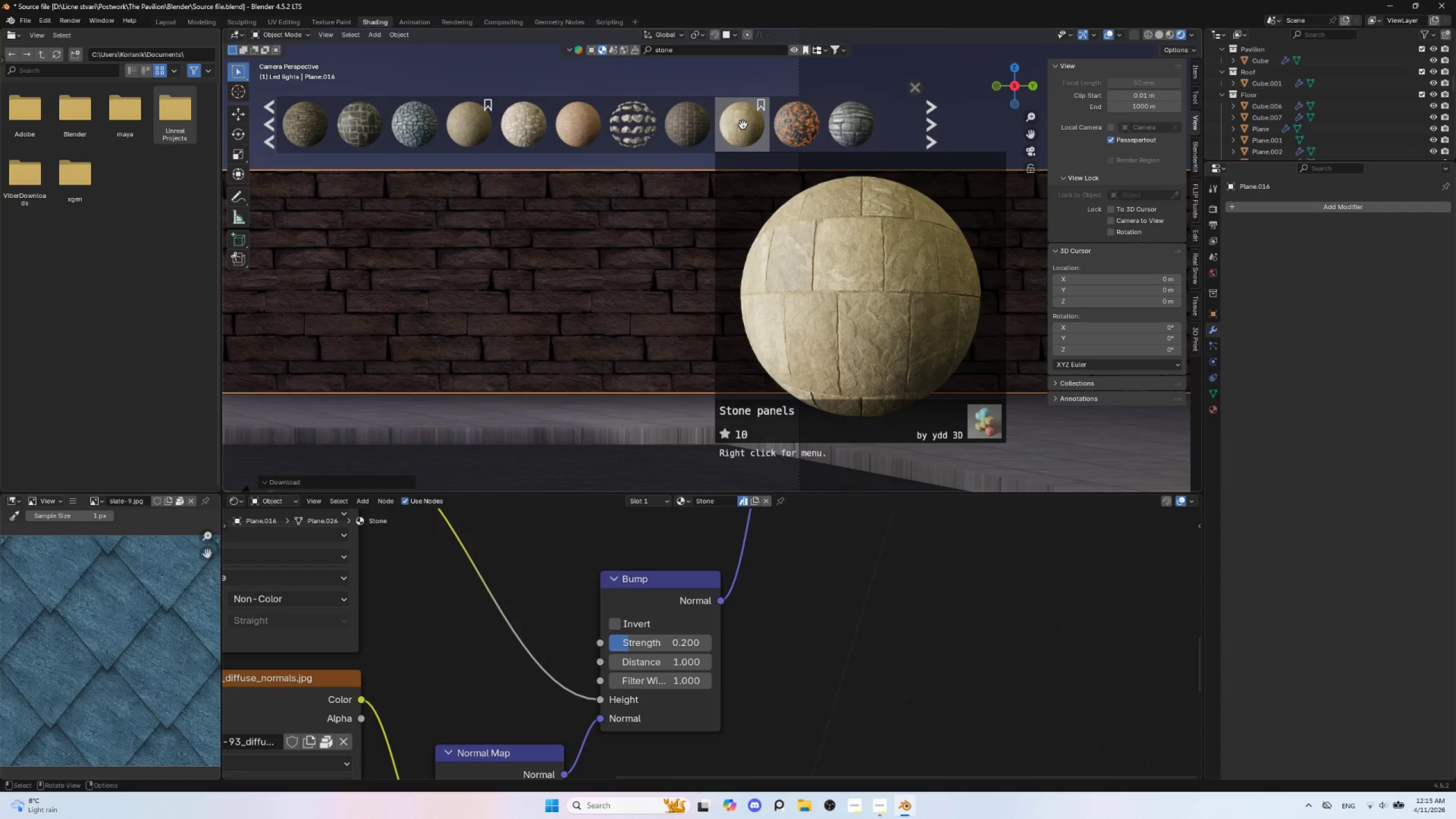 
left_click([742, 124])
 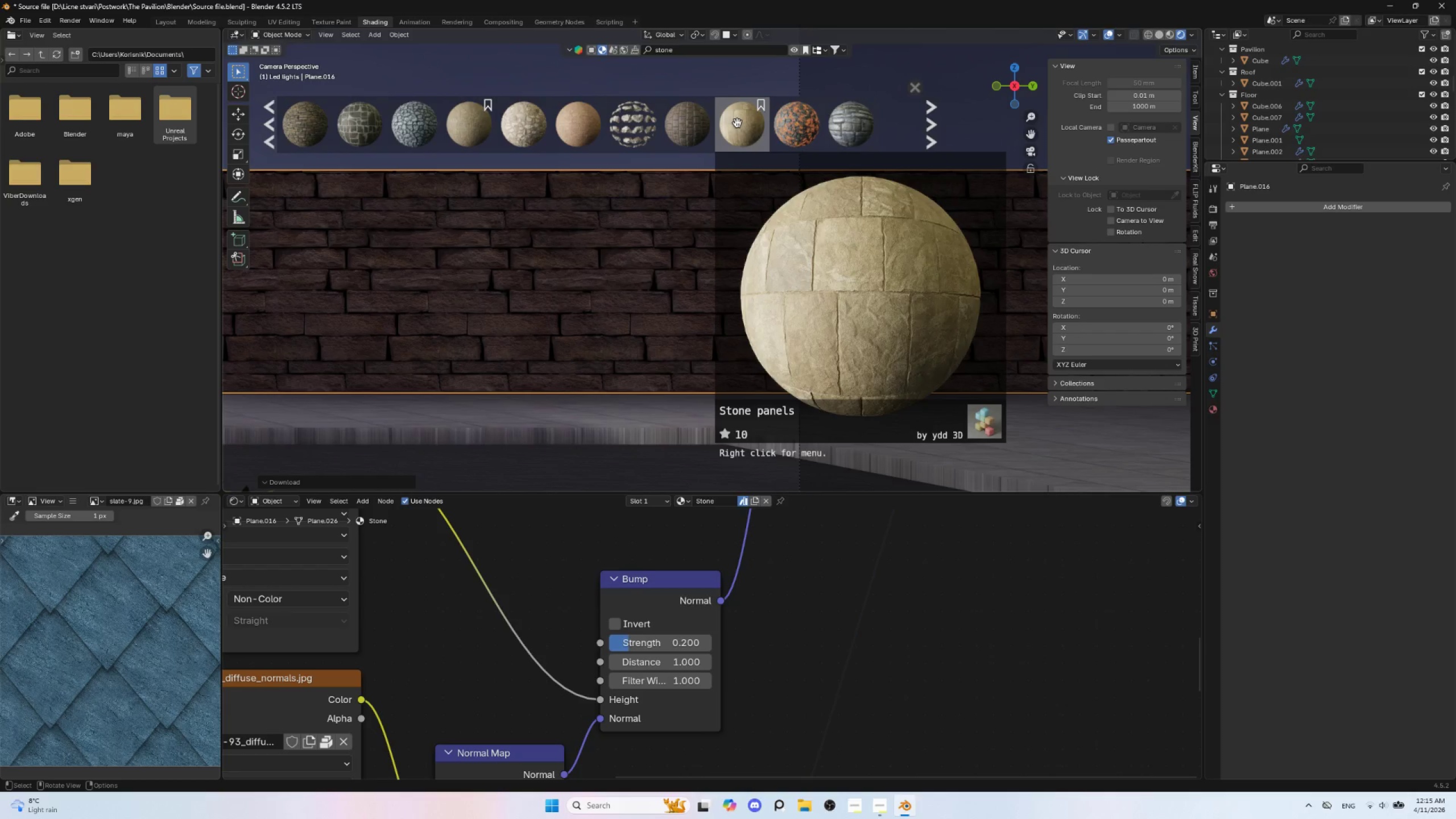 
wait(6.02)
 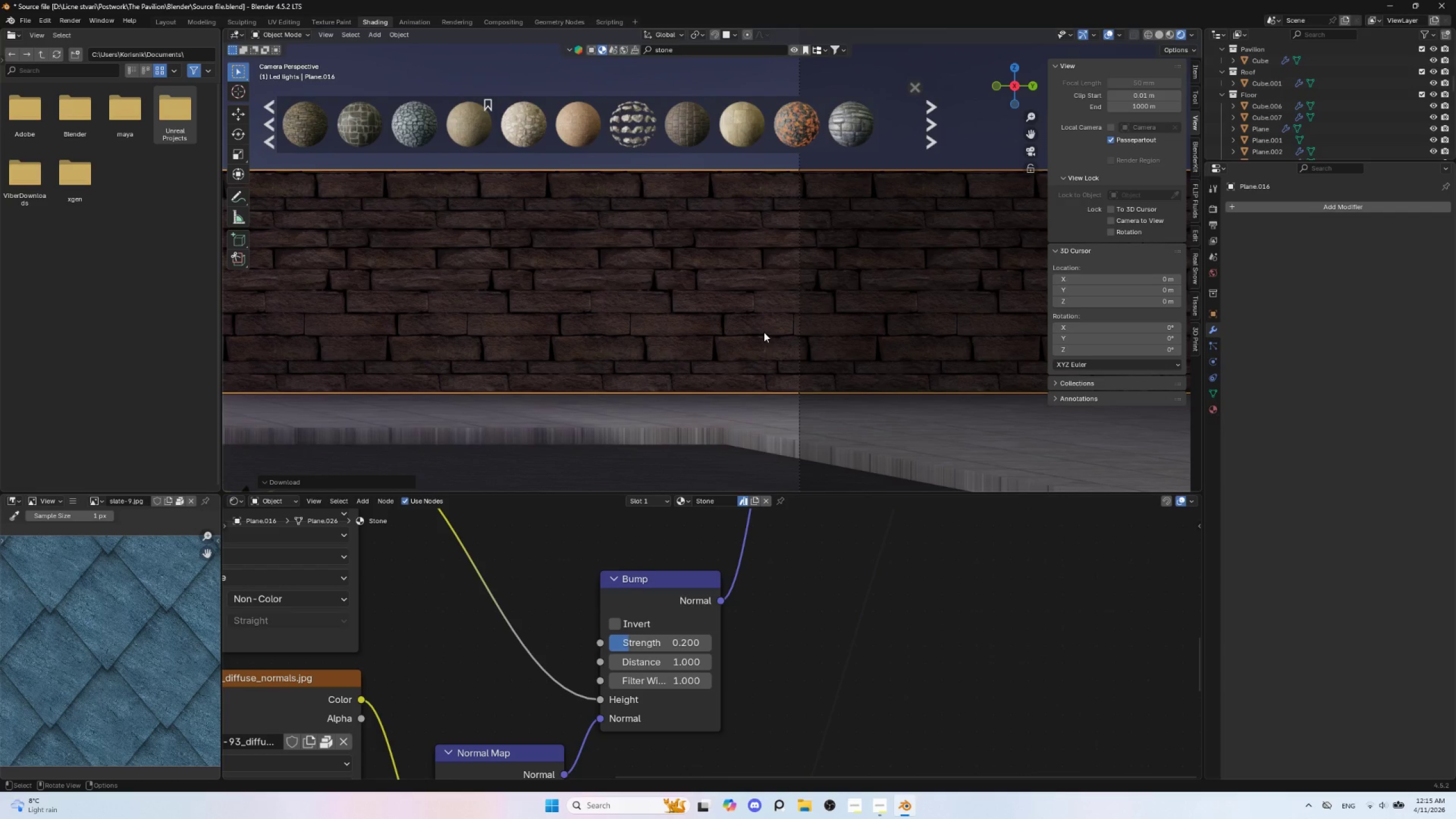 
left_click([737, 122])
 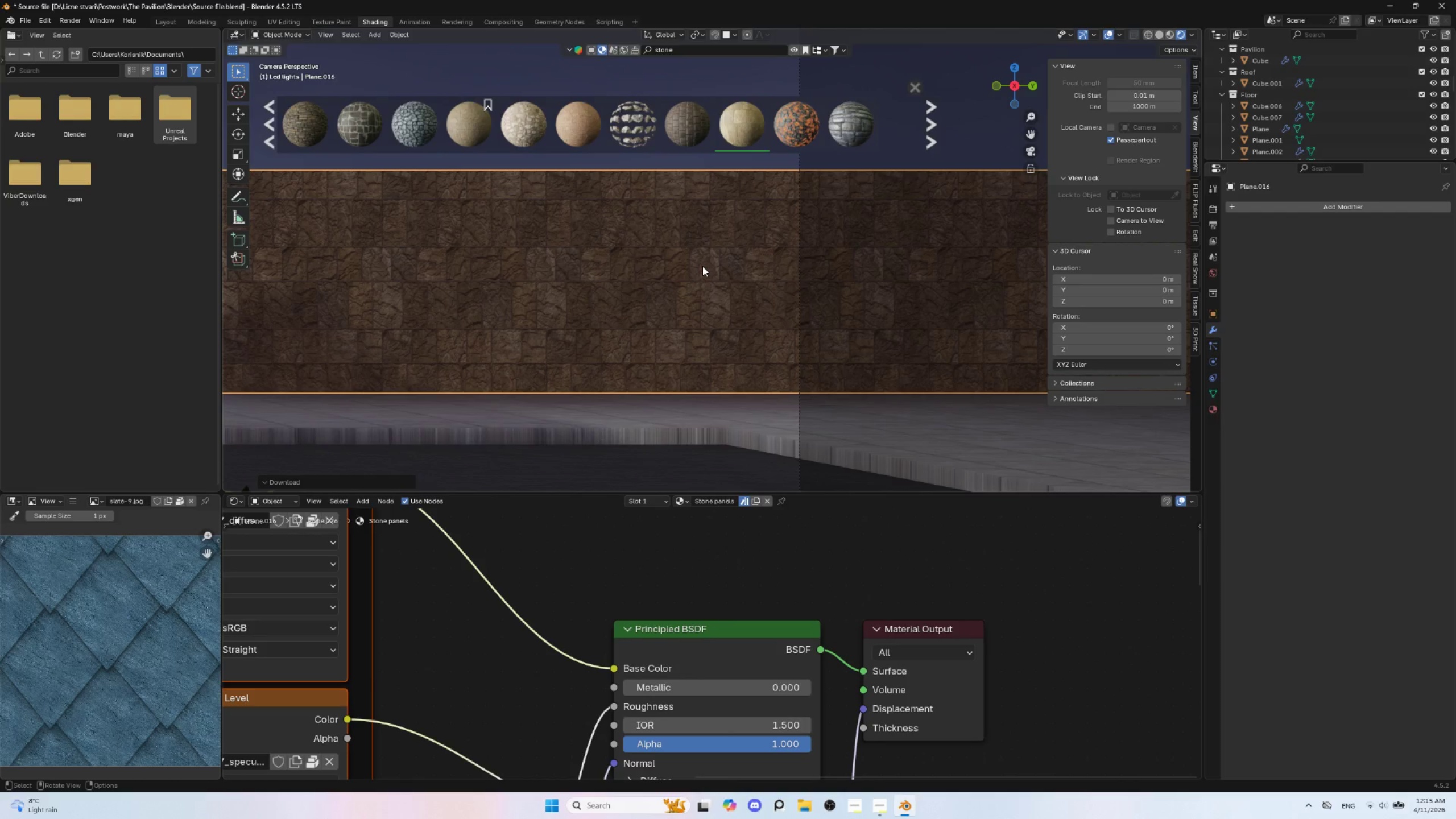 
wait(13.2)
 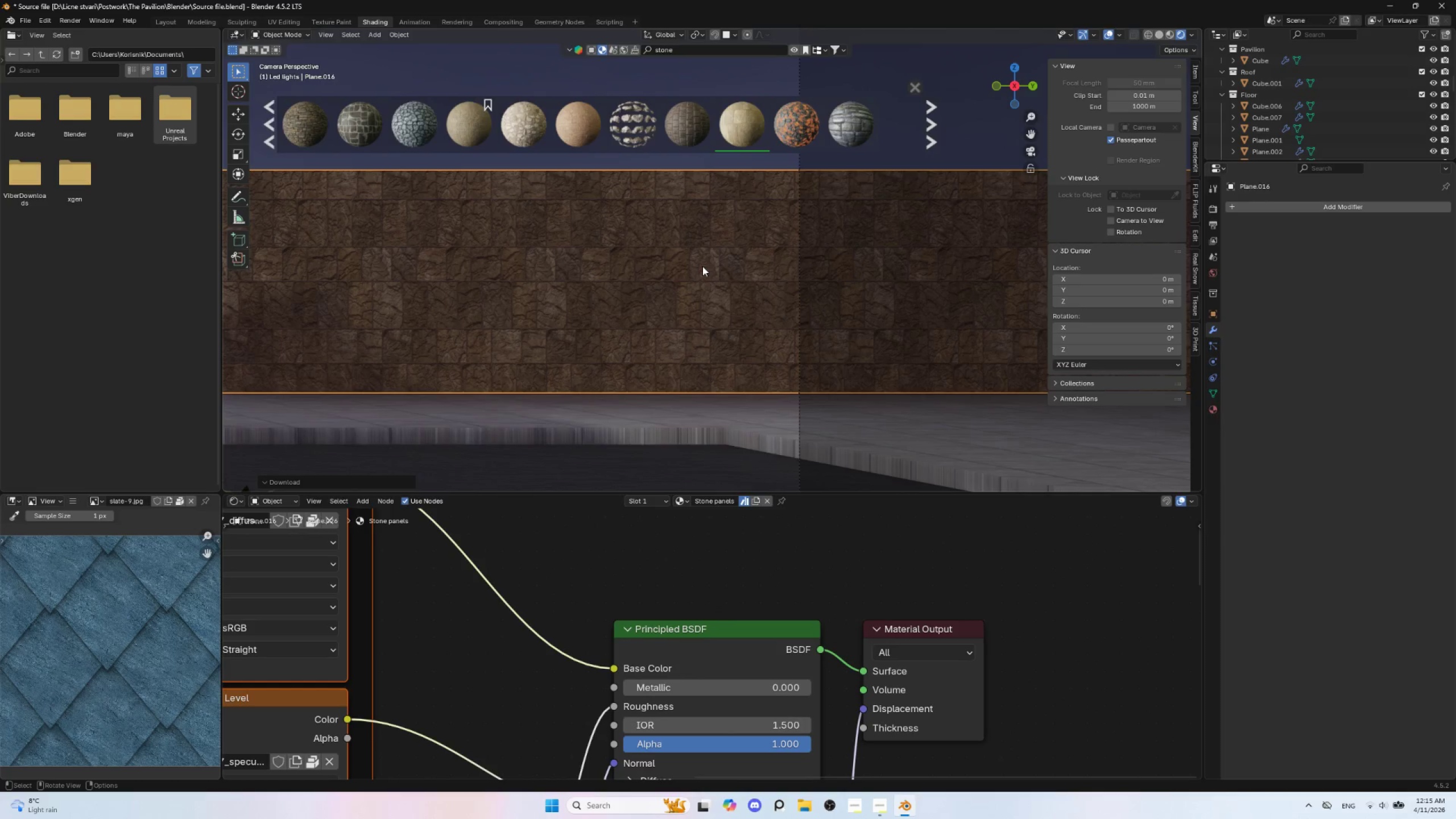 
key(Control+Z)
 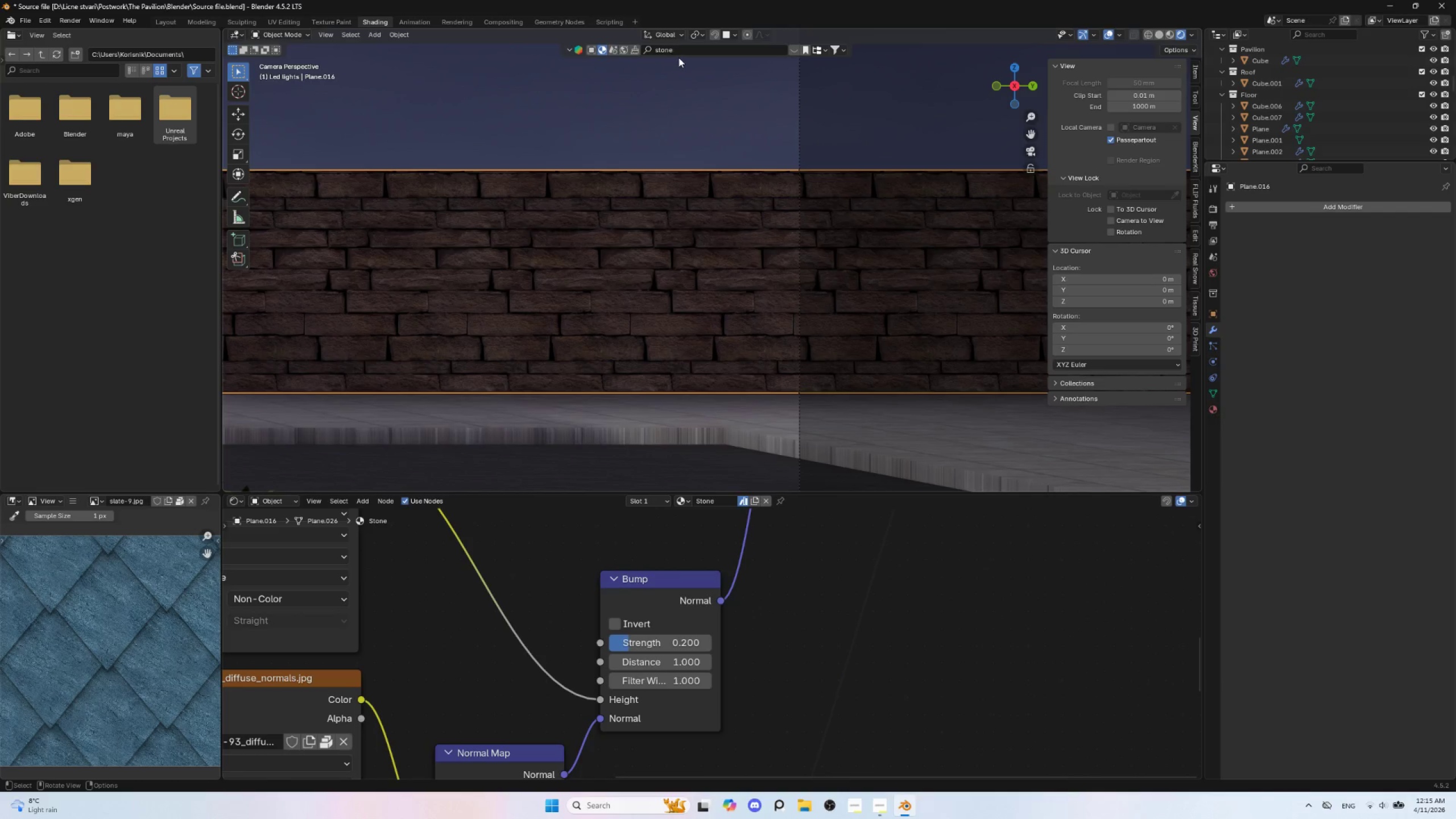 
left_click([683, 51])
 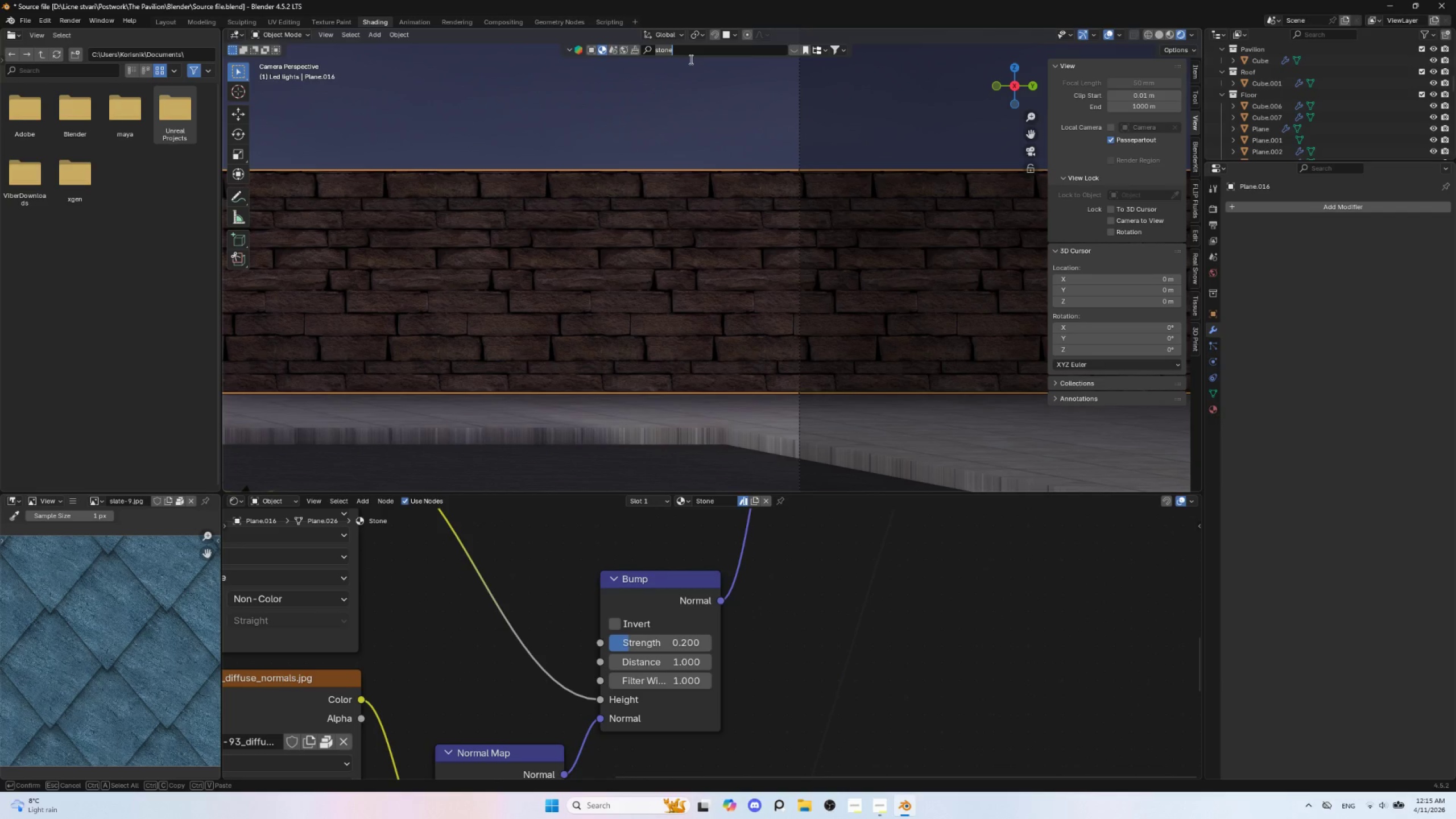 
key(Enter)
 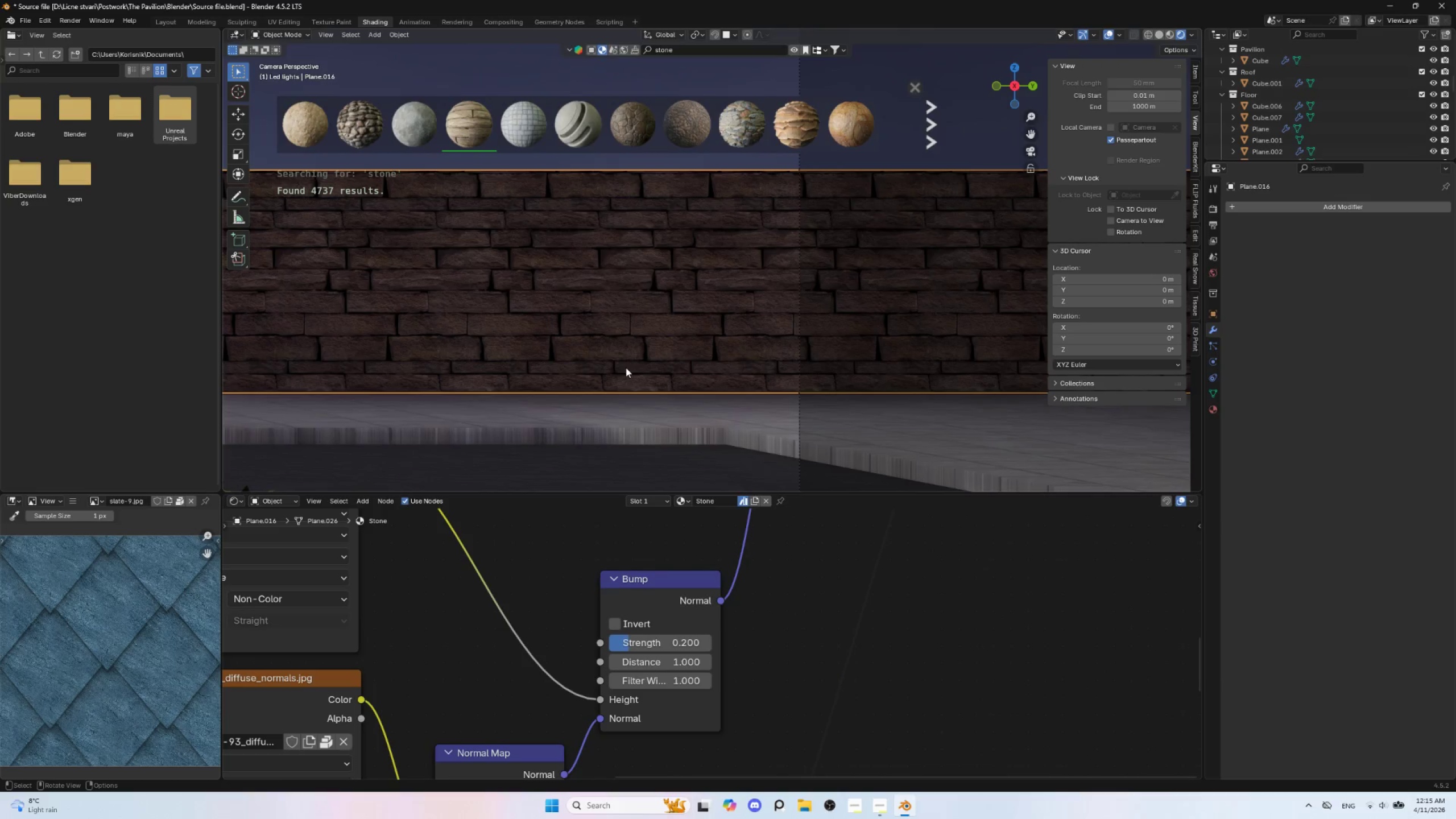 
left_click([613, 275])
 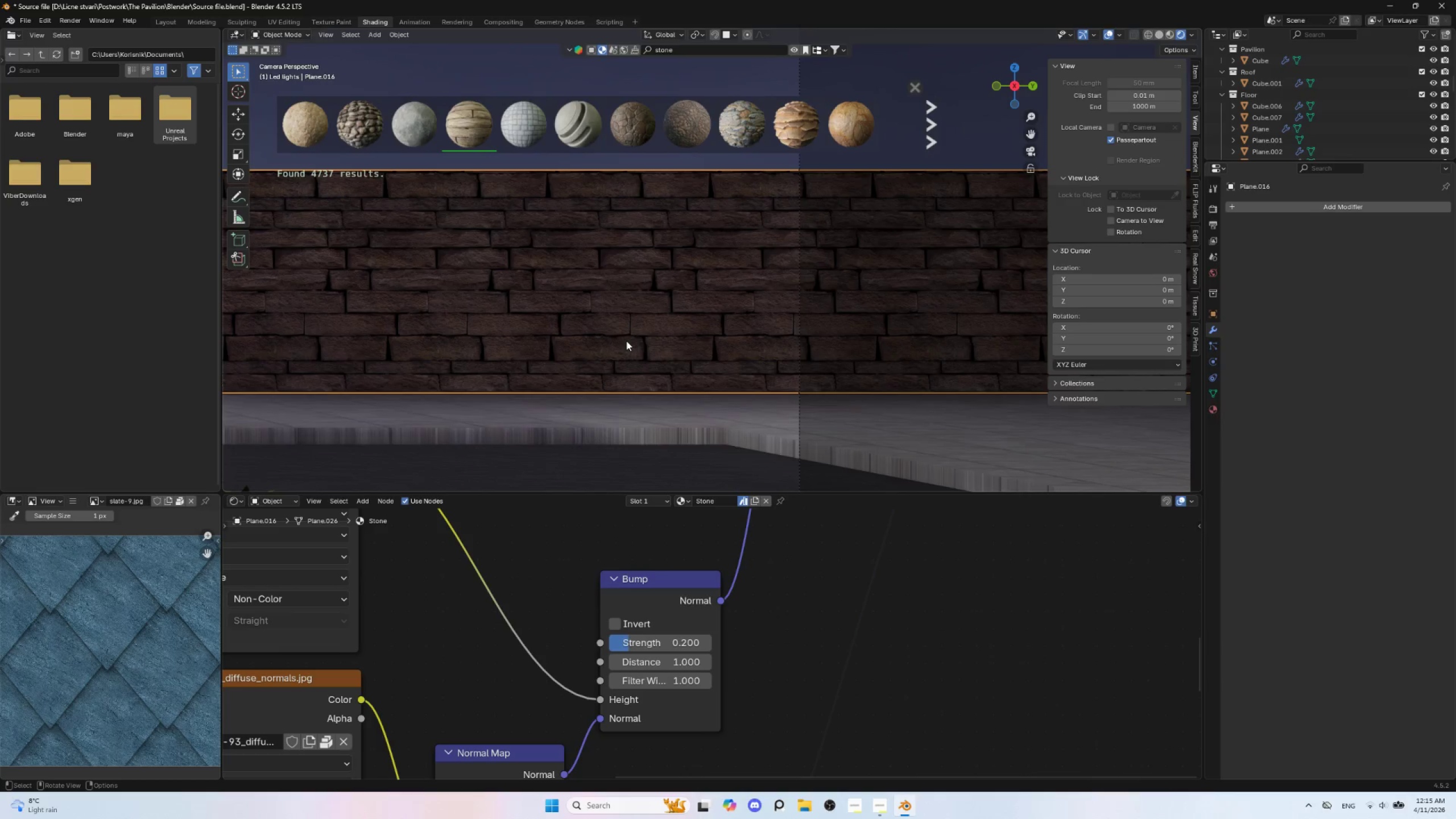 
scroll: coordinate [634, 354], scroll_direction: down, amount: 4.0
 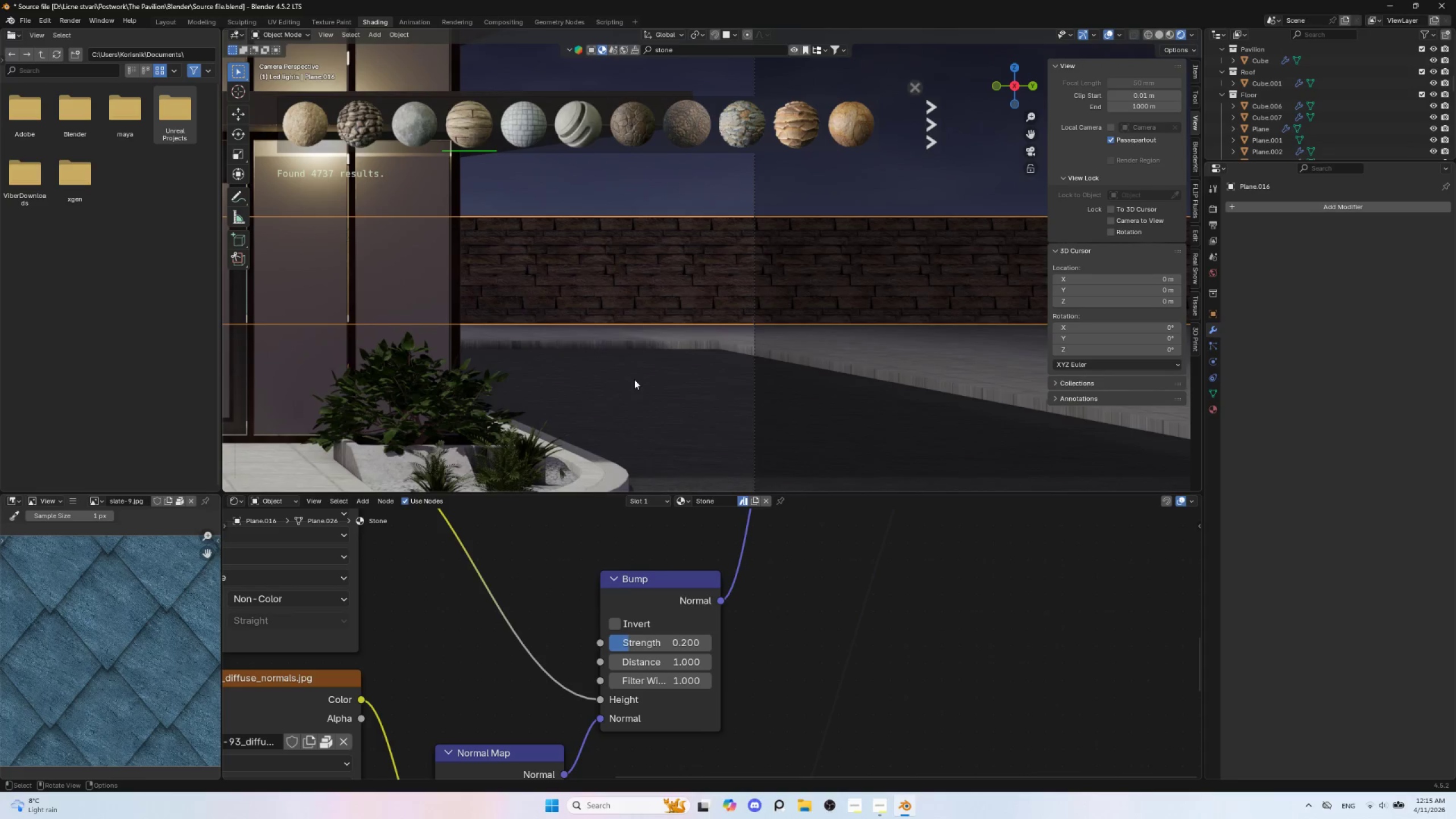 
hold_key(key=ShiftLeft, duration=0.61)
 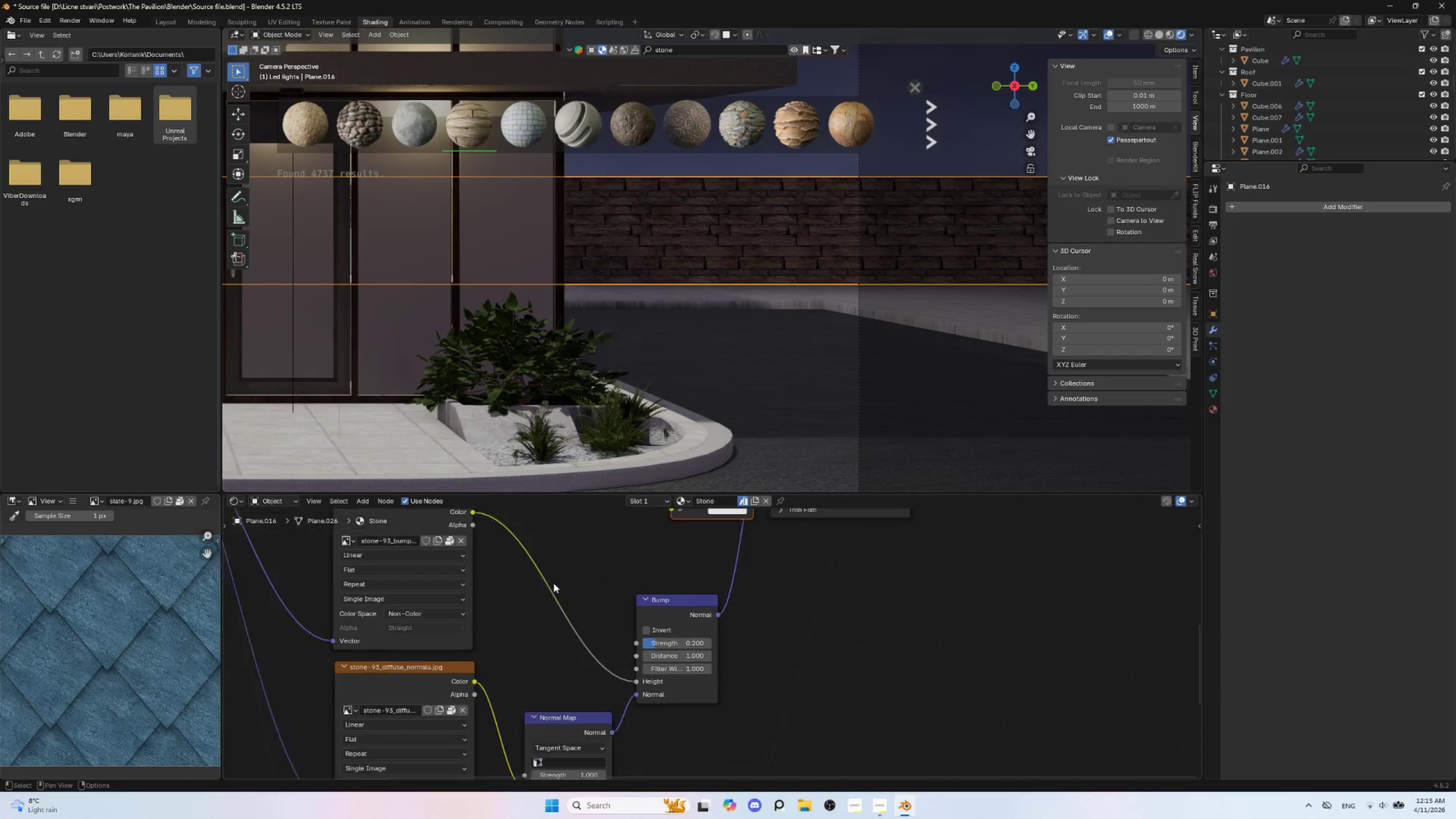 
hold_key(key=ShiftLeft, duration=16.89)
scroll: coordinate [608, 658], scroll_direction: down, amount: 11.0
 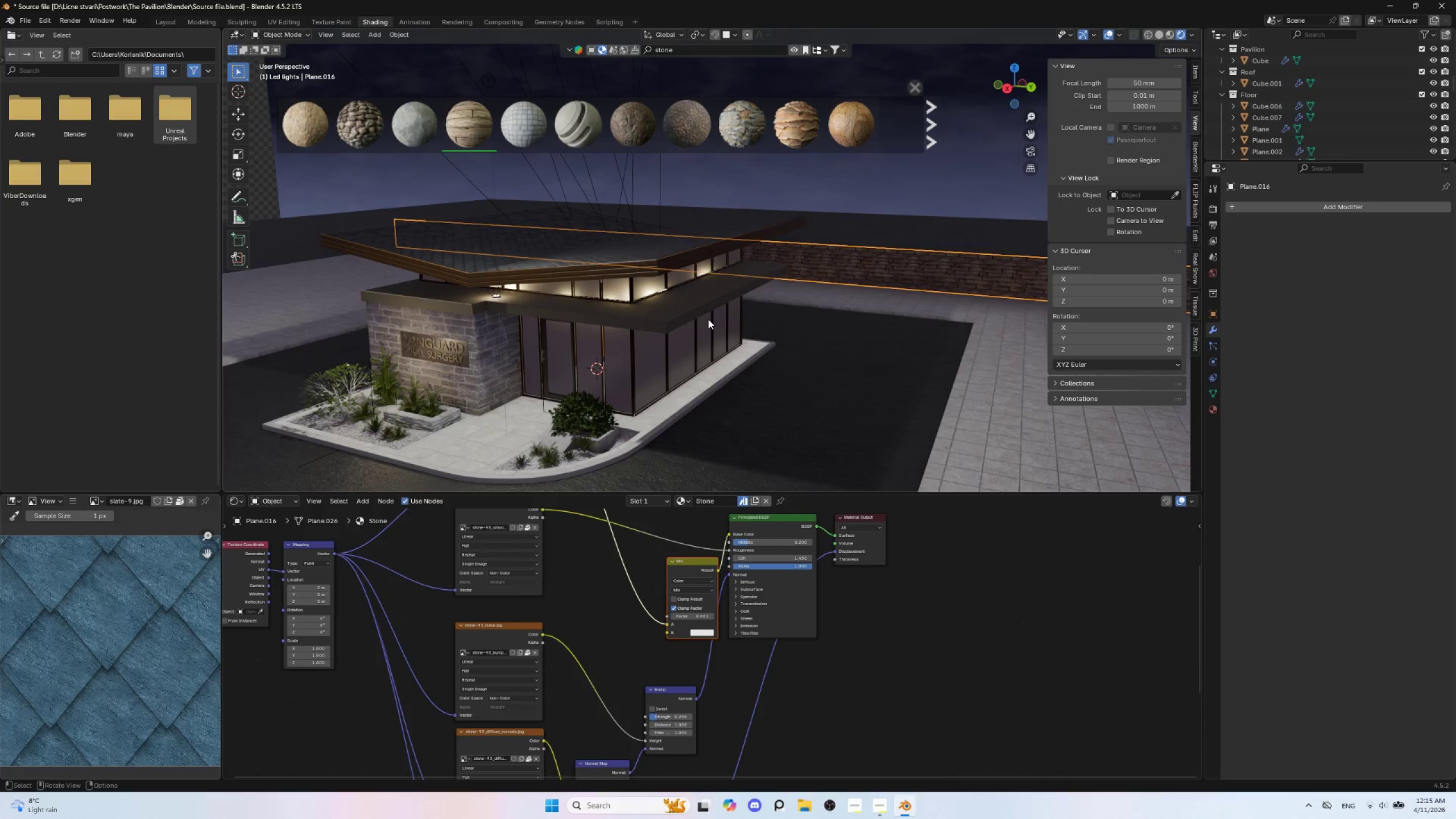 
key(Insert)
 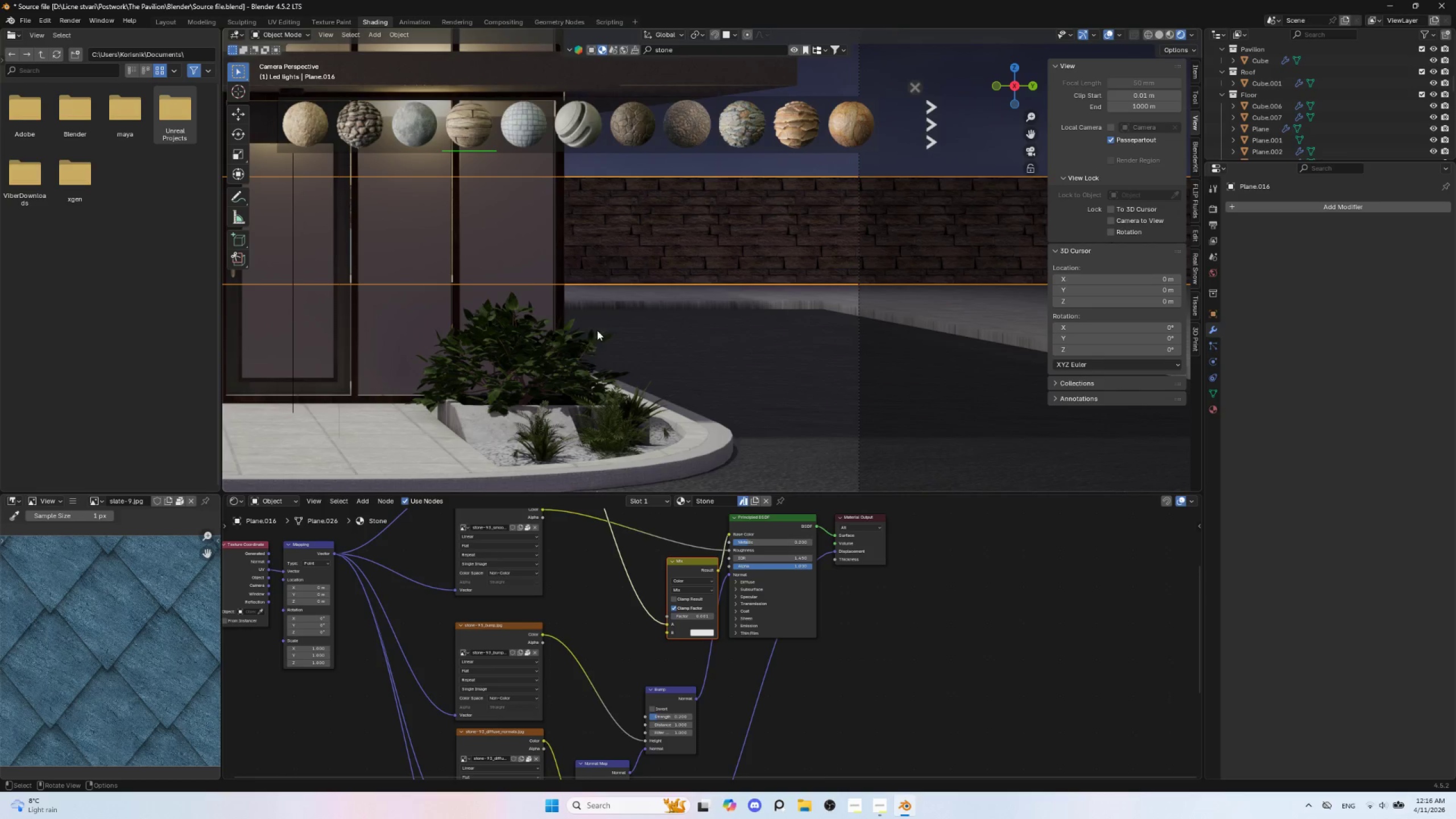 
scroll: coordinate [548, 358], scroll_direction: up, amount: 6.0
 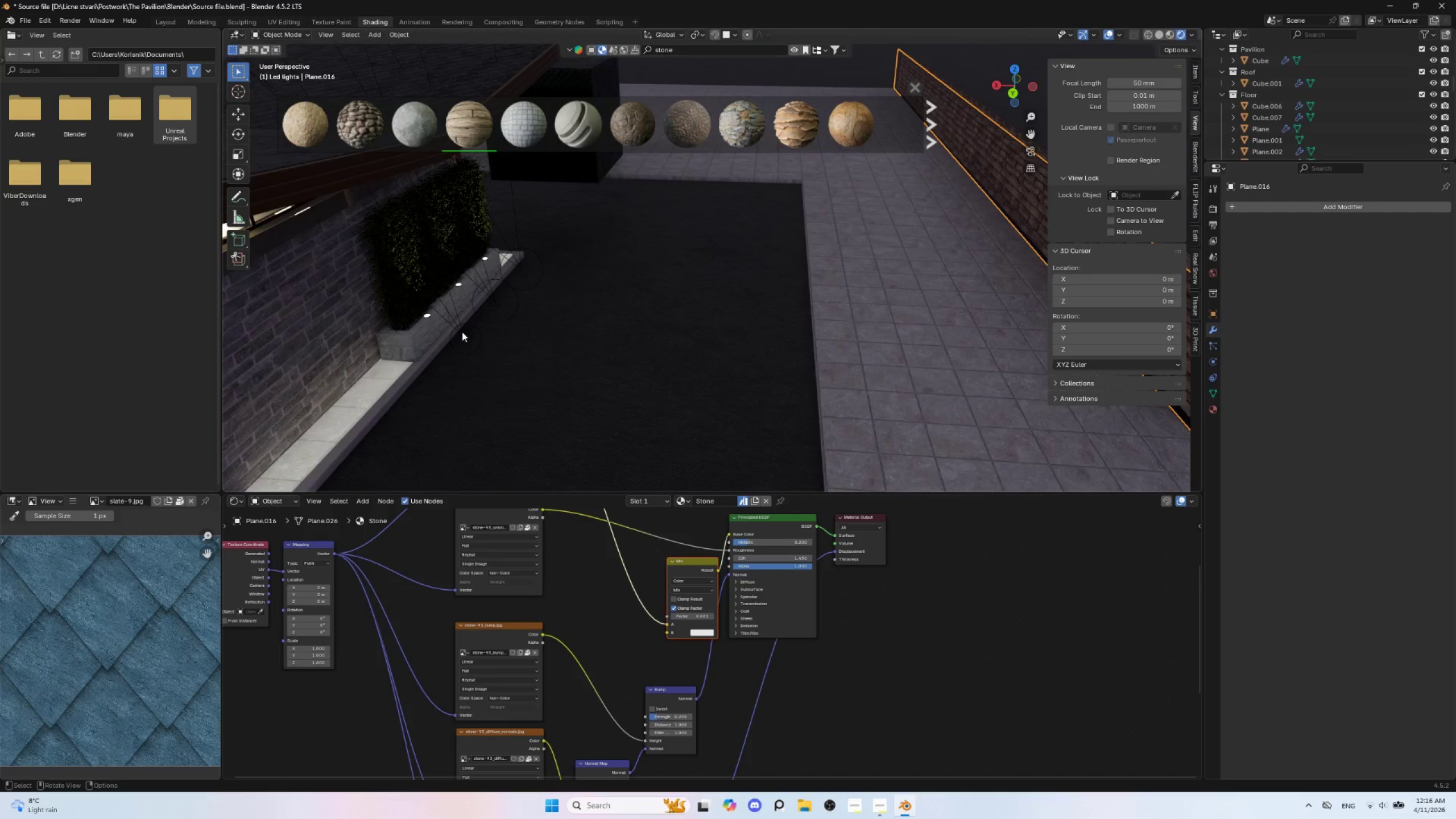 
left_click([462, 326])
 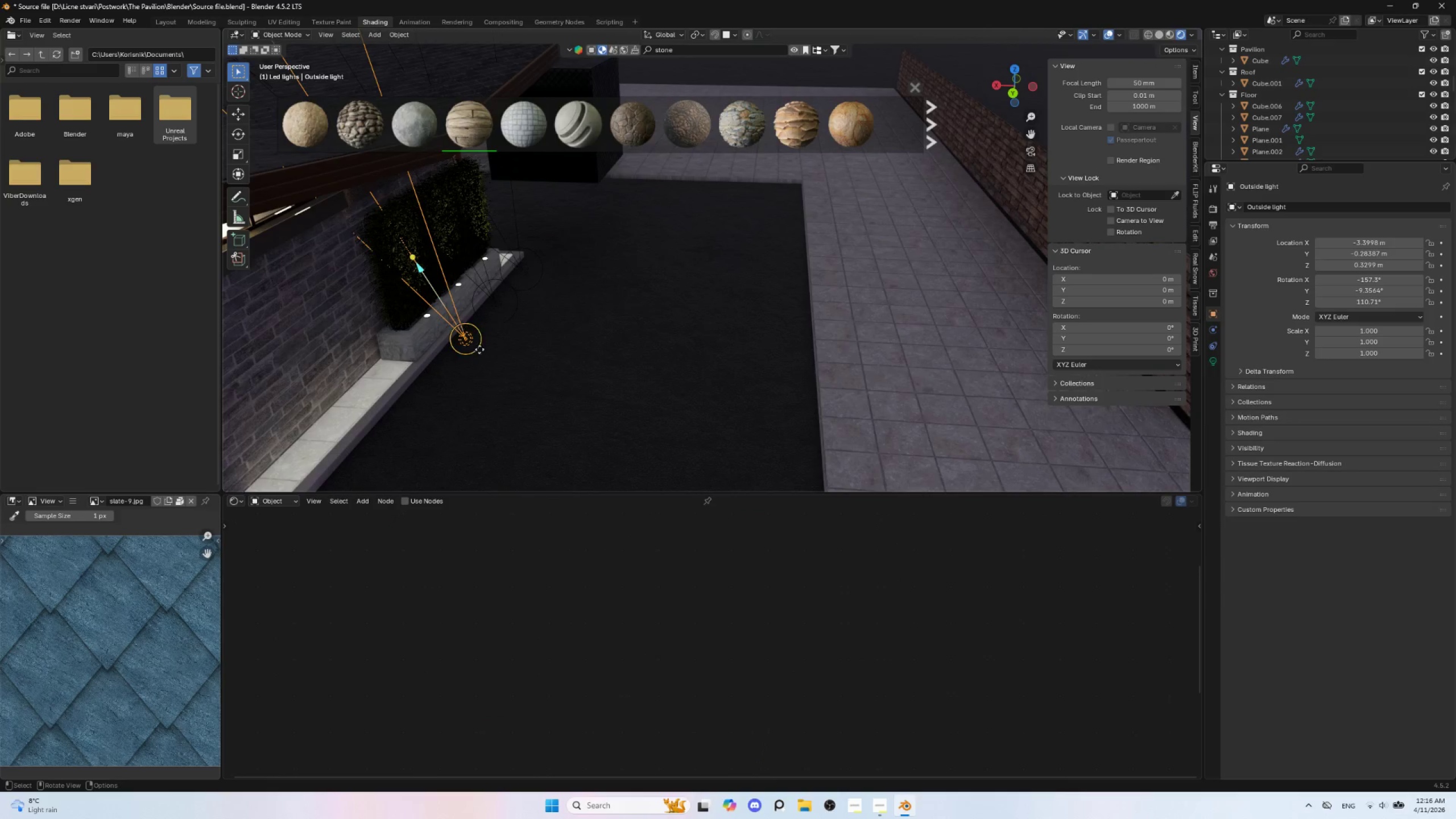 
hold_key(key=ShiftLeft, duration=1.5)
 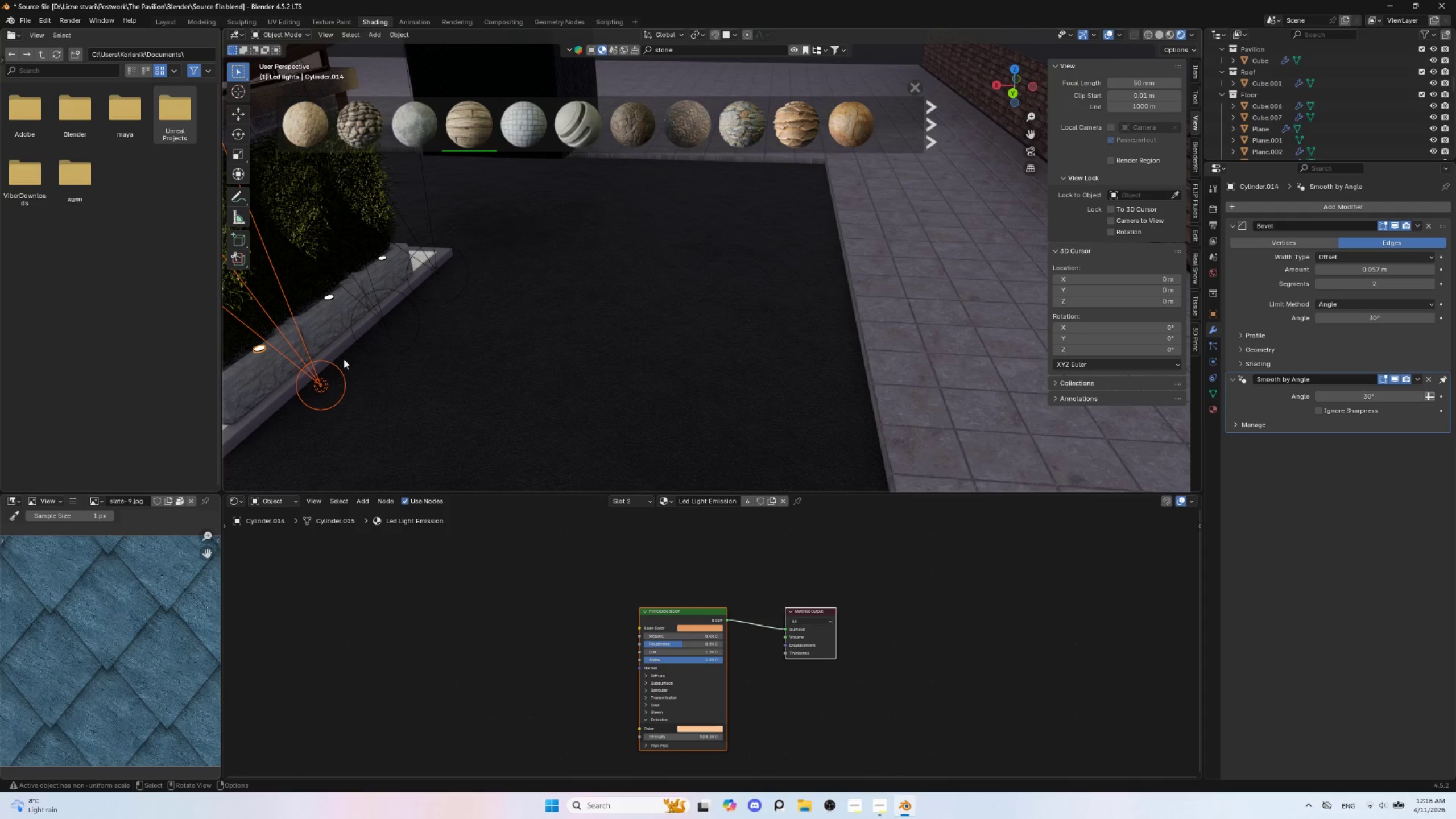 
scroll: coordinate [482, 355], scroll_direction: up, amount: 3.0
 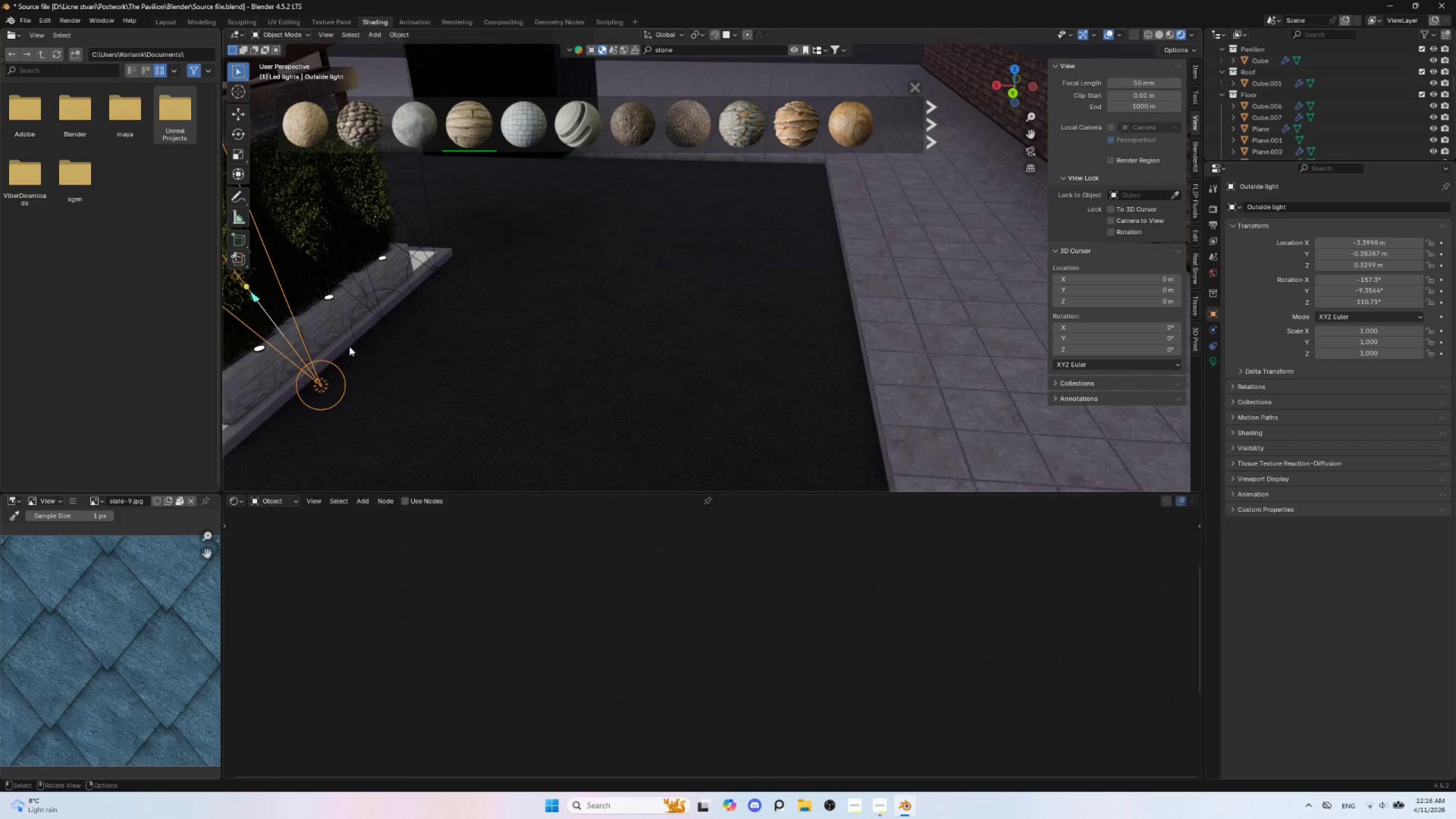 
left_click([257, 349])
 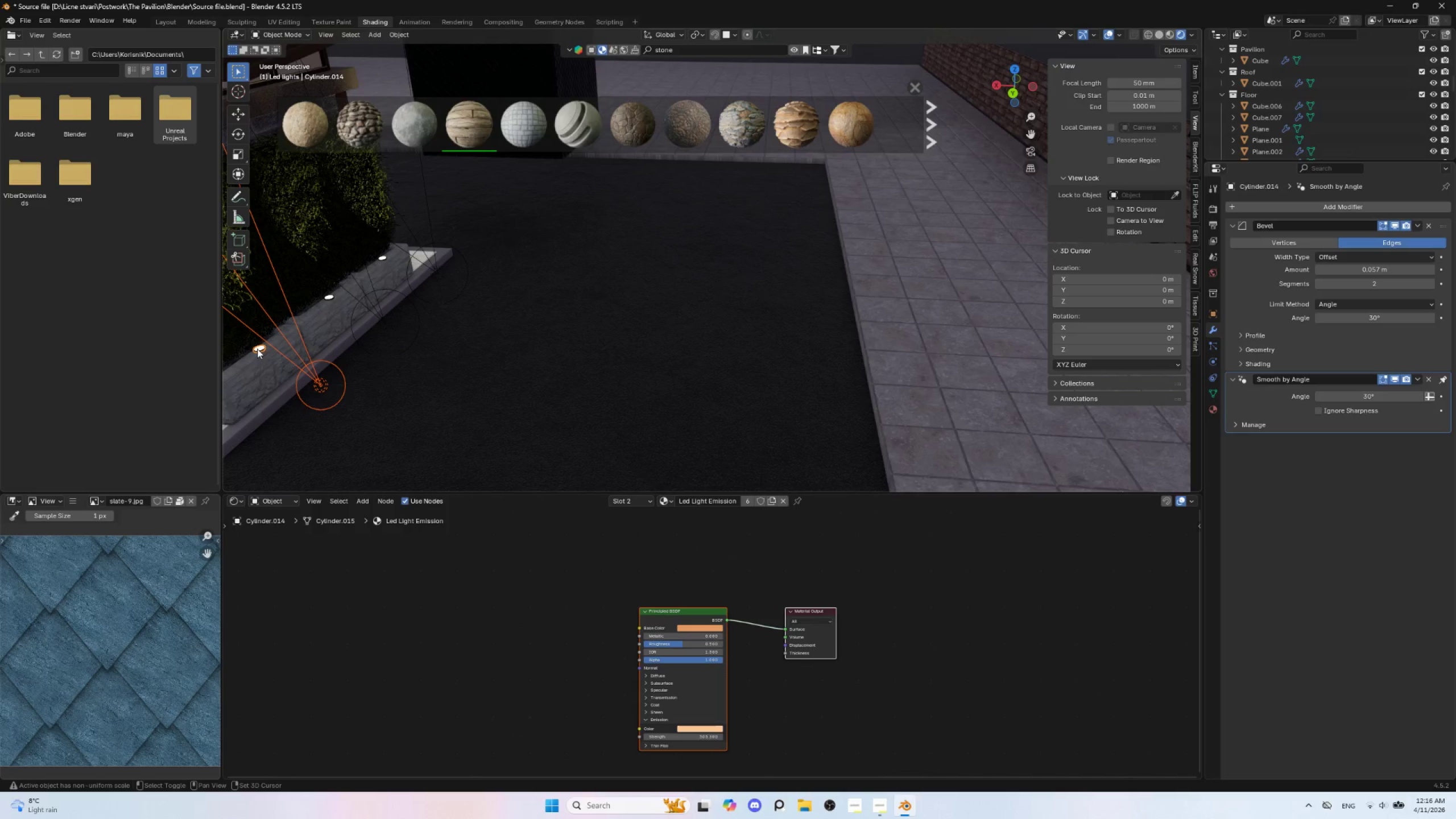 
hold_key(key=ShiftLeft, duration=0.41)
 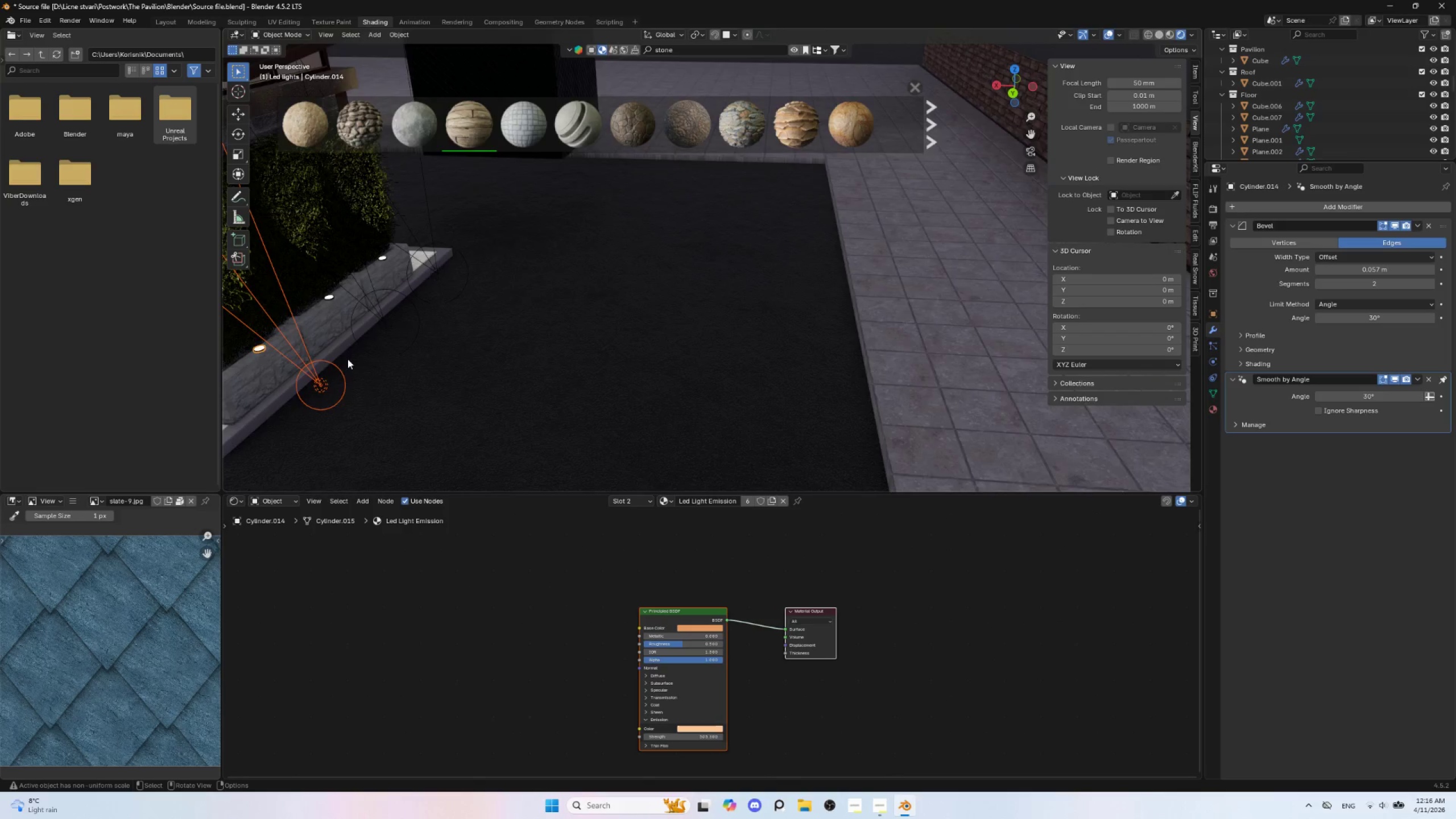 
scroll: coordinate [353, 363], scroll_direction: down, amount: 5.0
 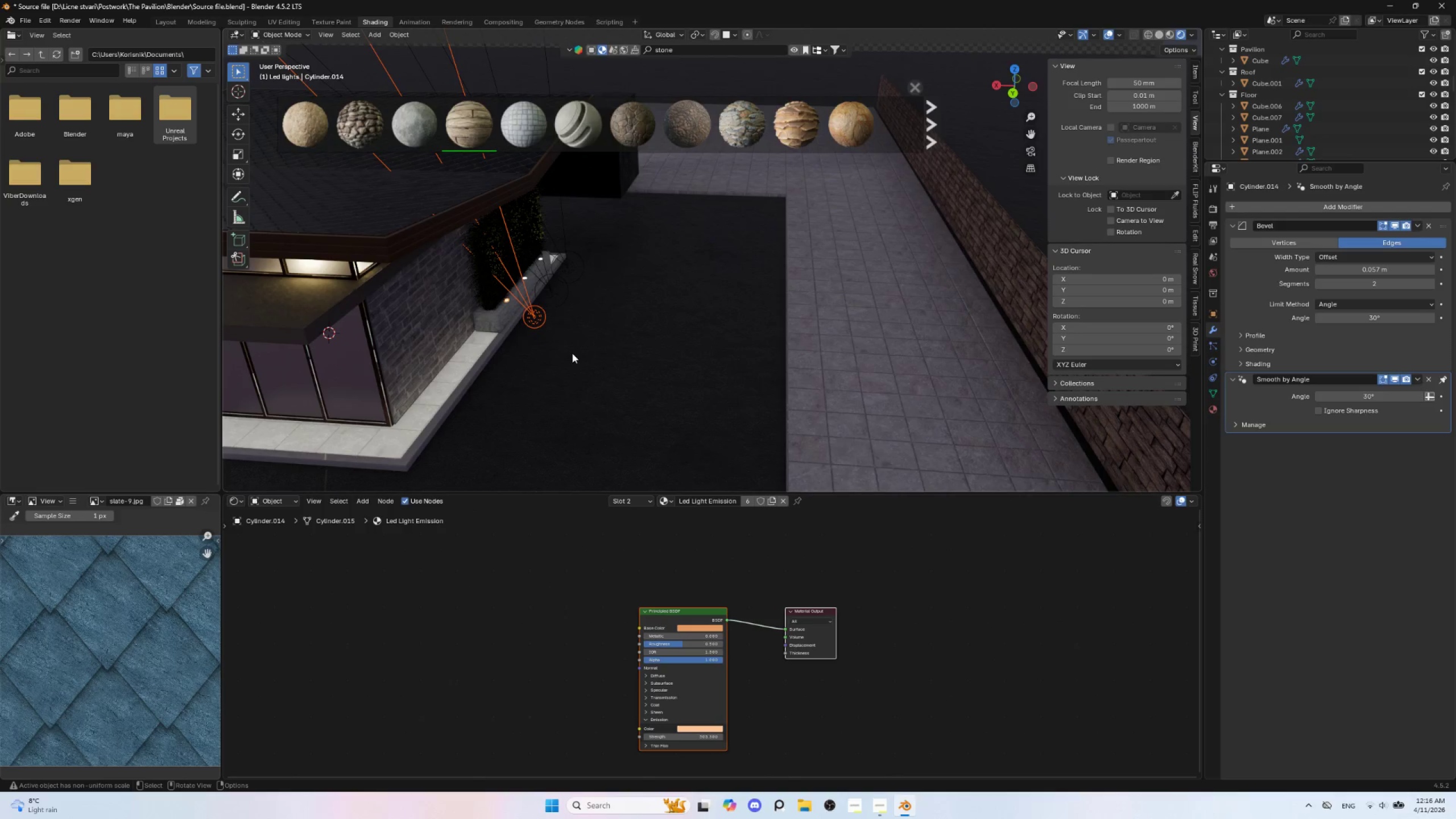 
hold_key(key=AltLeft, duration=0.77)
 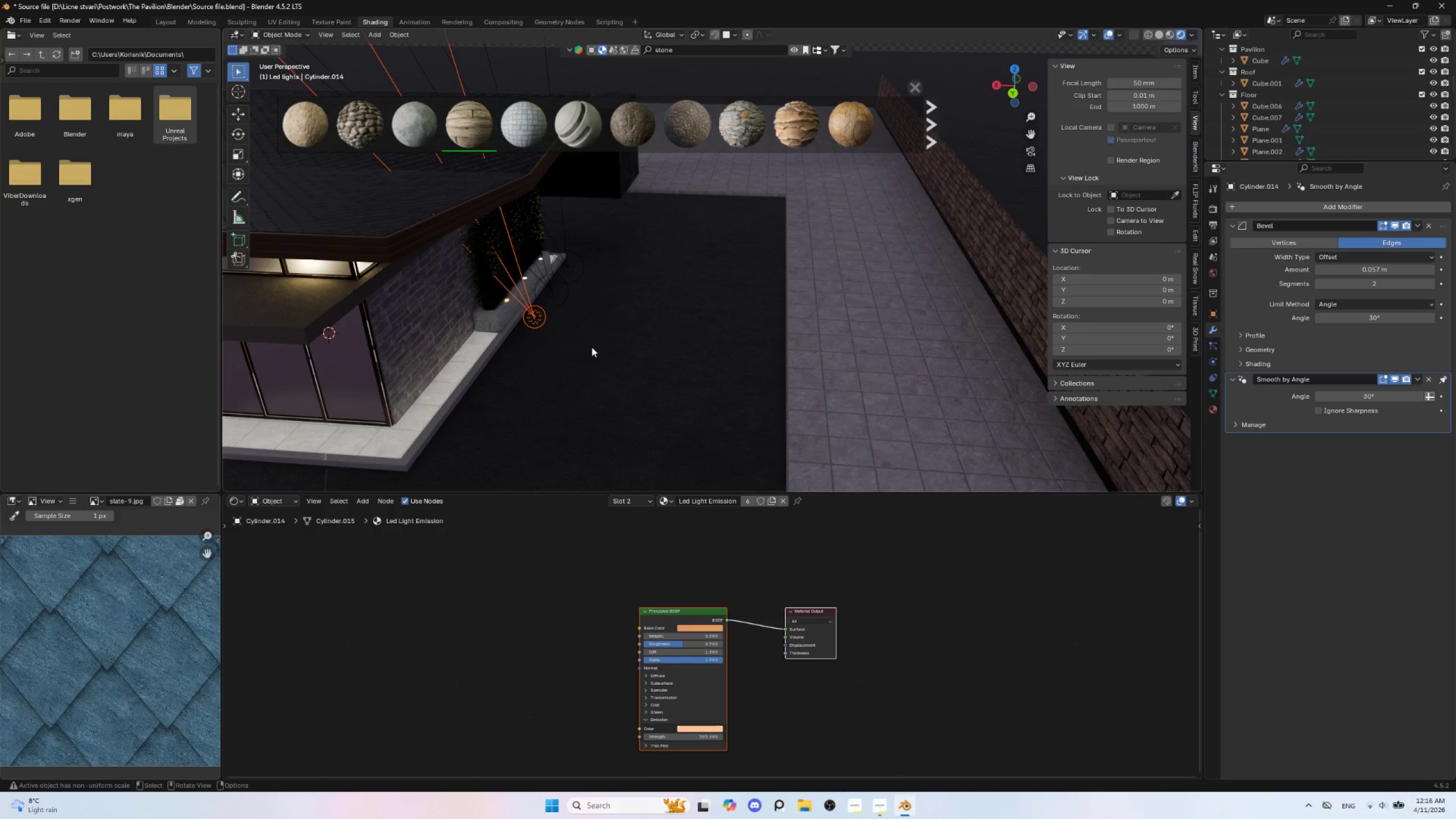 
hold_key(key=AltLeft, duration=1.5)
 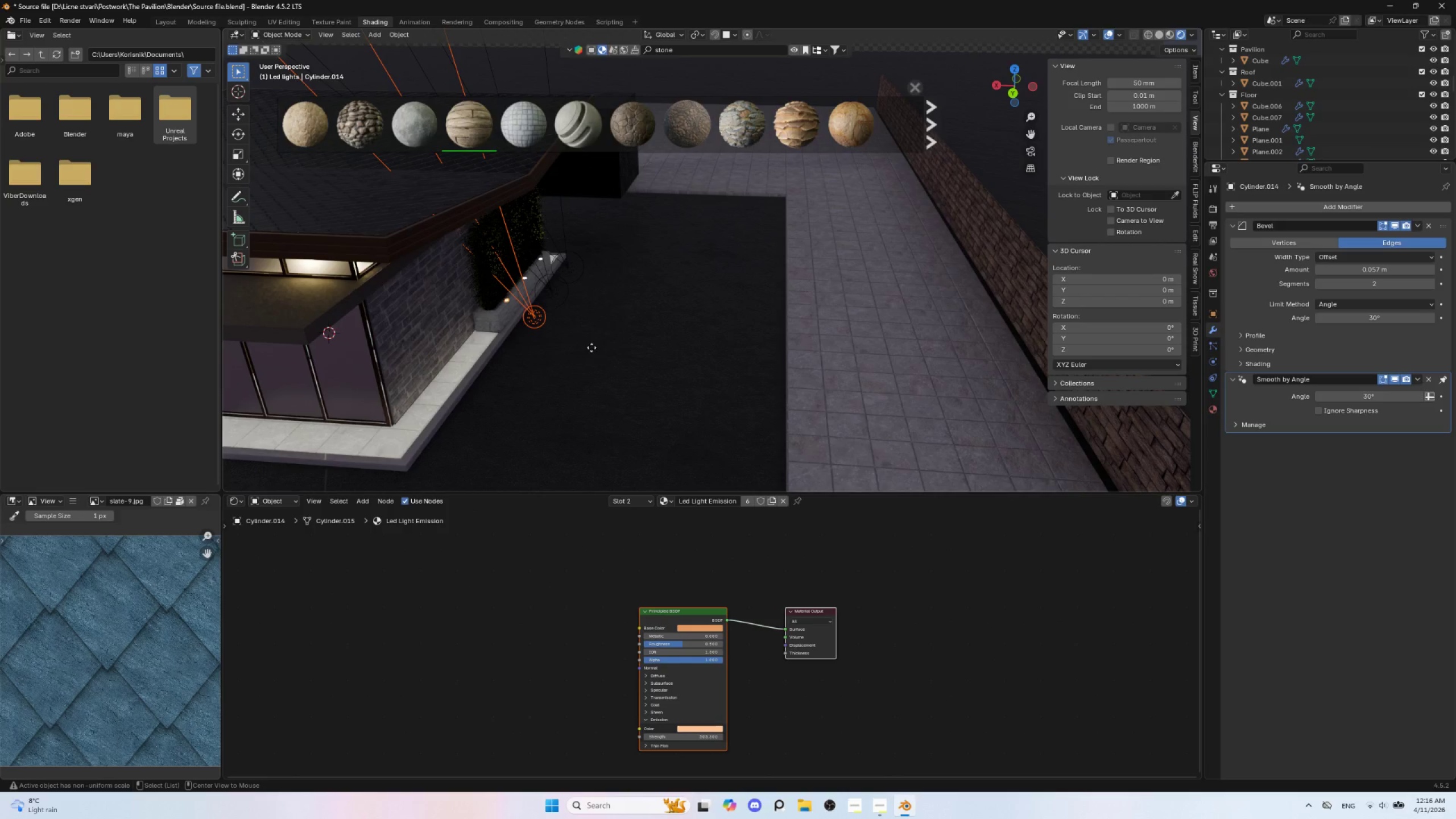 
key(Alt+D)
 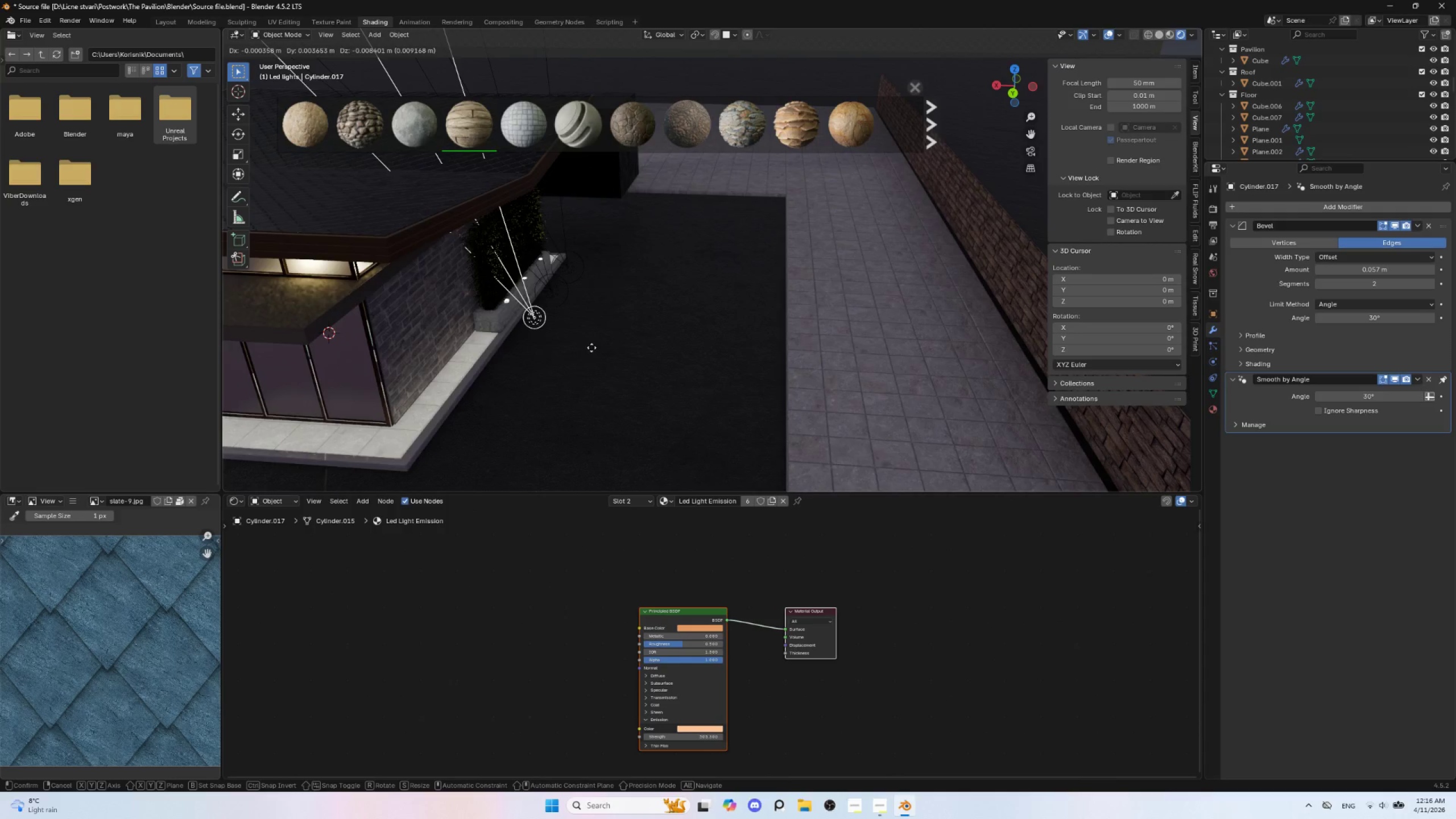 
key(Y)
 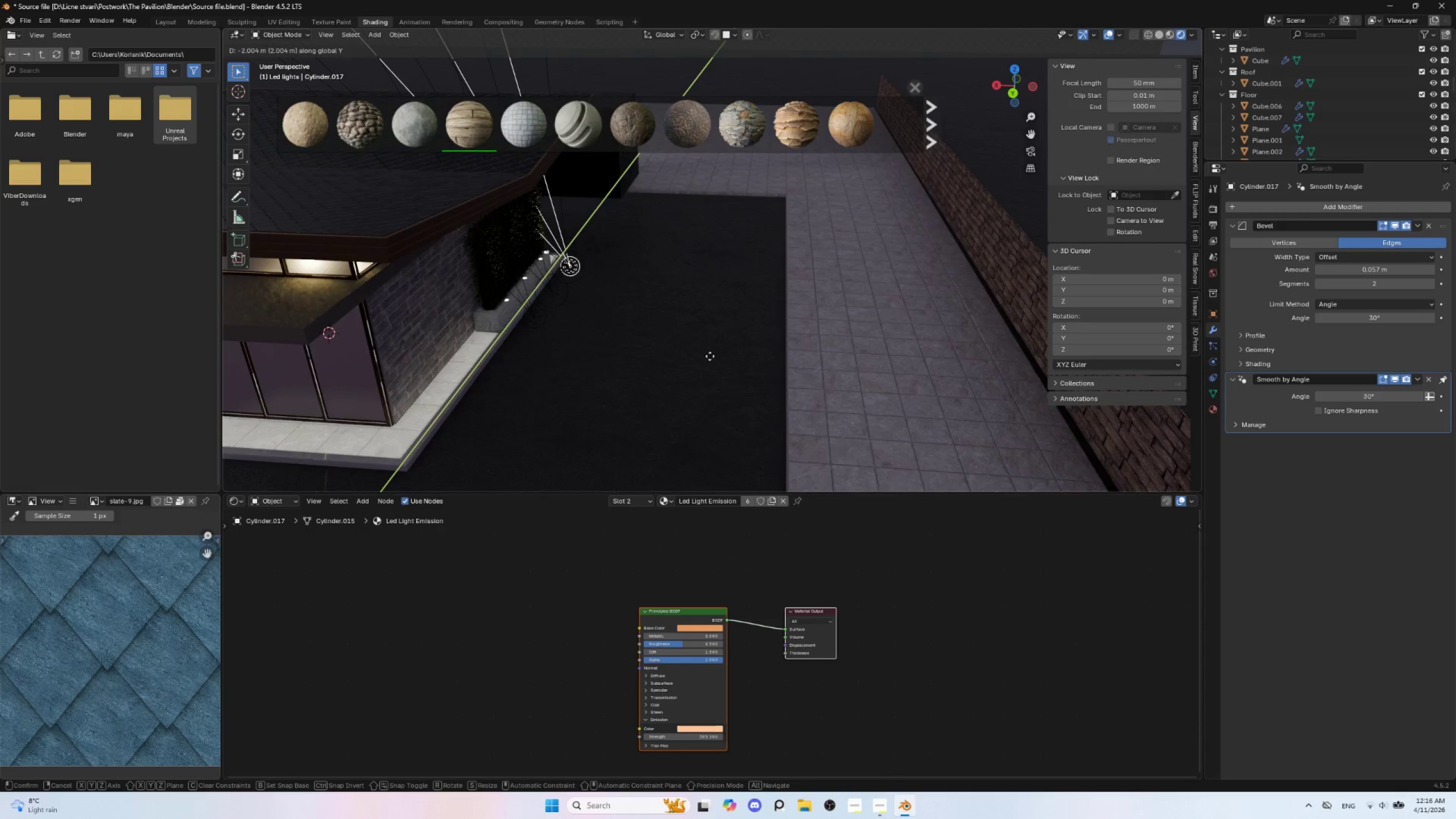 
key(X)
 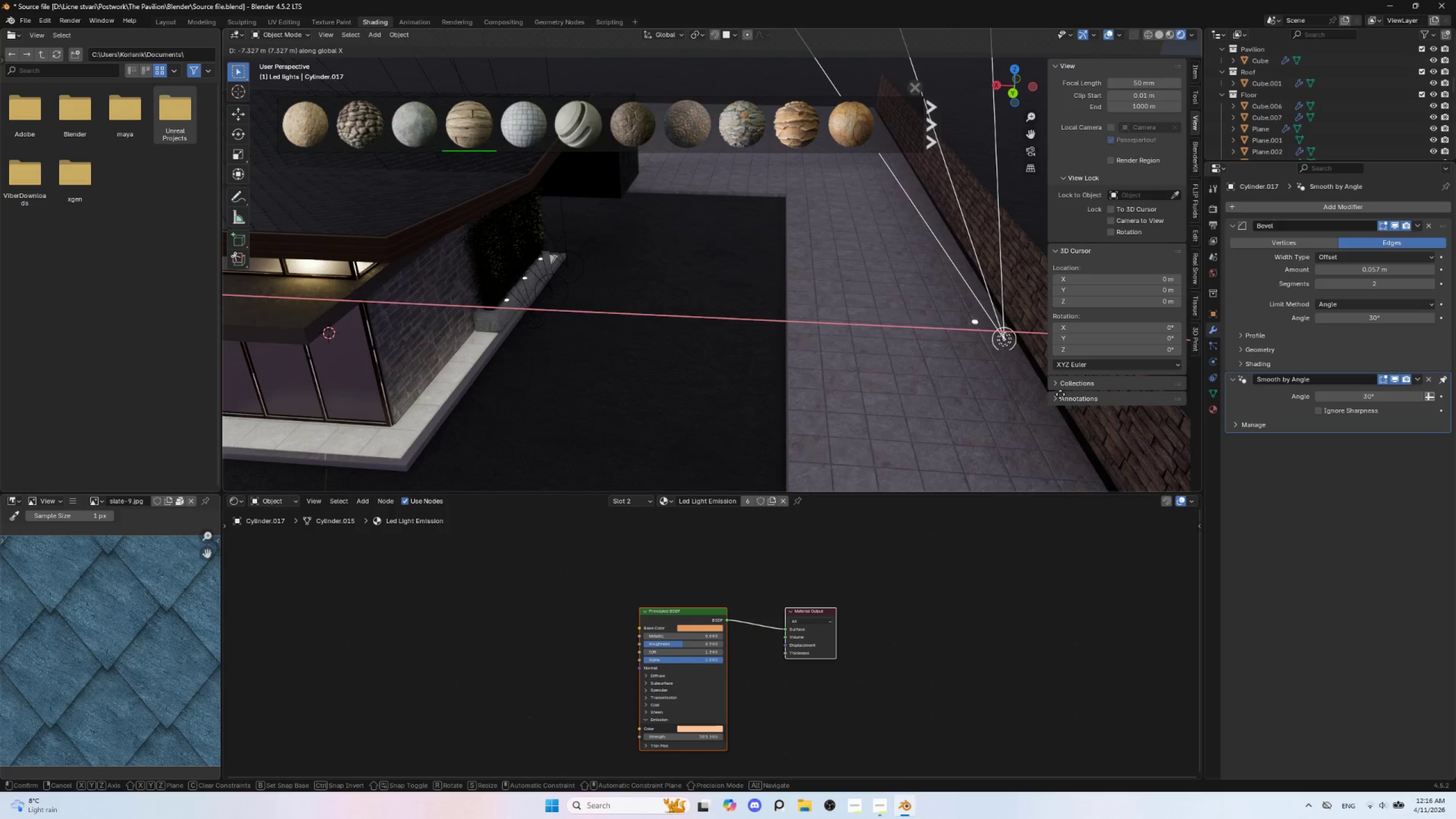 
left_click([1060, 394])
 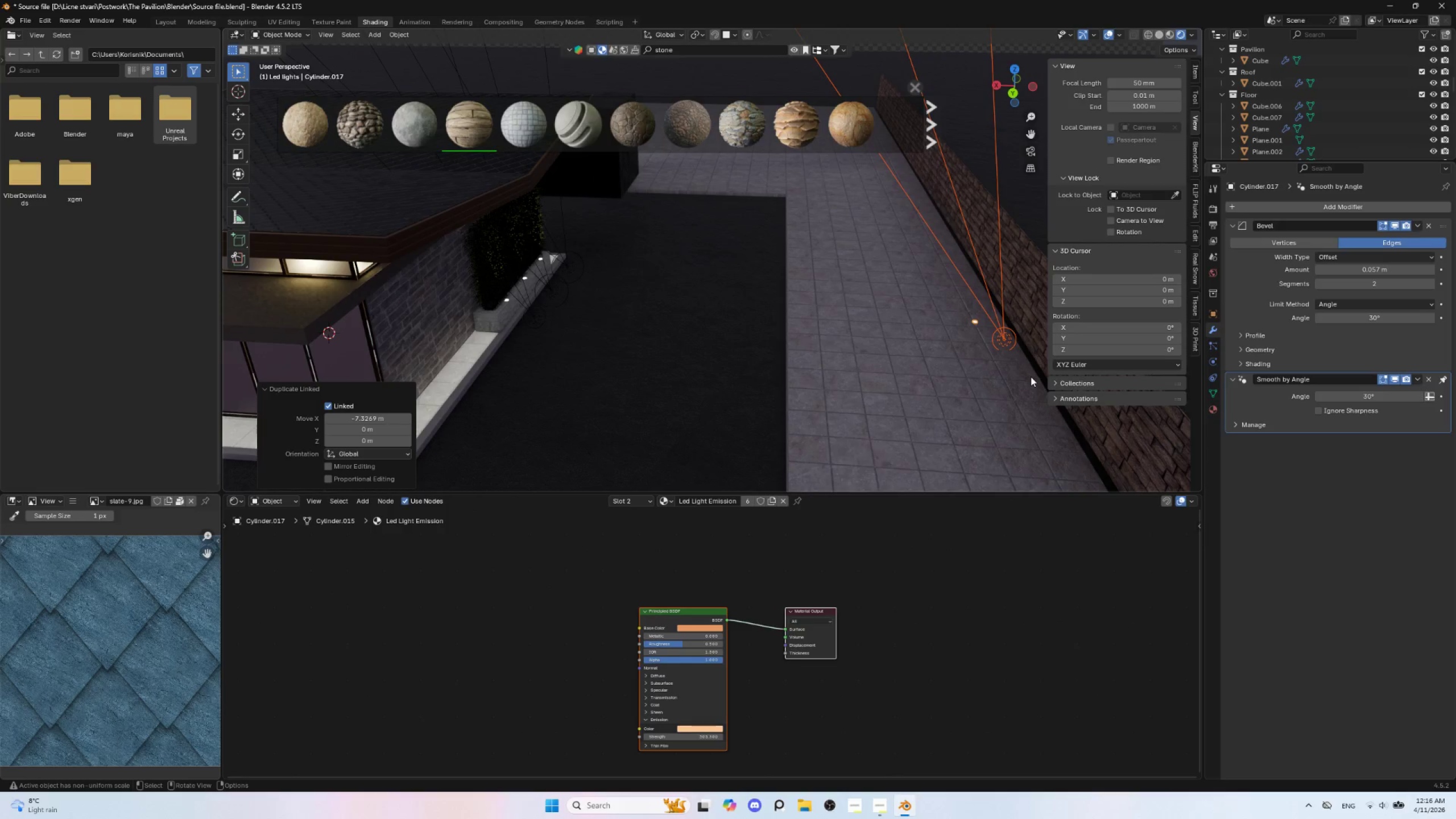 
type(rz)
 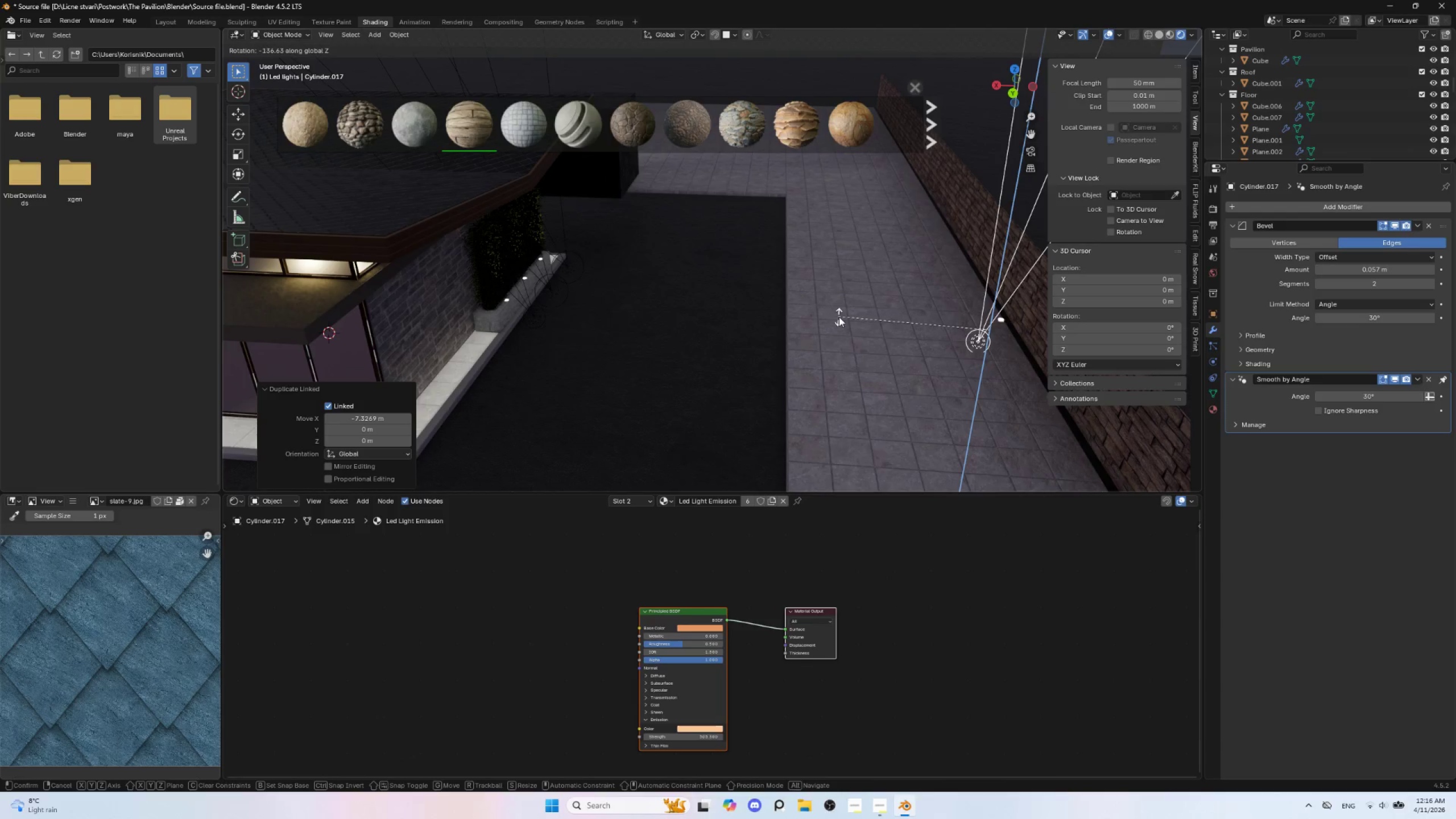 
type(180)
 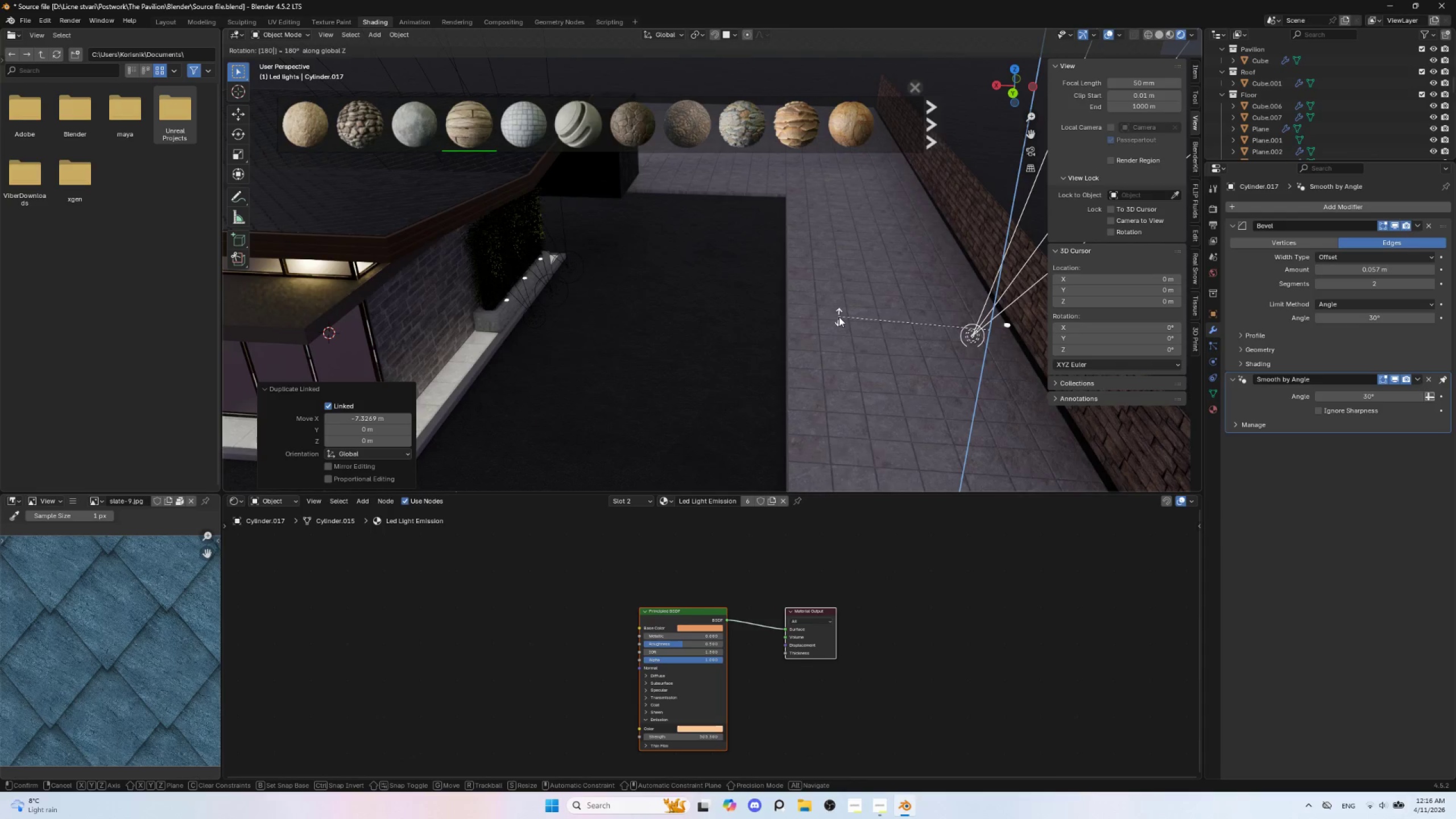 
left_click([839, 317])
 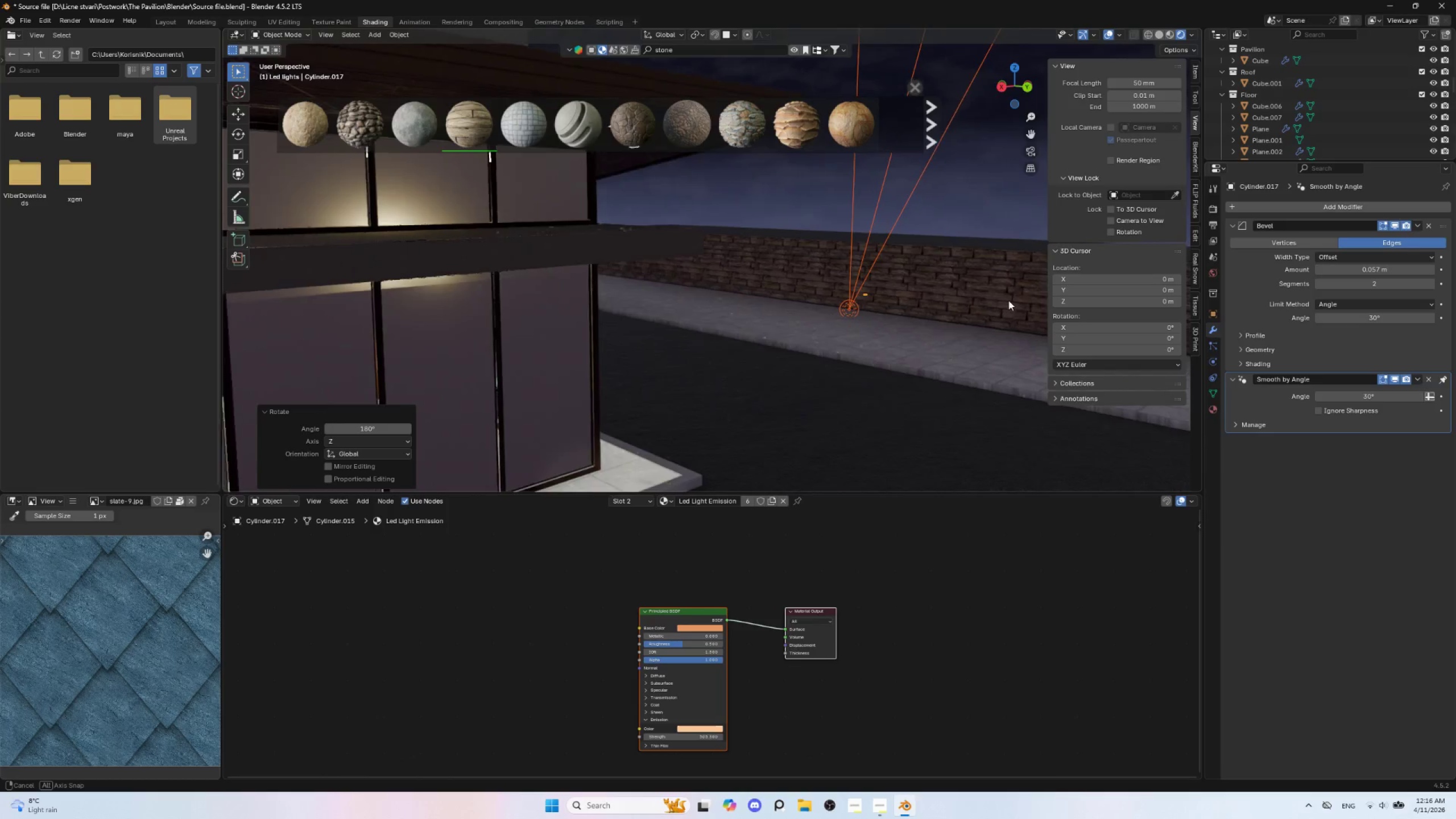 
scroll: coordinate [911, 358], scroll_direction: up, amount: 4.0
 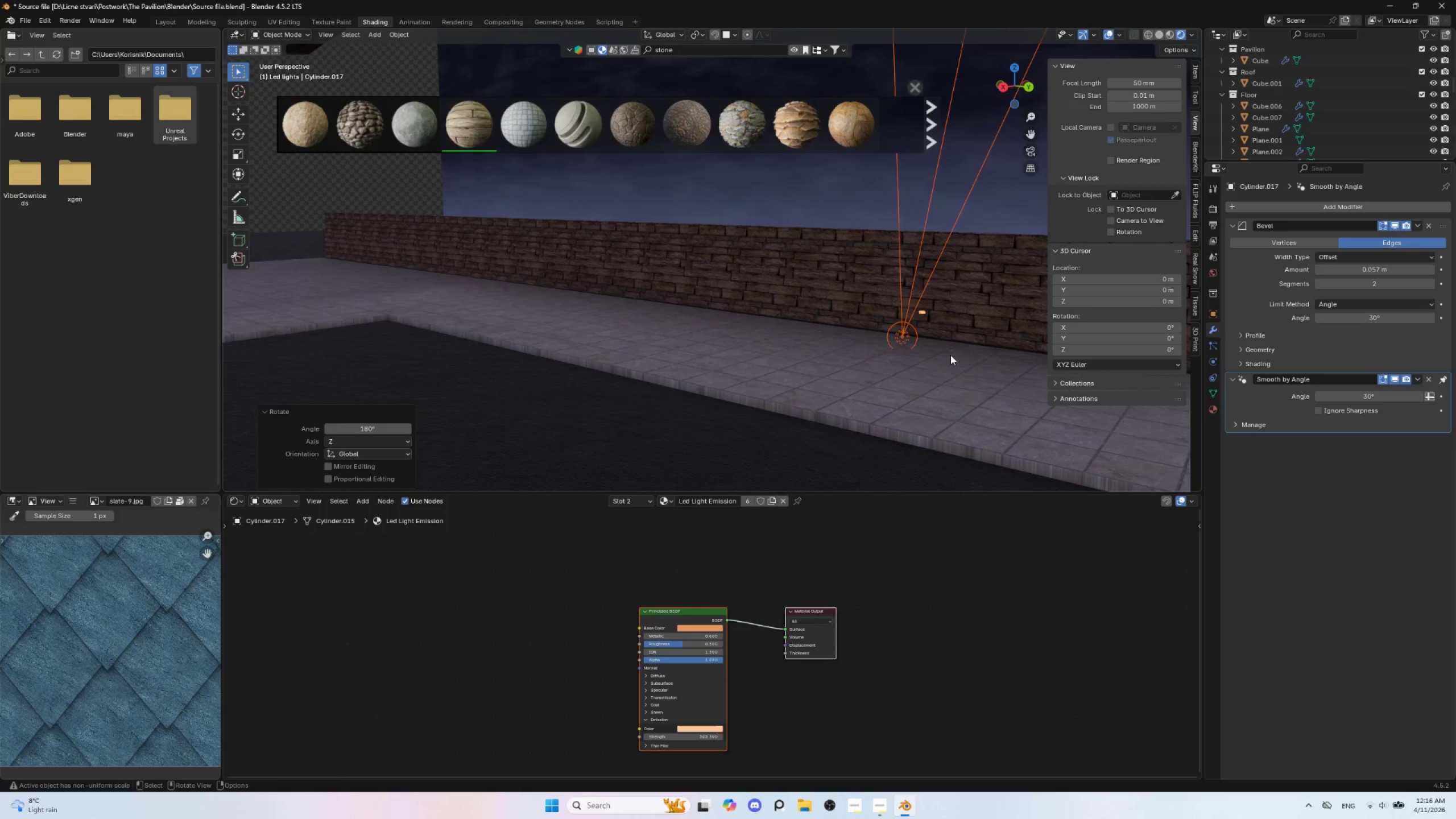 
hold_key(key=ShiftLeft, duration=0.55)
 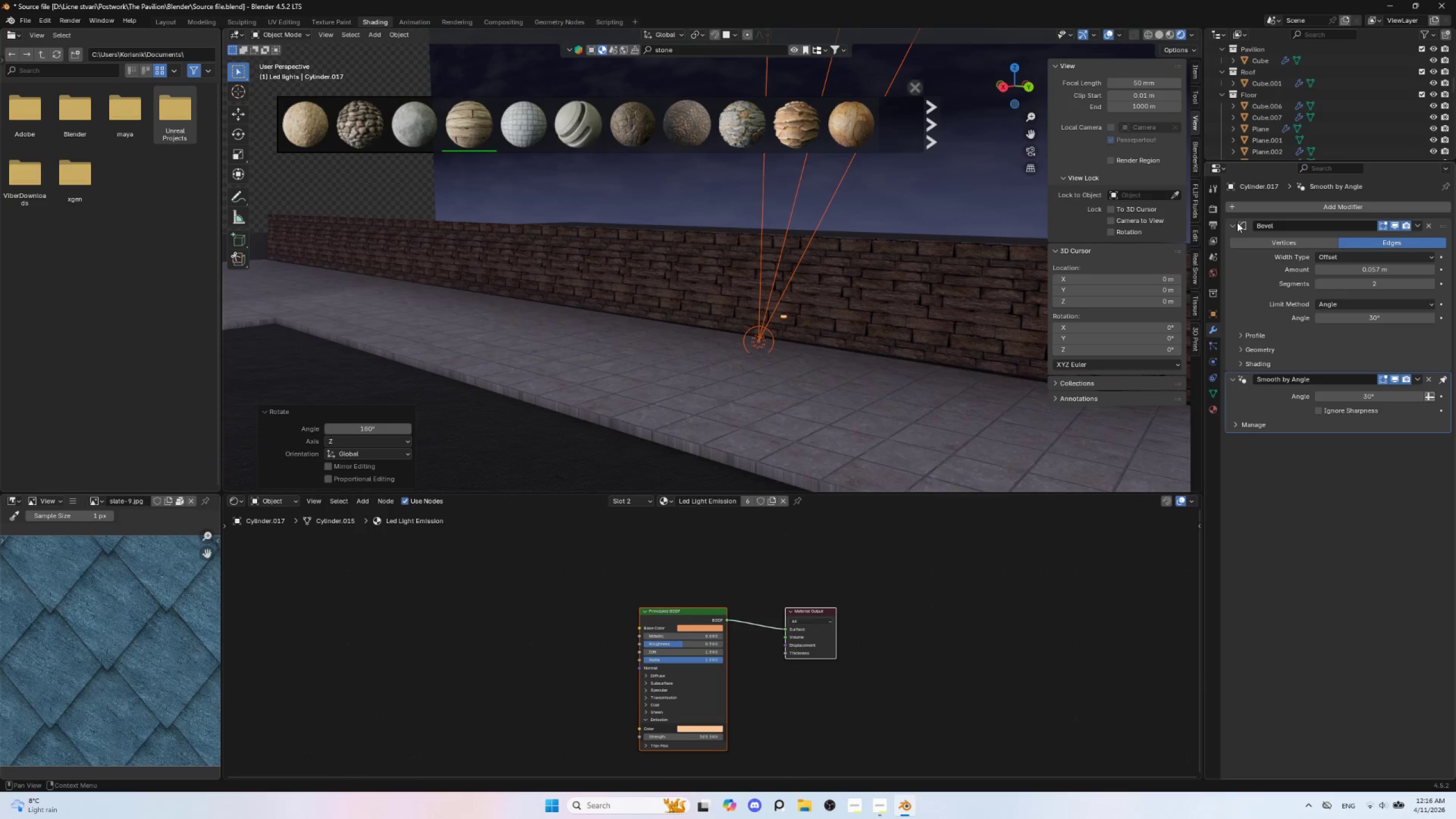 
left_click([1213, 205])
 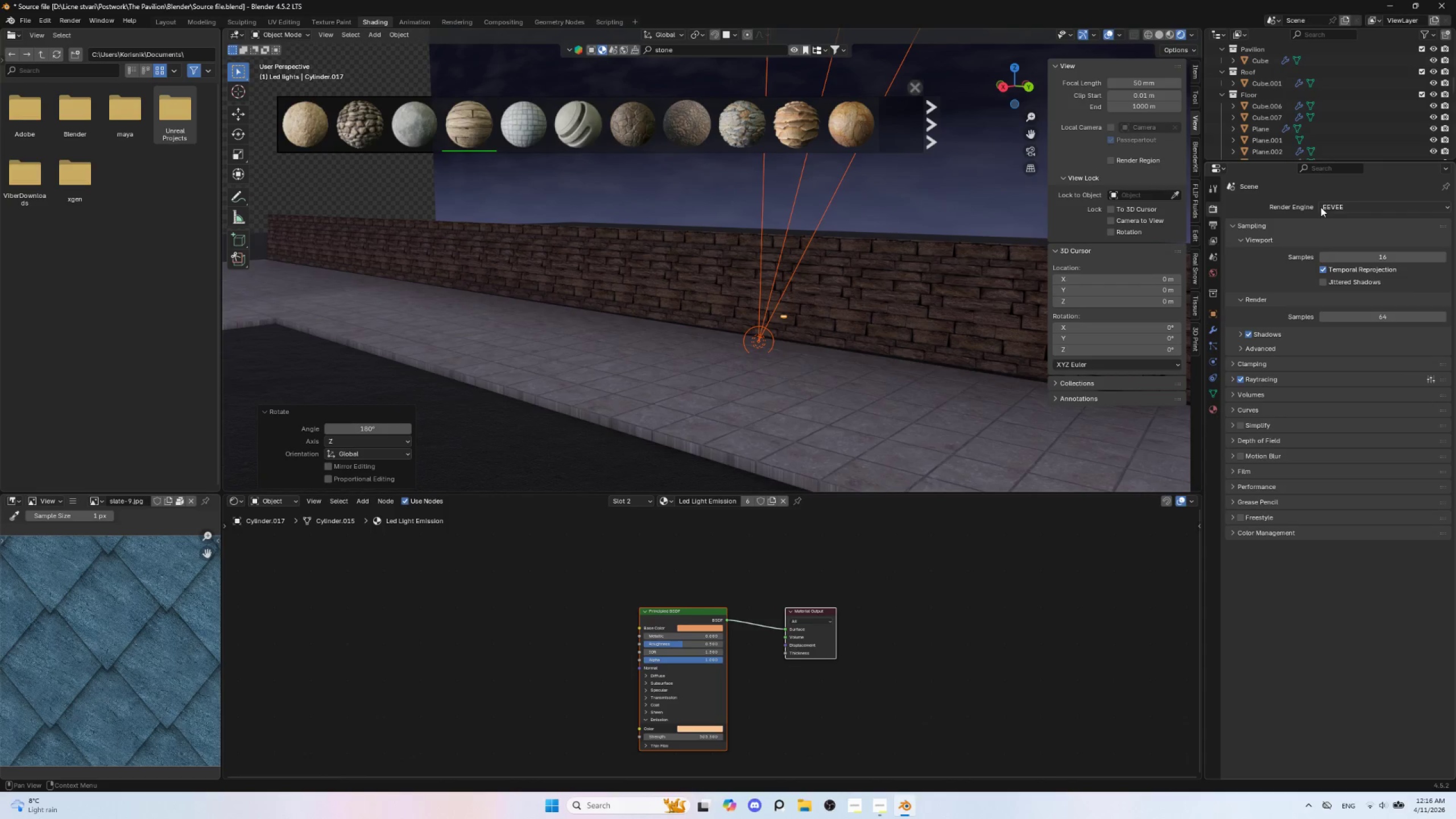 
left_click([1332, 205])
 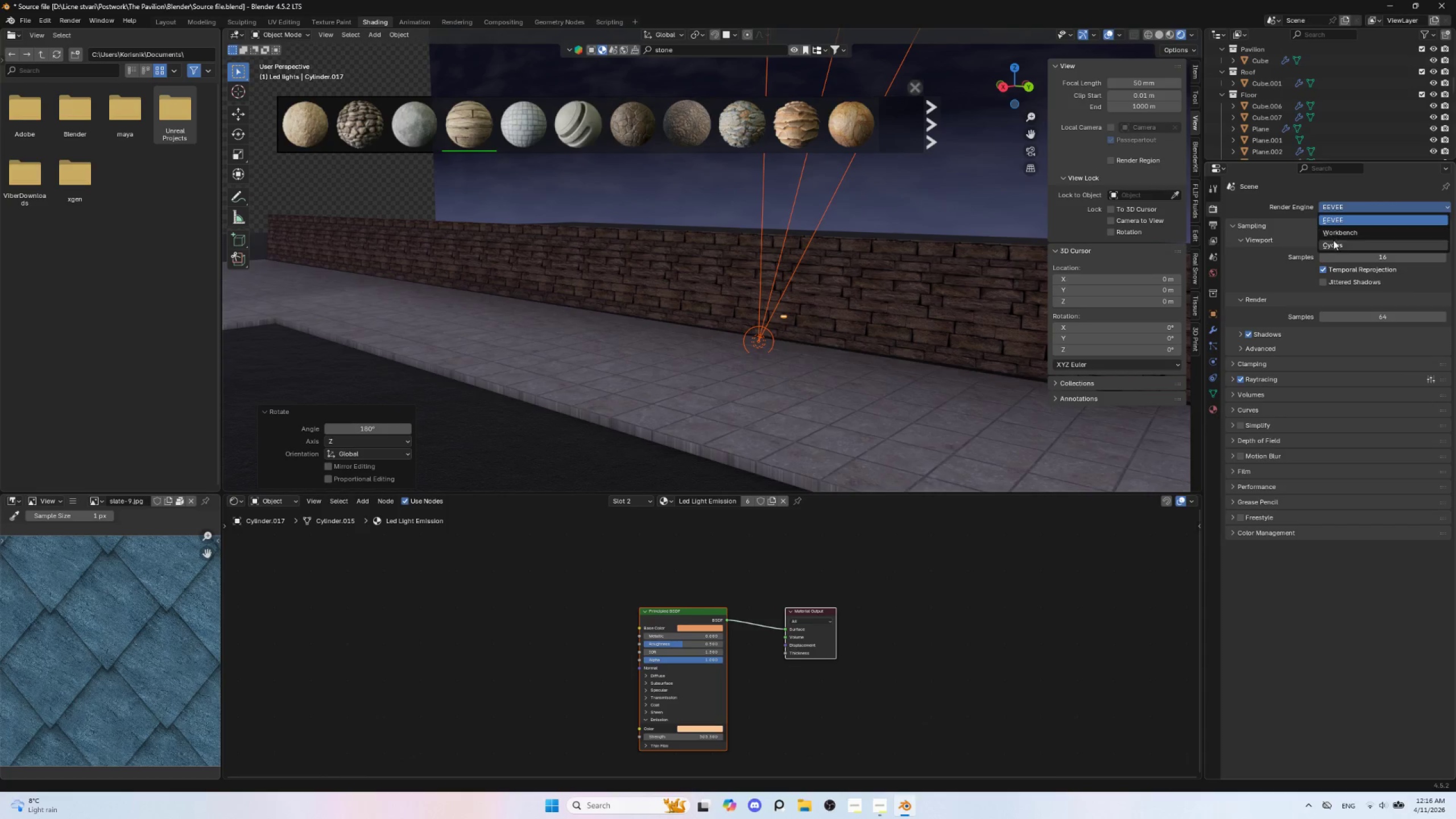 
left_click([1334, 245])
 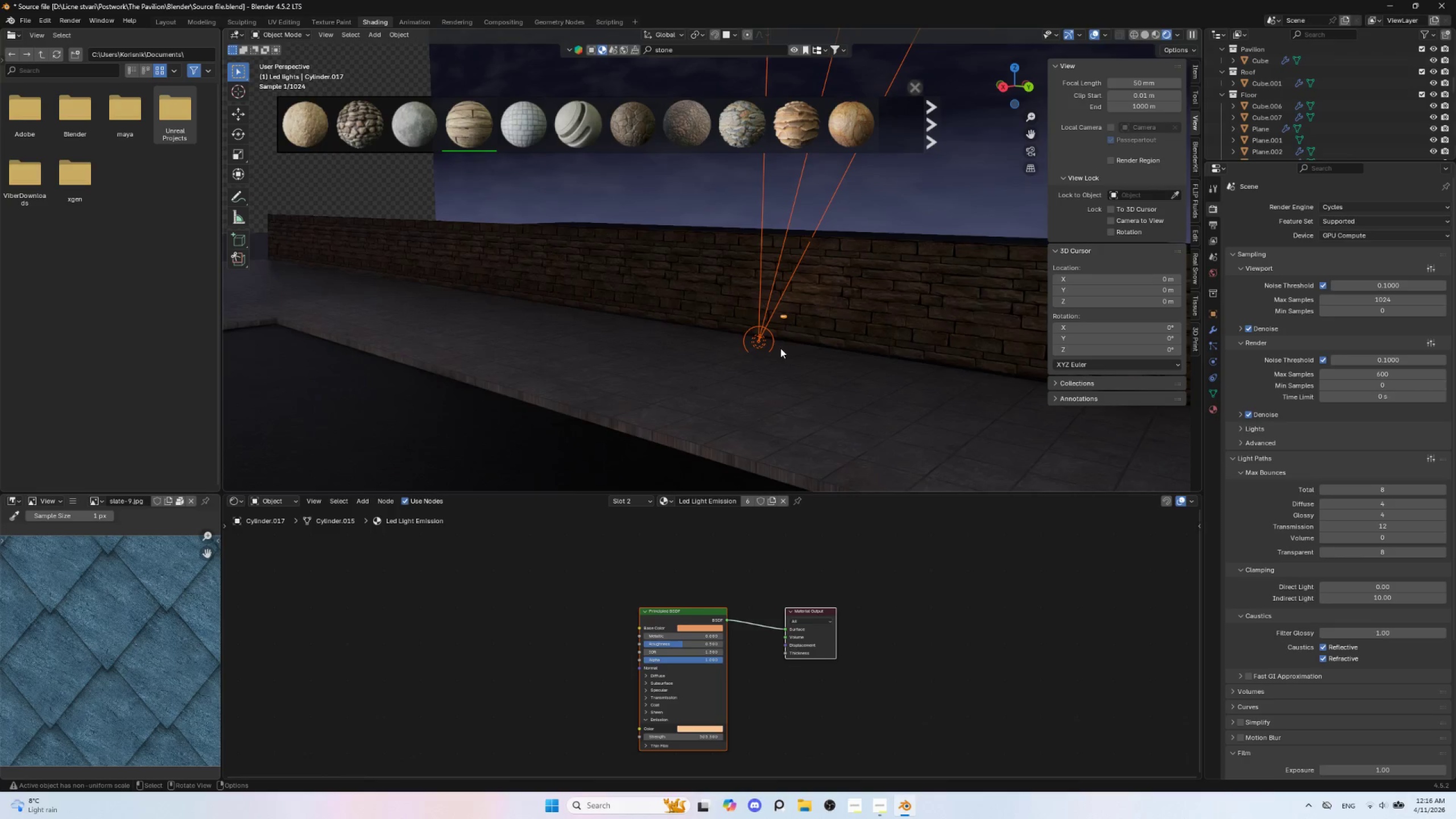 
wait(5.09)
 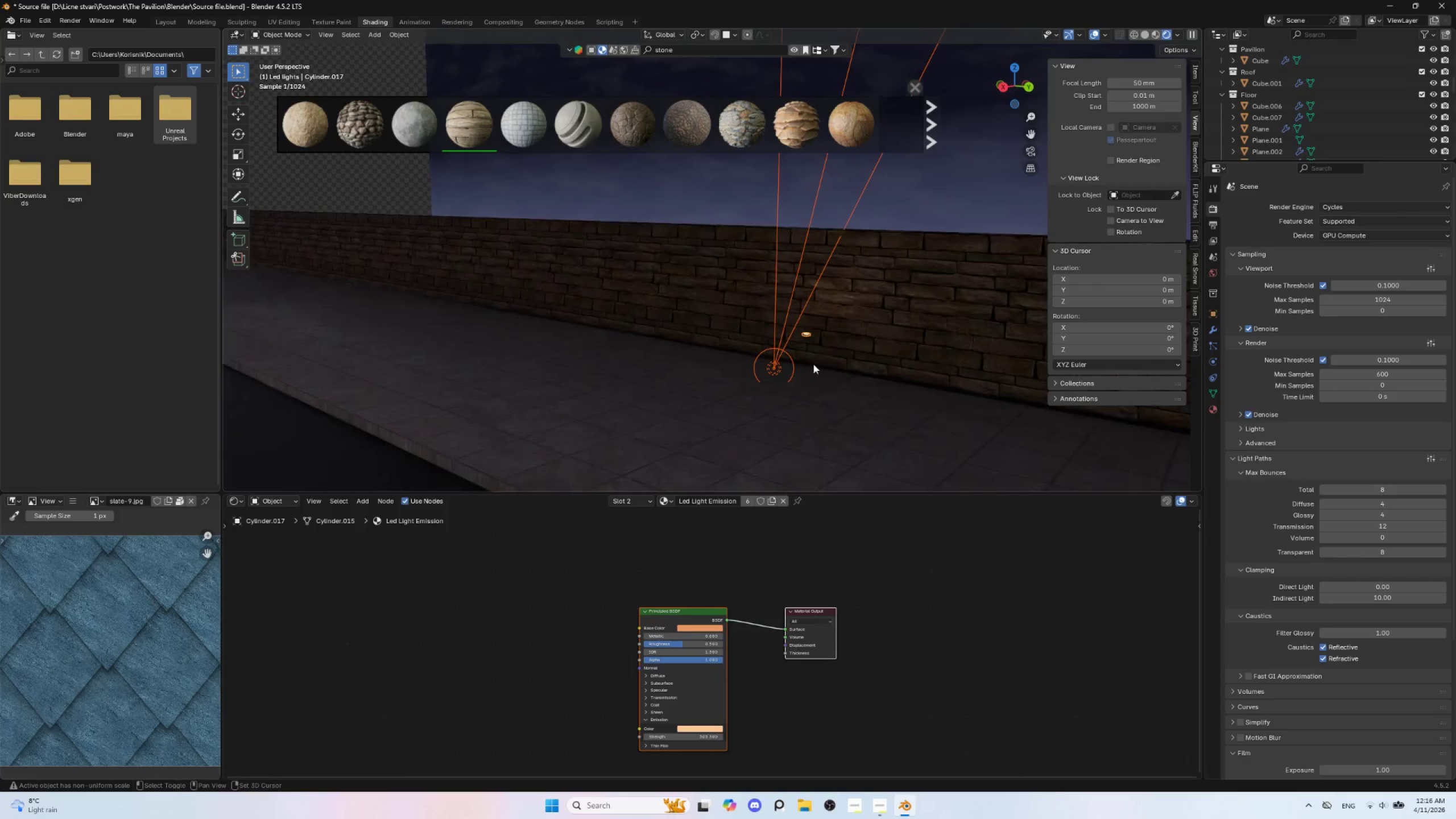 
hold_key(key=ShiftLeft, duration=0.75)
 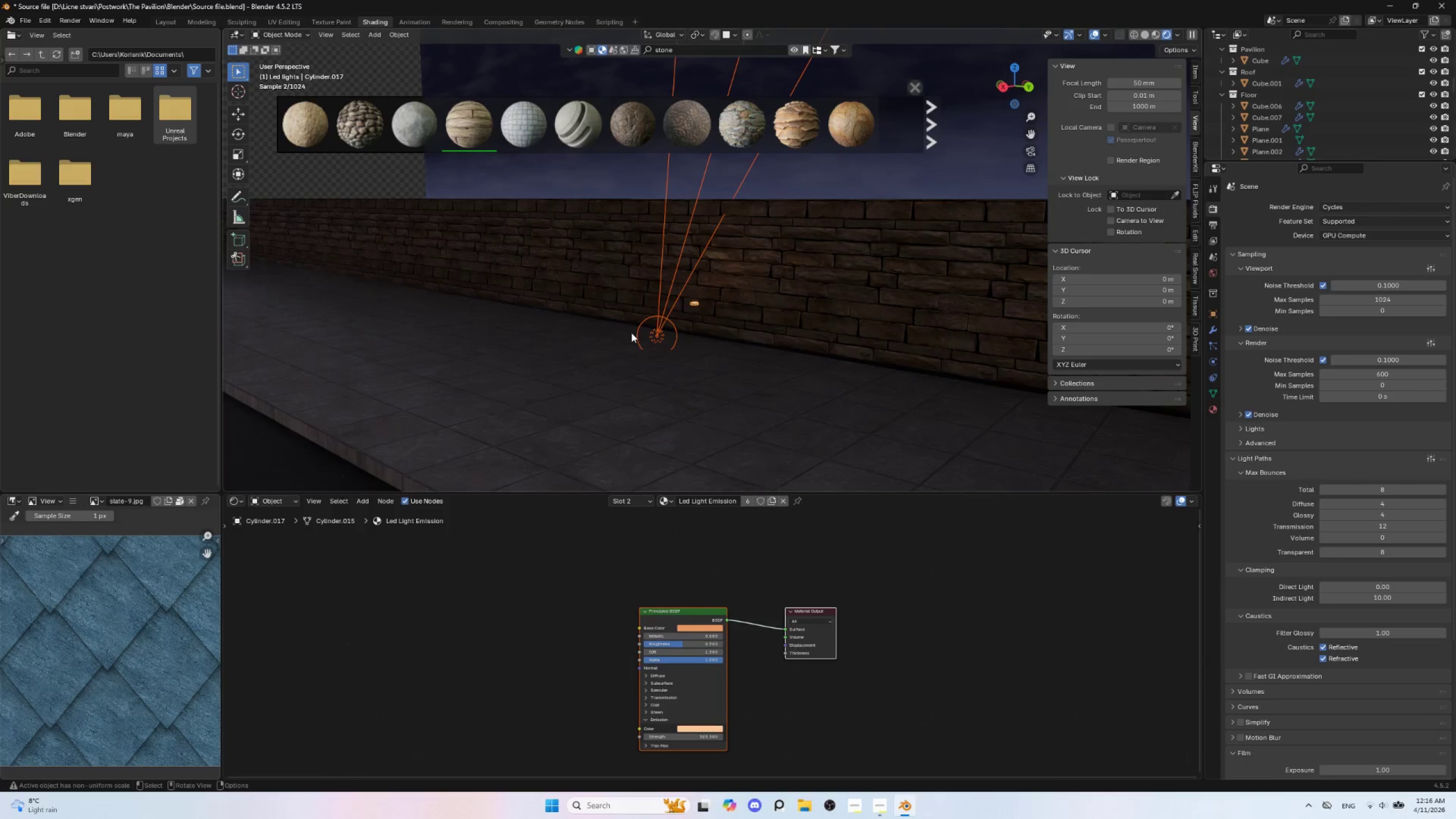 
scroll: coordinate [631, 333], scroll_direction: up, amount: 5.0
 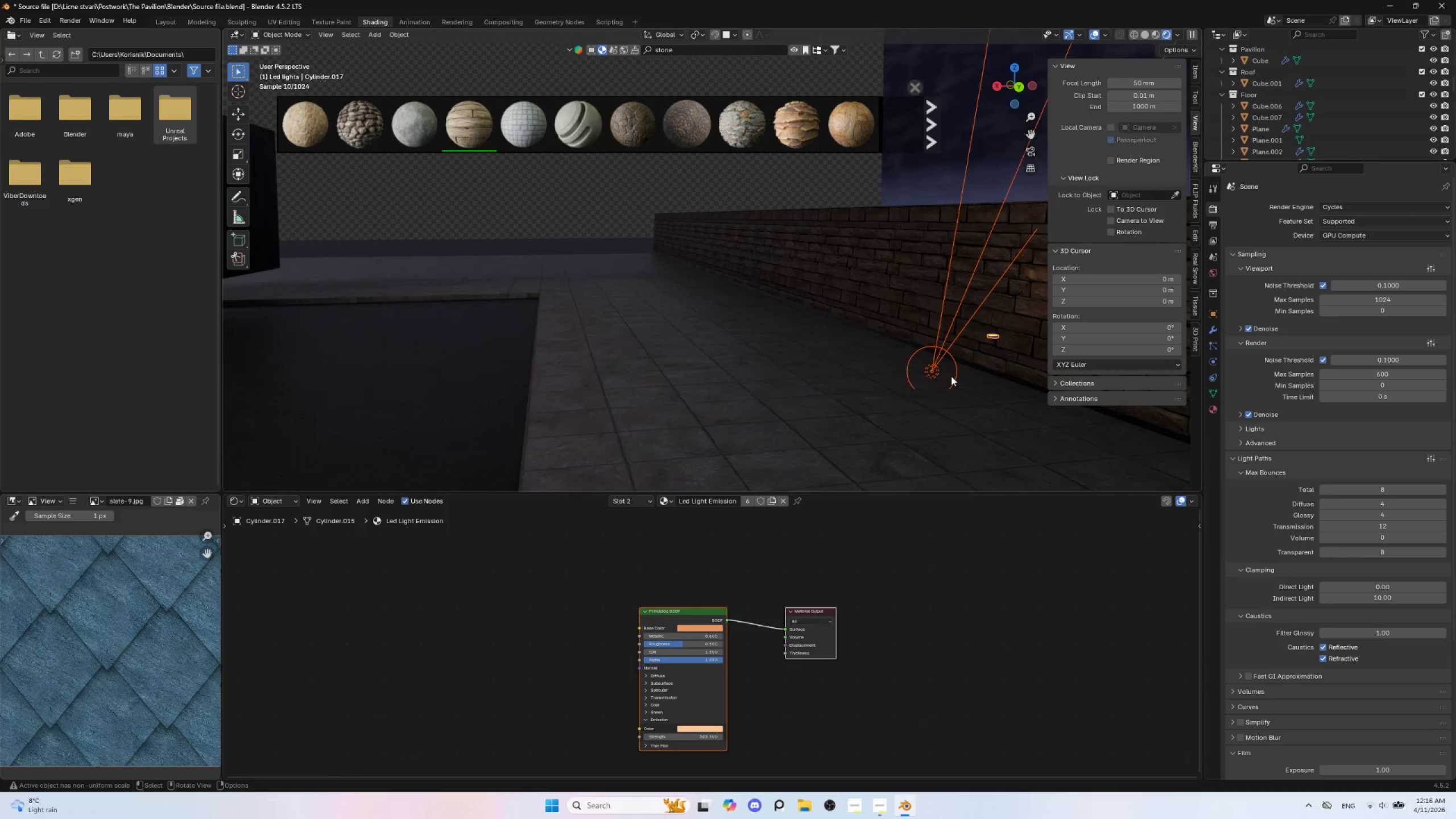 
key(Delete)
 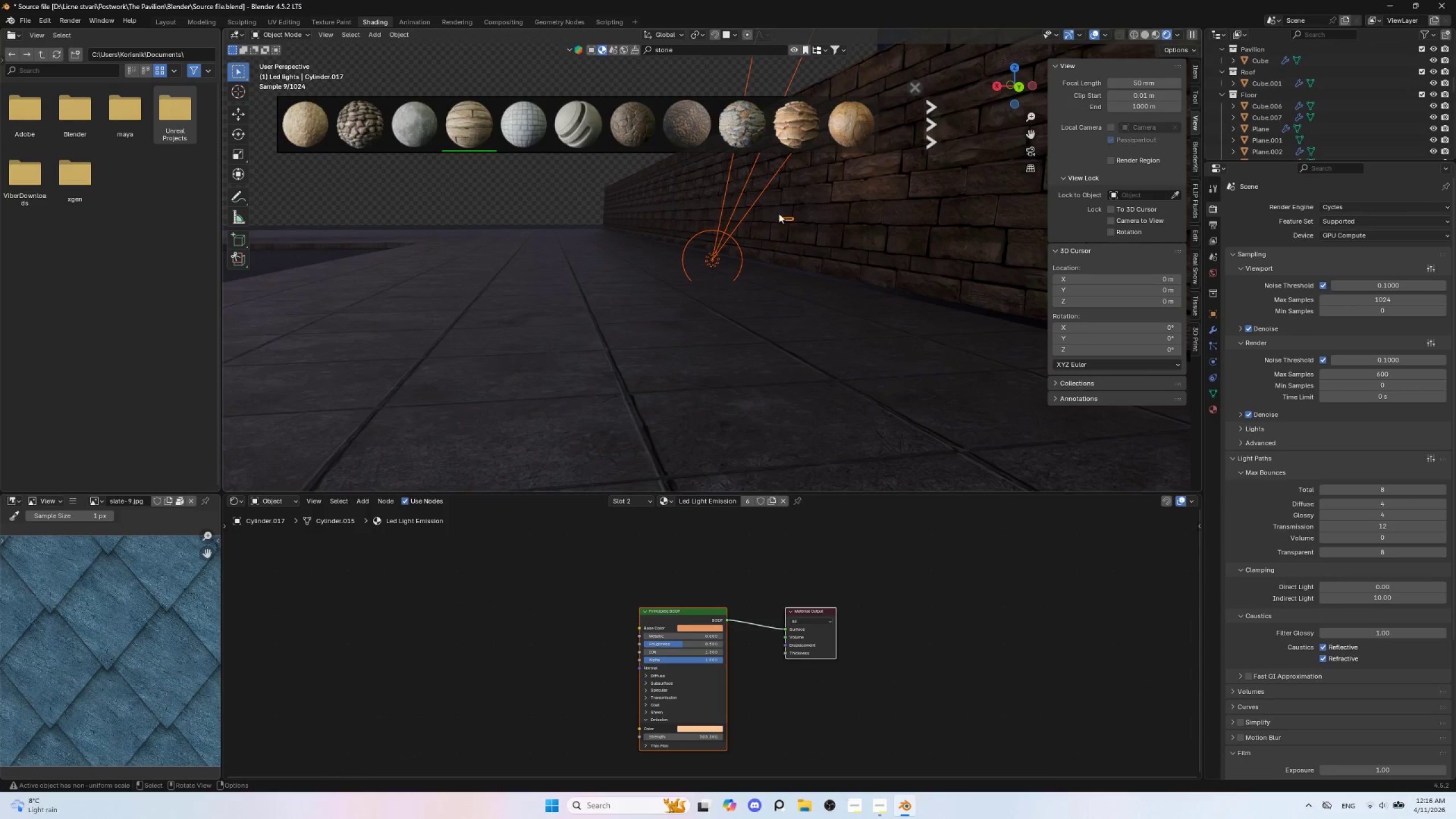 
left_click([785, 220])
 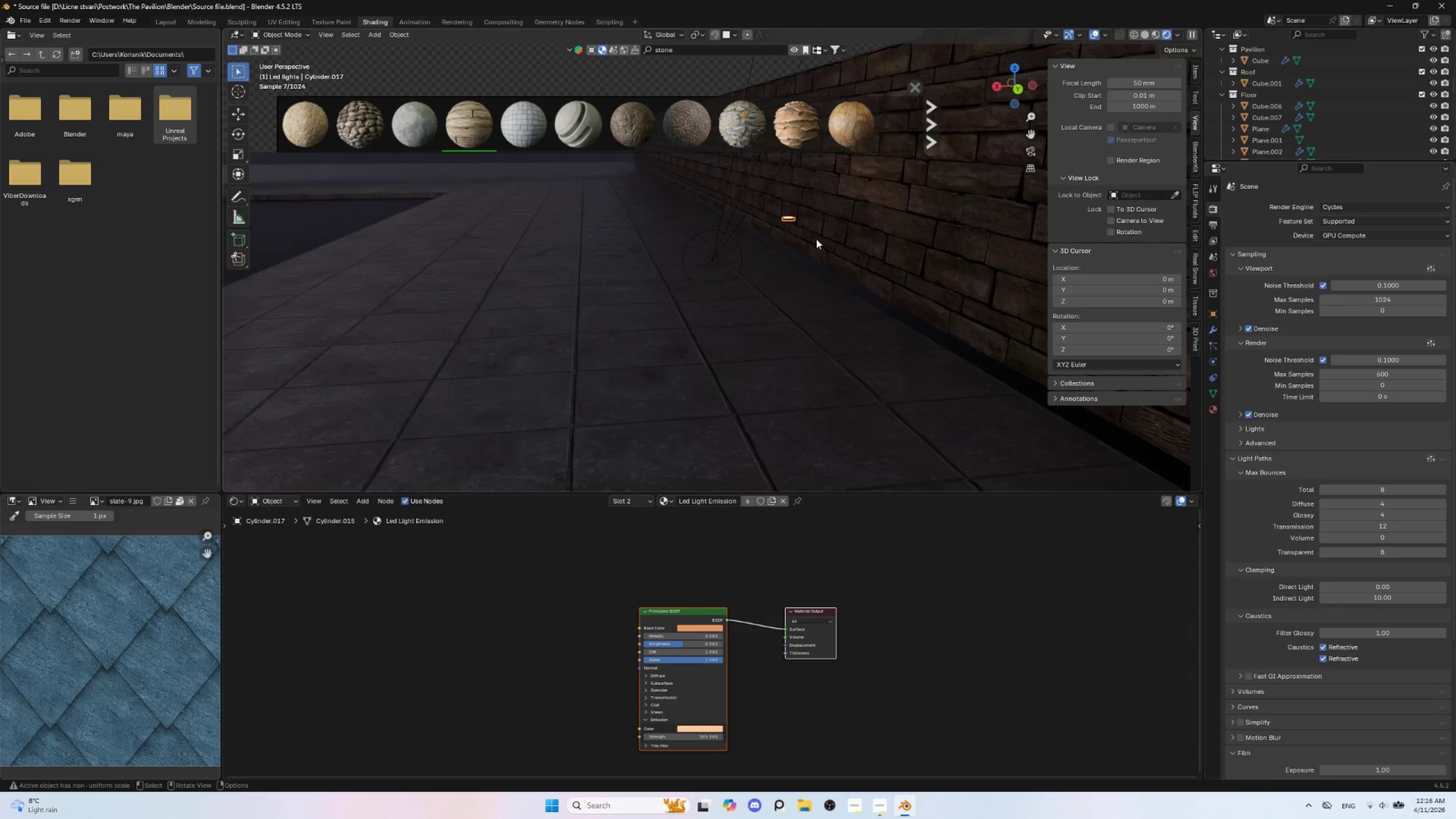 
type(gz)
 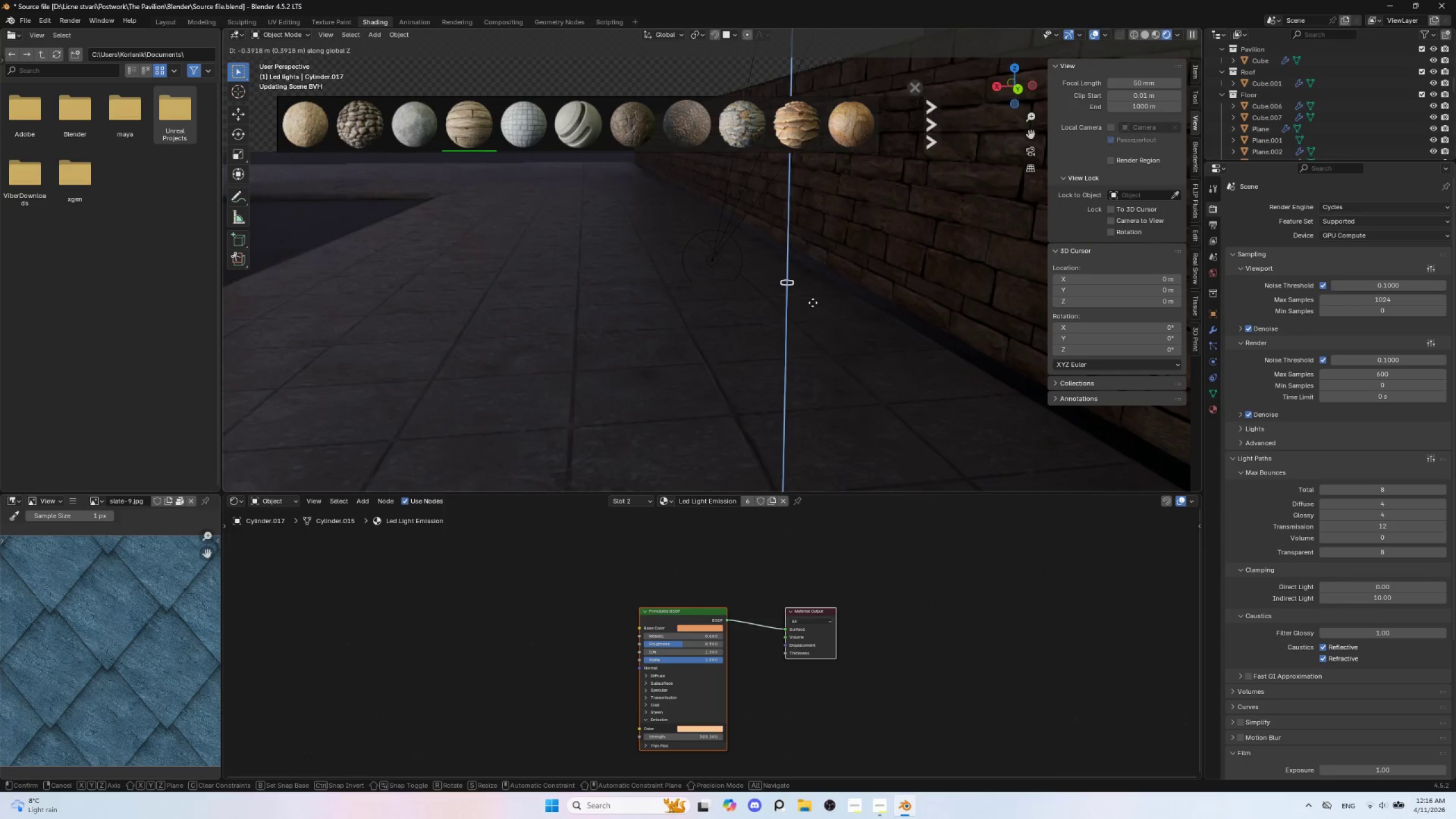 
wait(6.03)
 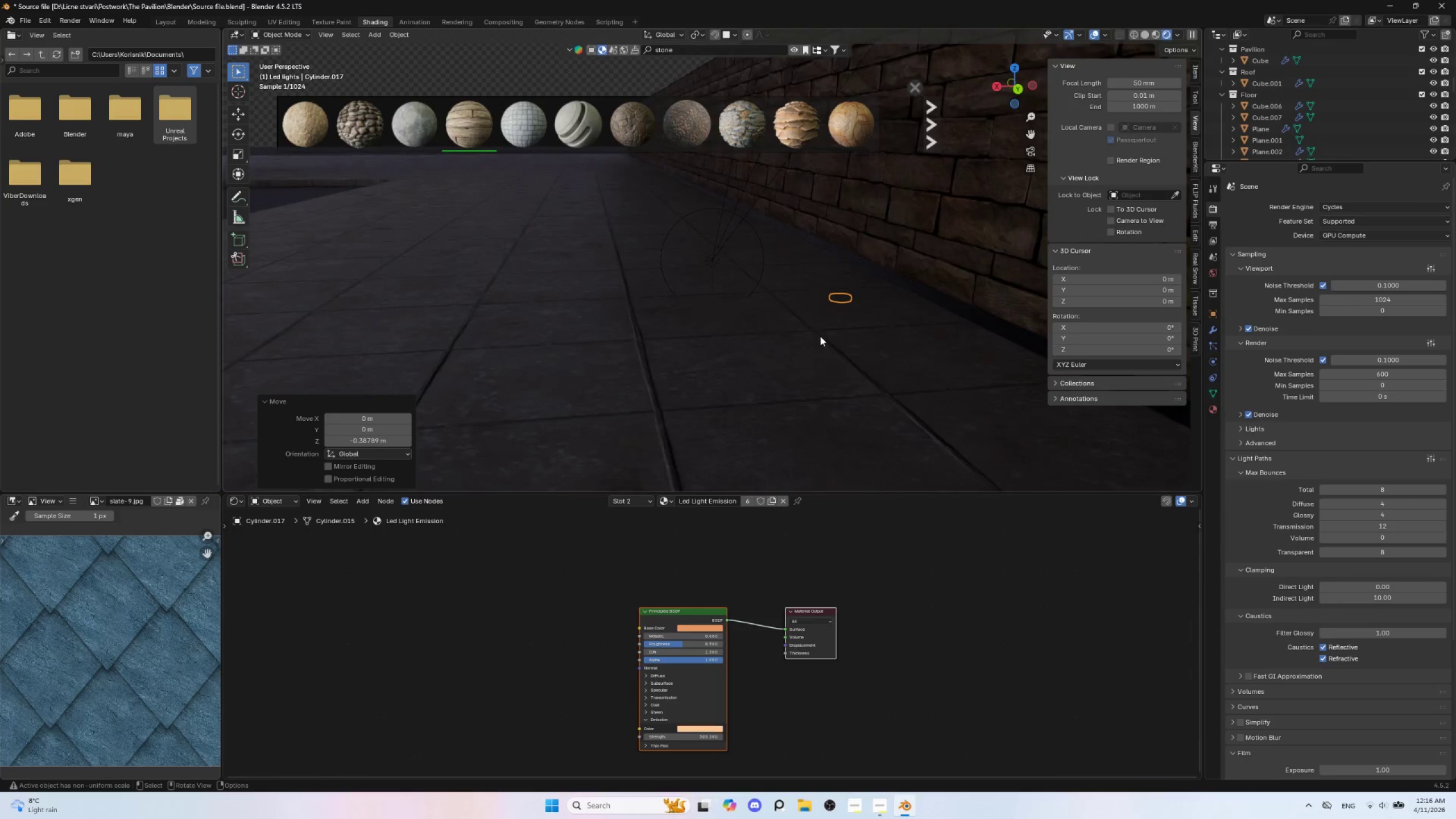 
hold_key(key=ShiftLeft, duration=0.58)
 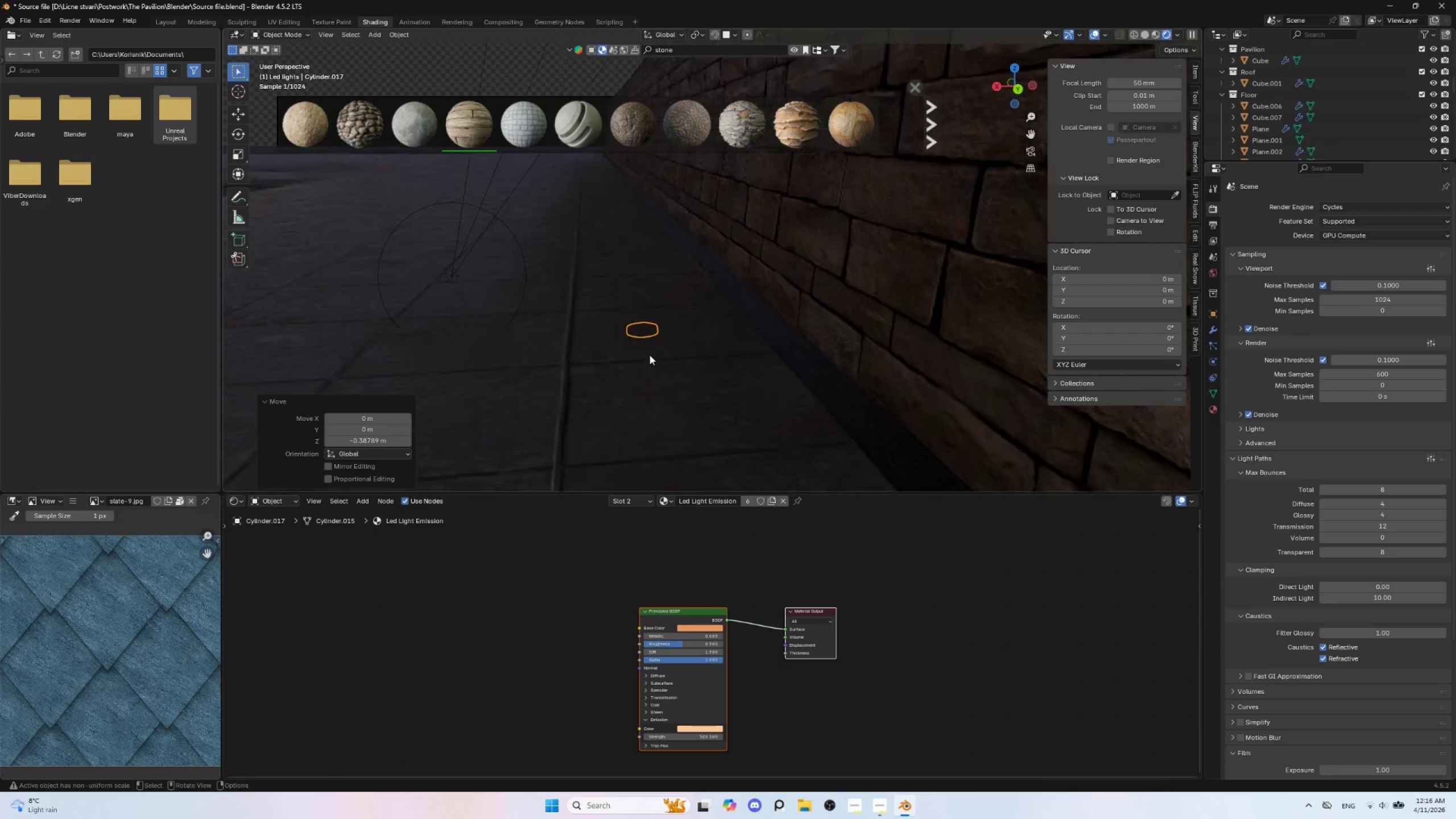 
scroll: coordinate [650, 355], scroll_direction: up, amount: 5.0
 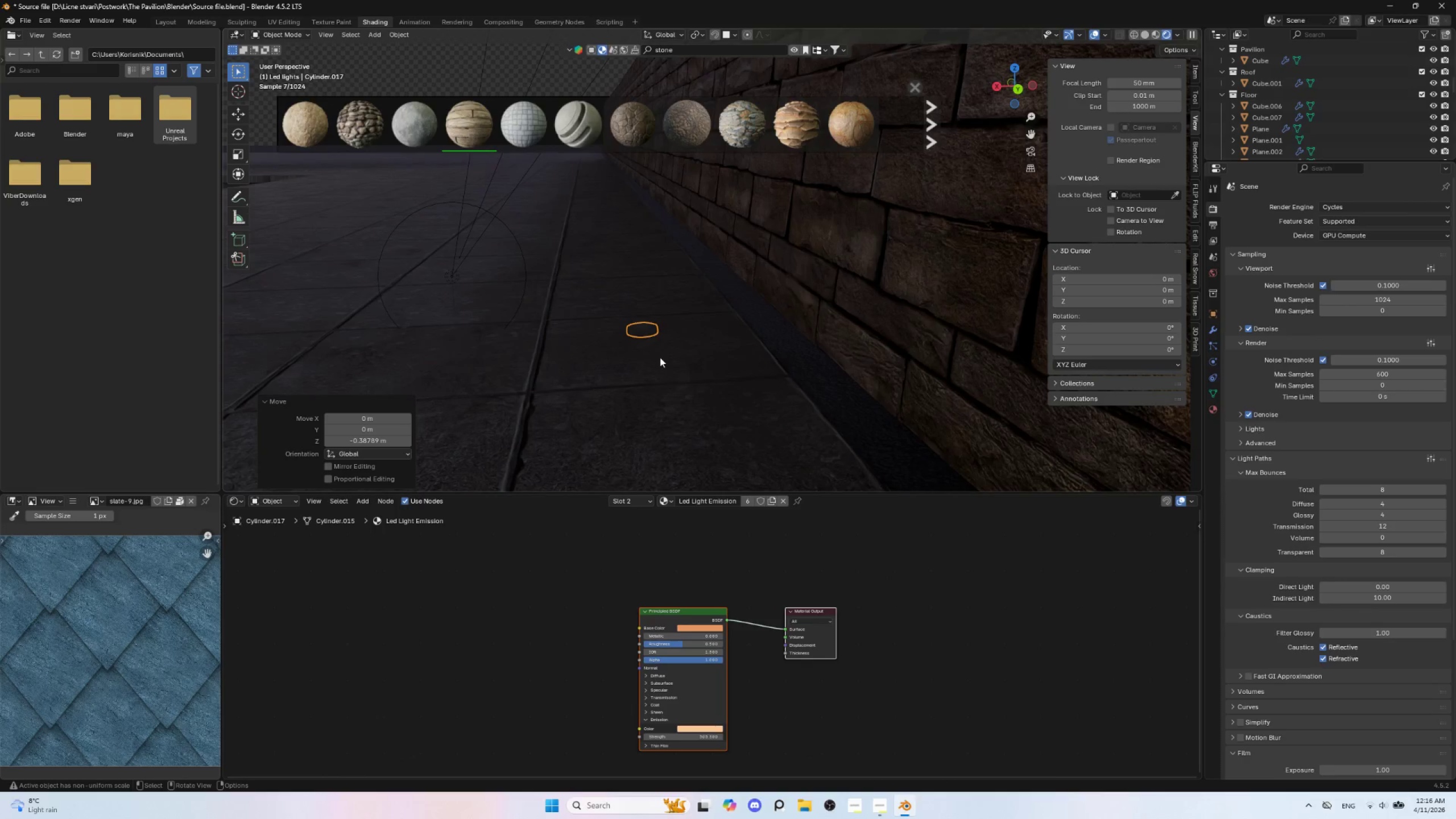 
type(gz)
 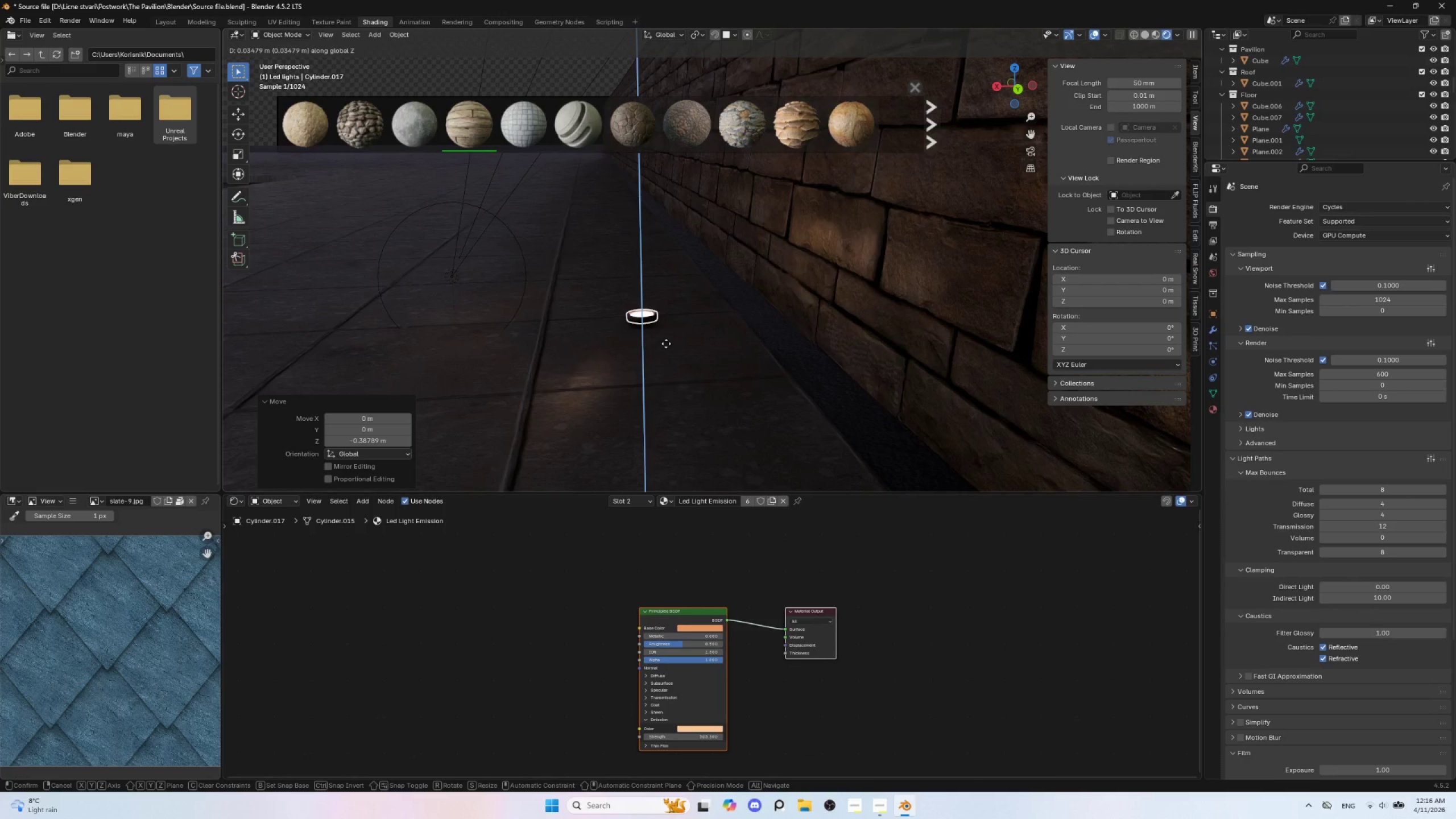 
wait(5.31)
 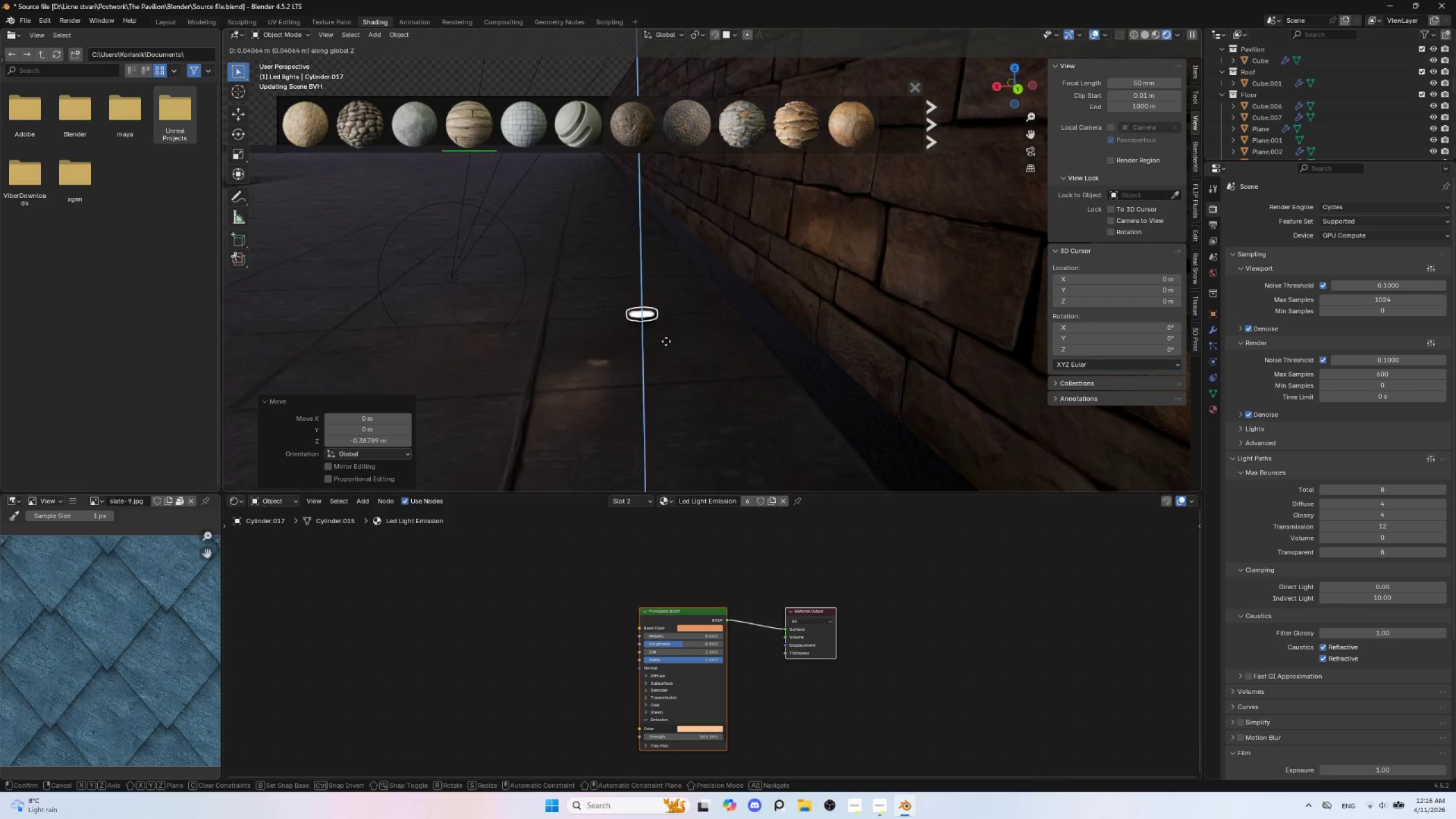 
left_click([667, 344])
 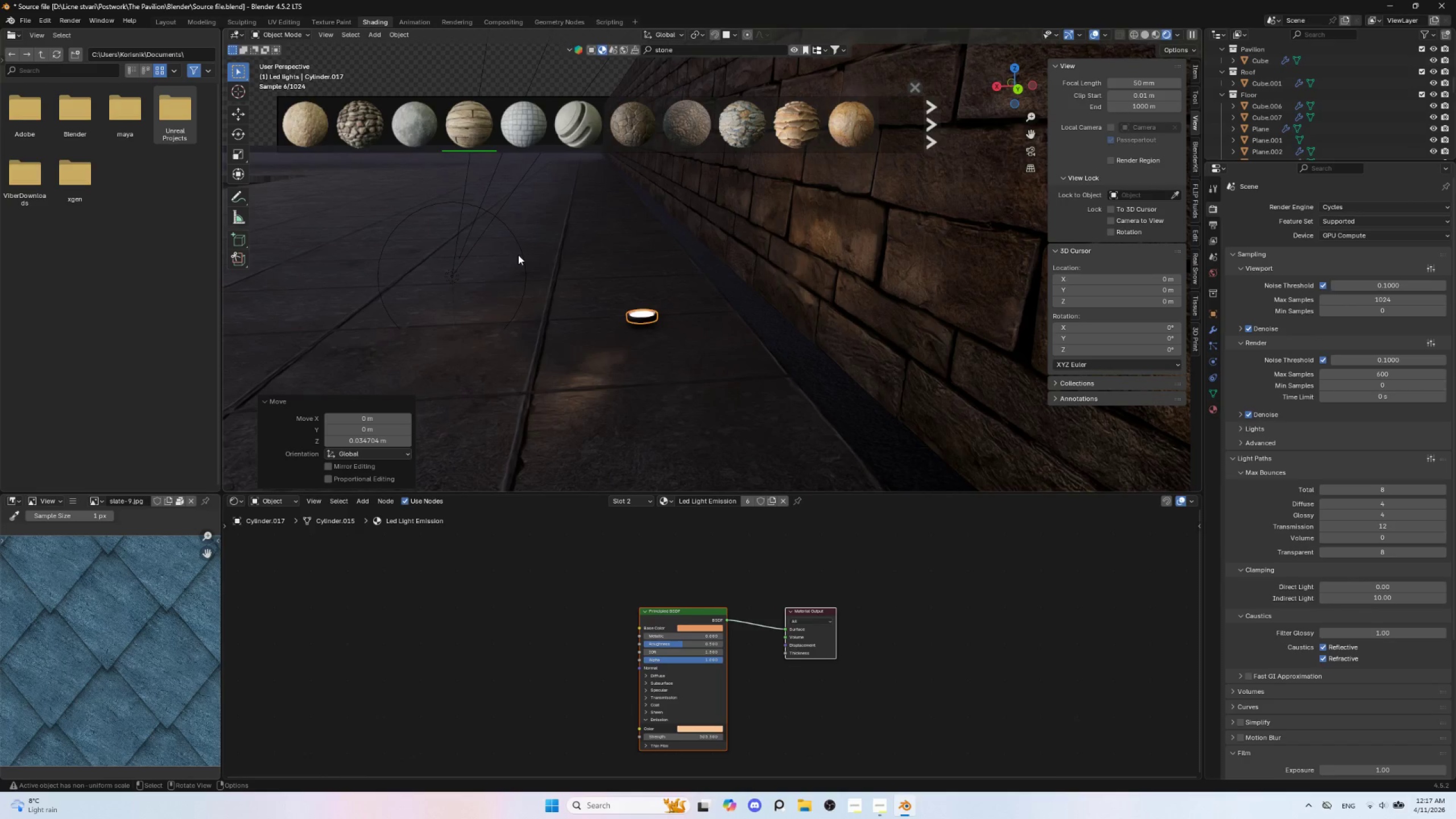 
left_click([521, 249])
 